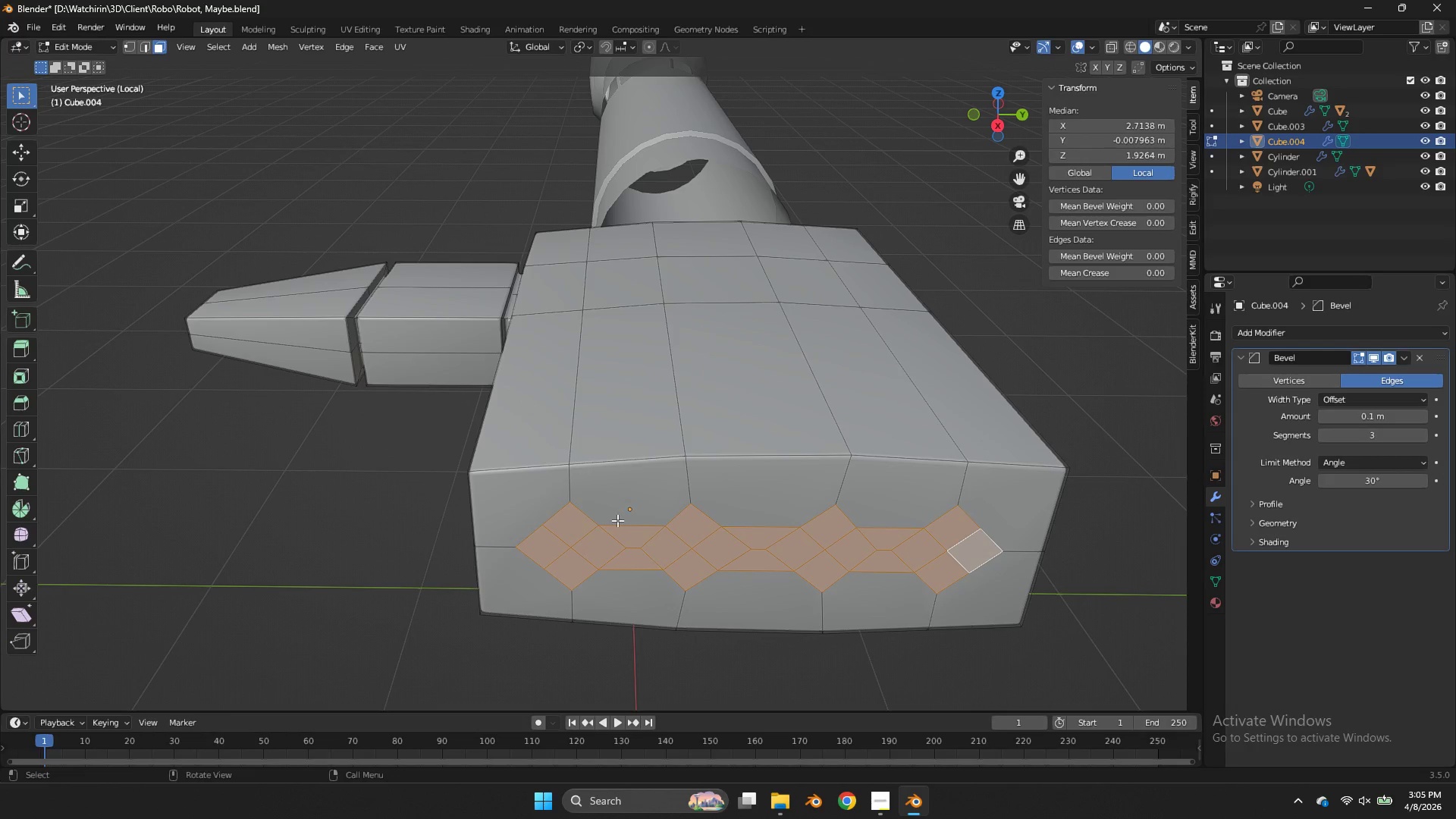 
left_click([617, 520])
 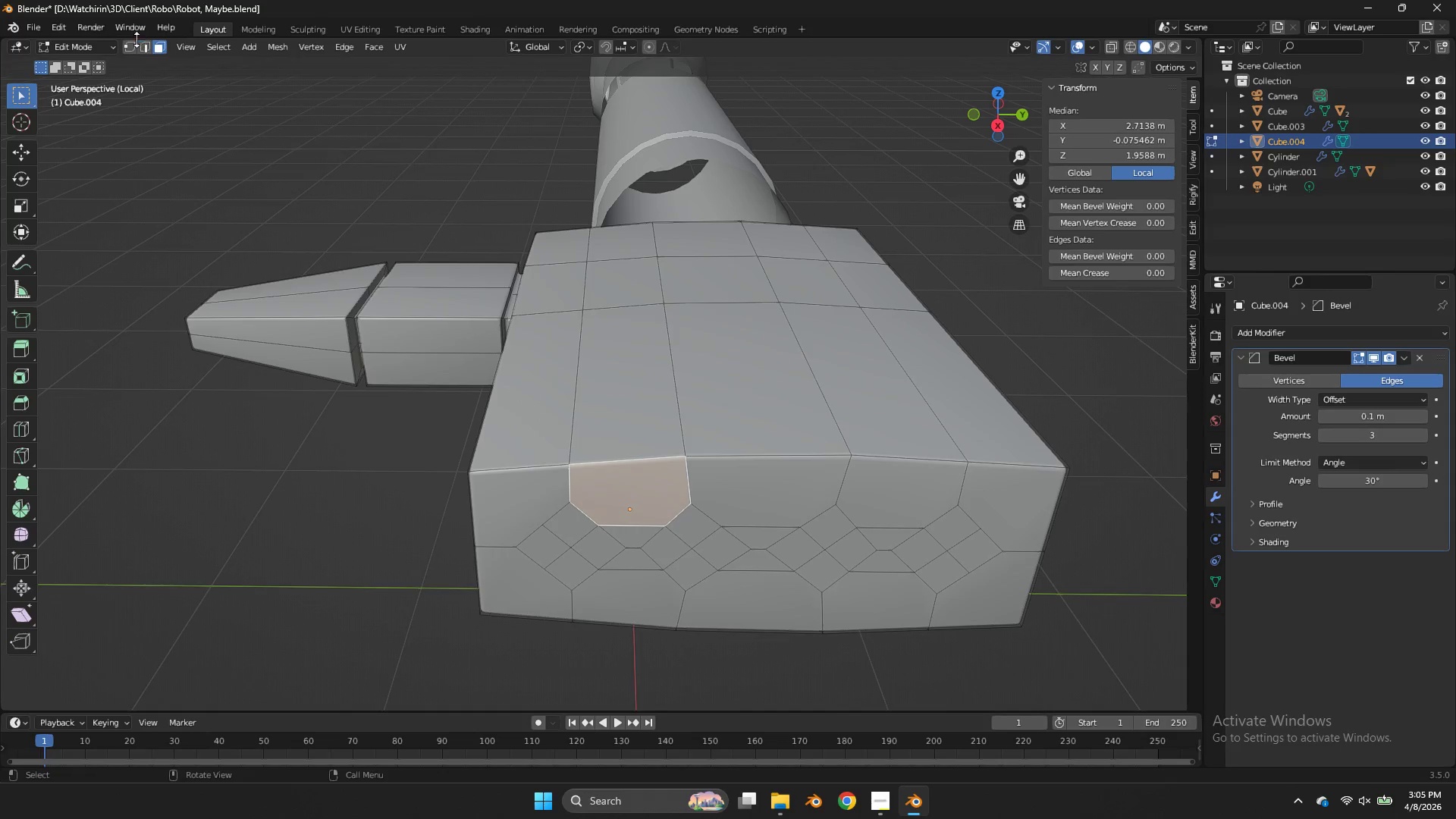 
left_click([128, 49])
 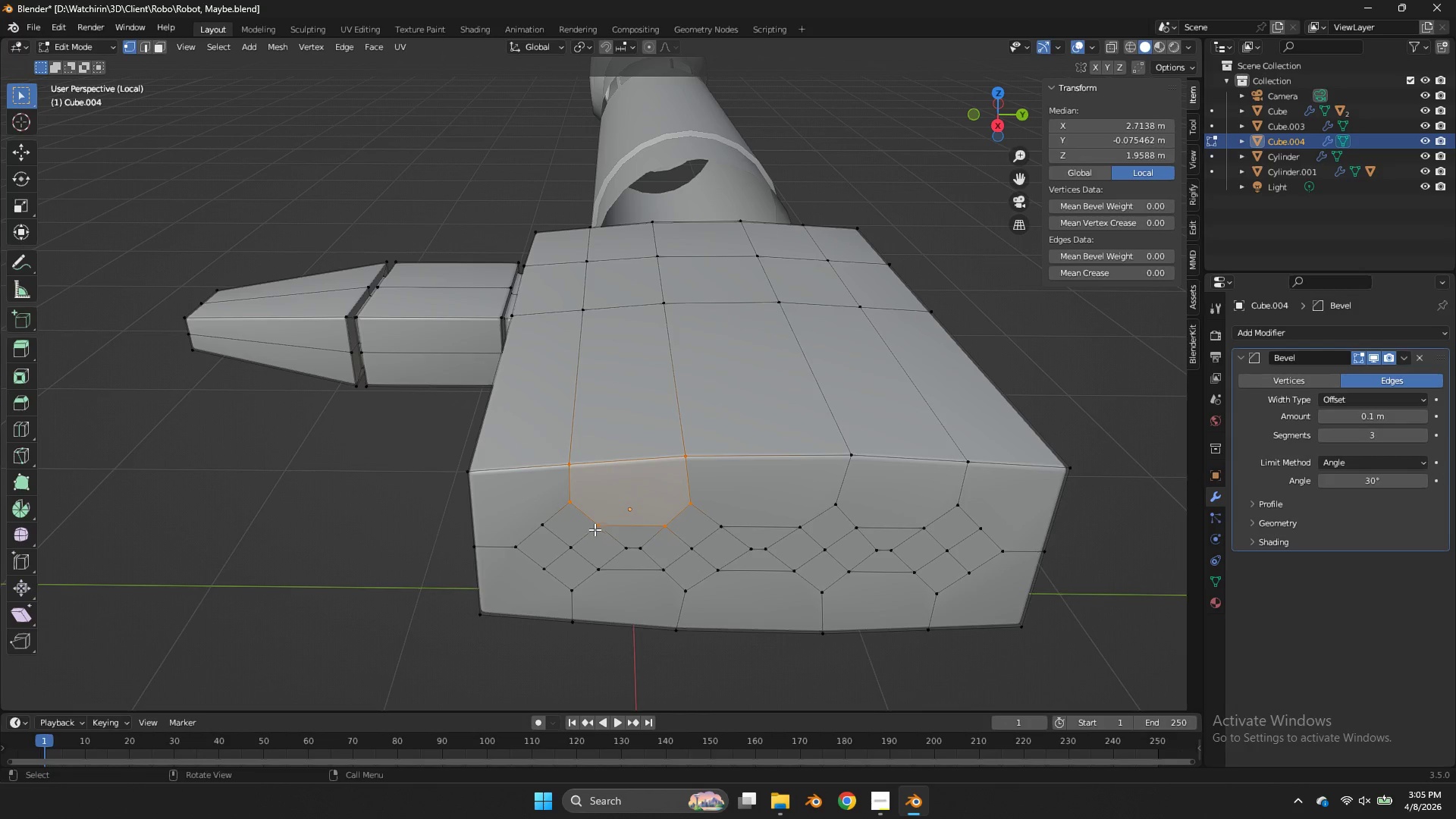 
left_click([592, 526])
 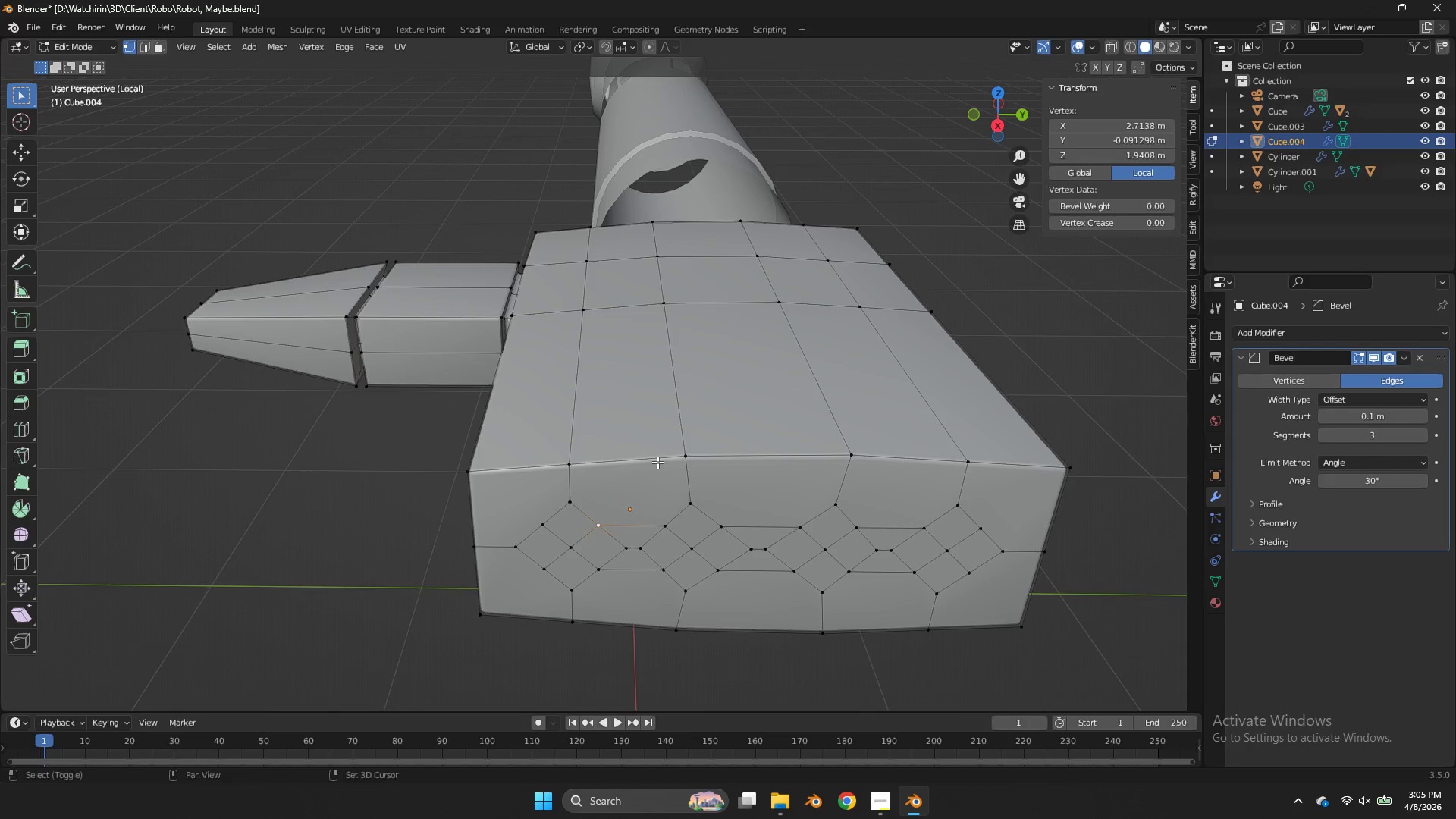 
key(Shift+ShiftLeft)
 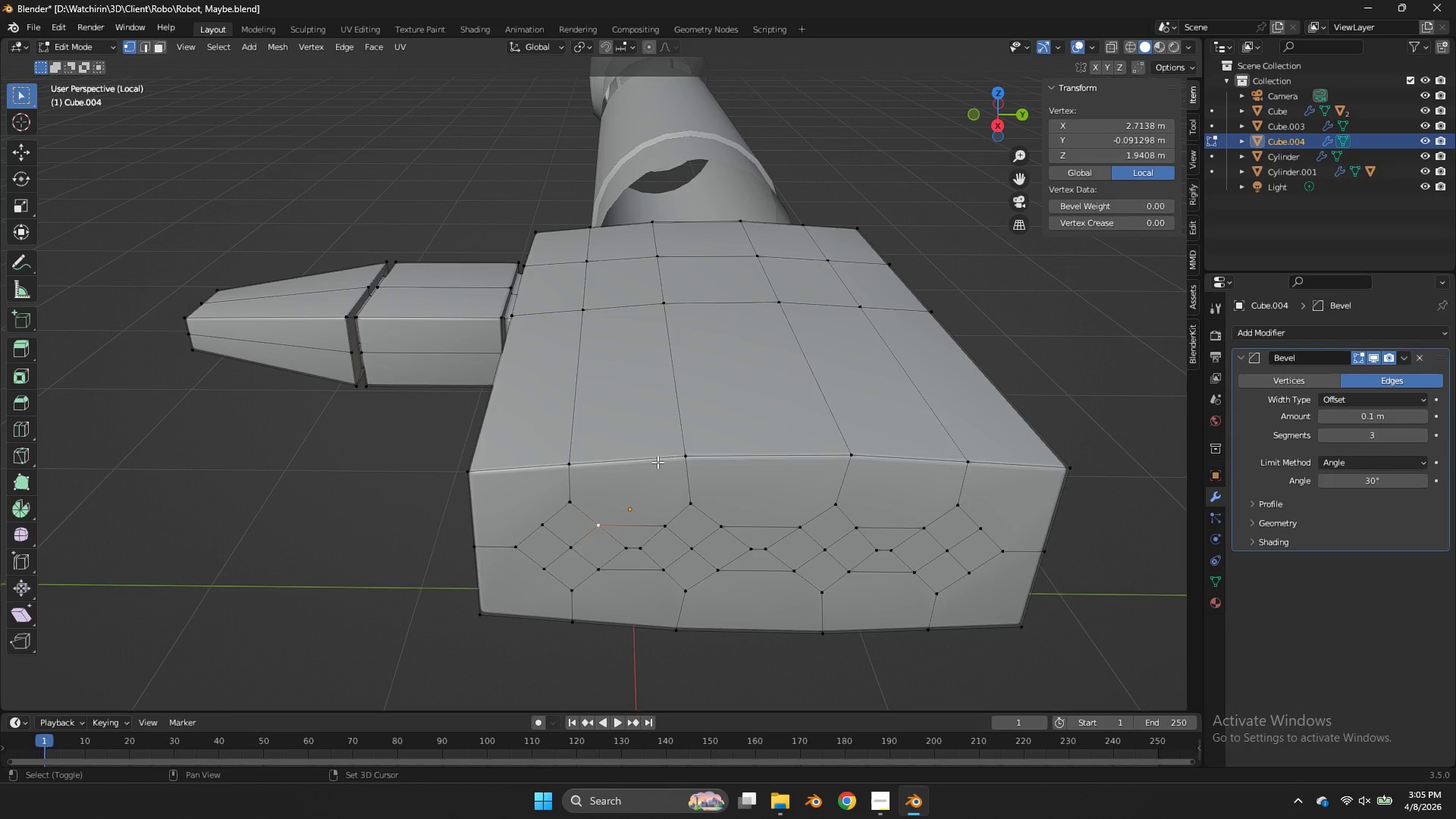 
double_click([657, 462])
 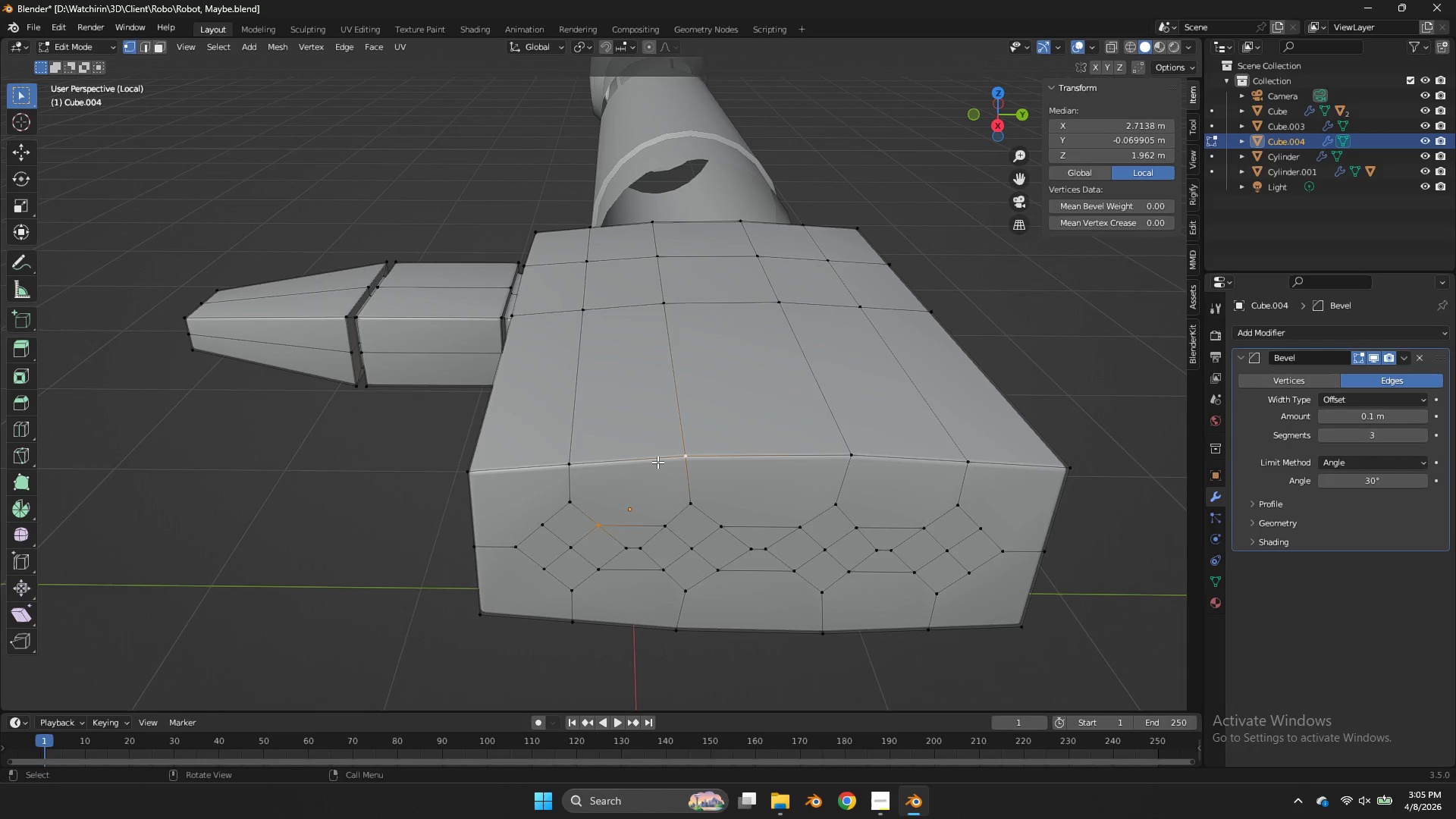 
key(J)
 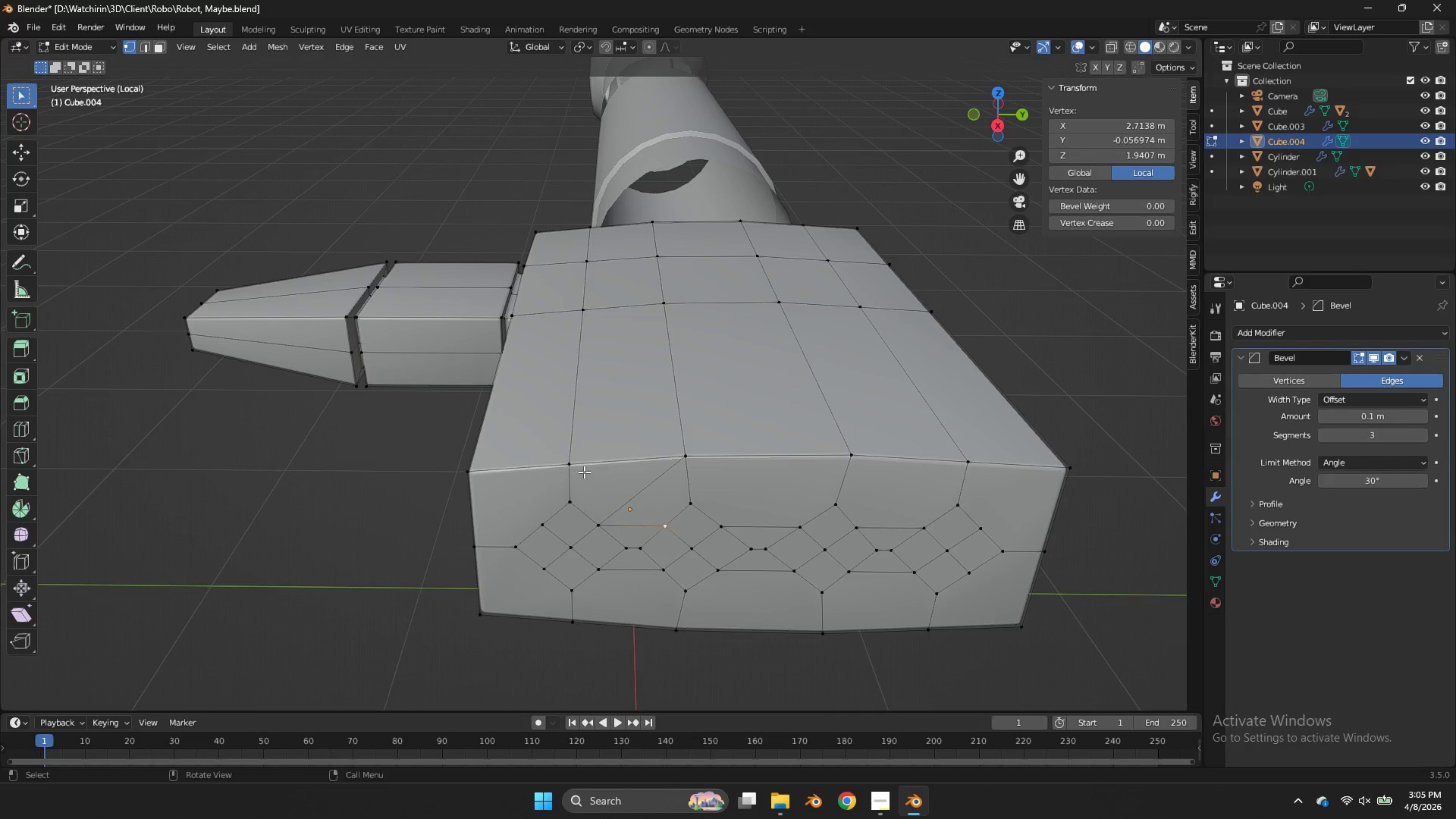 
double_click([582, 470])
 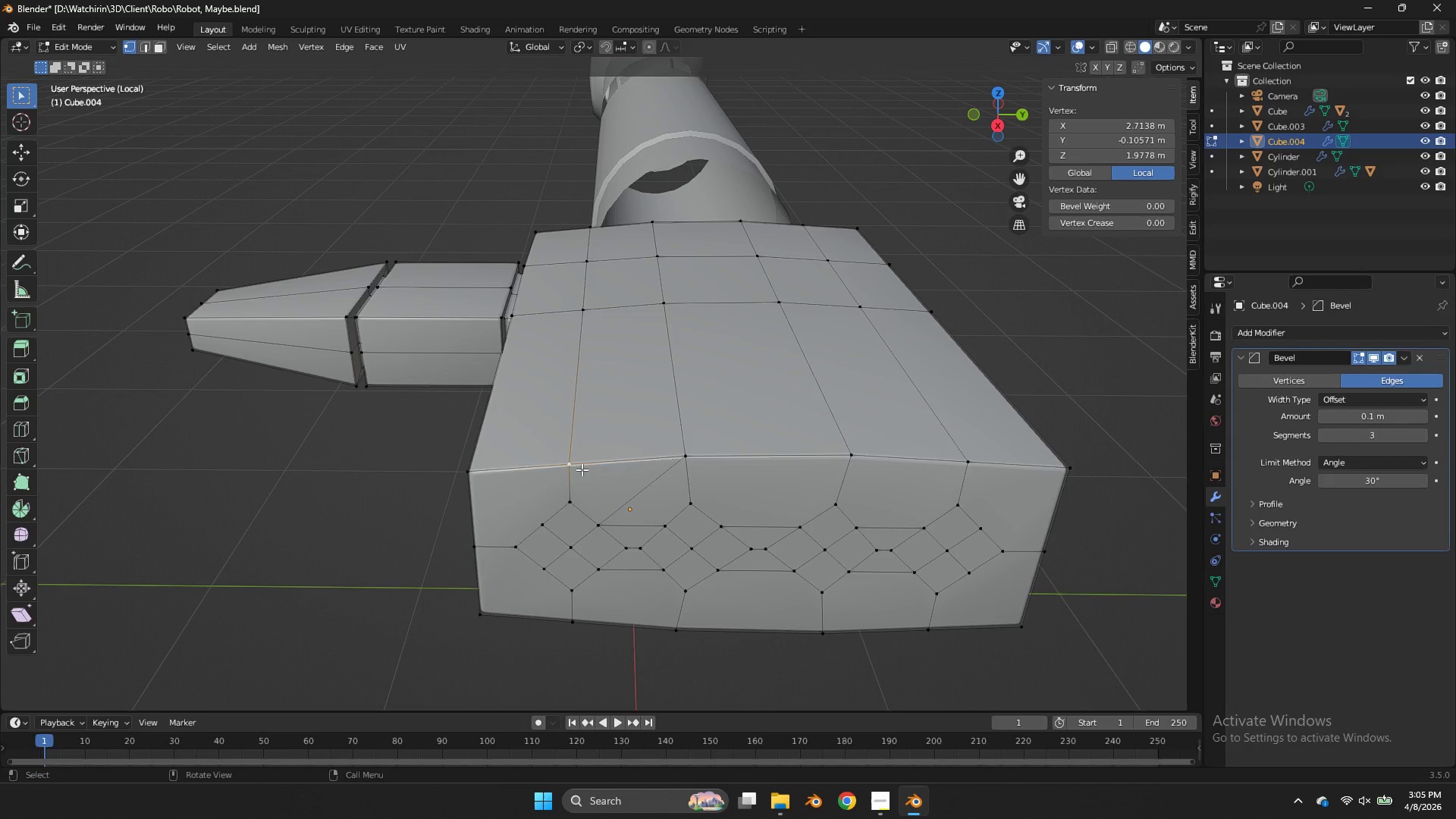 
key(J)
 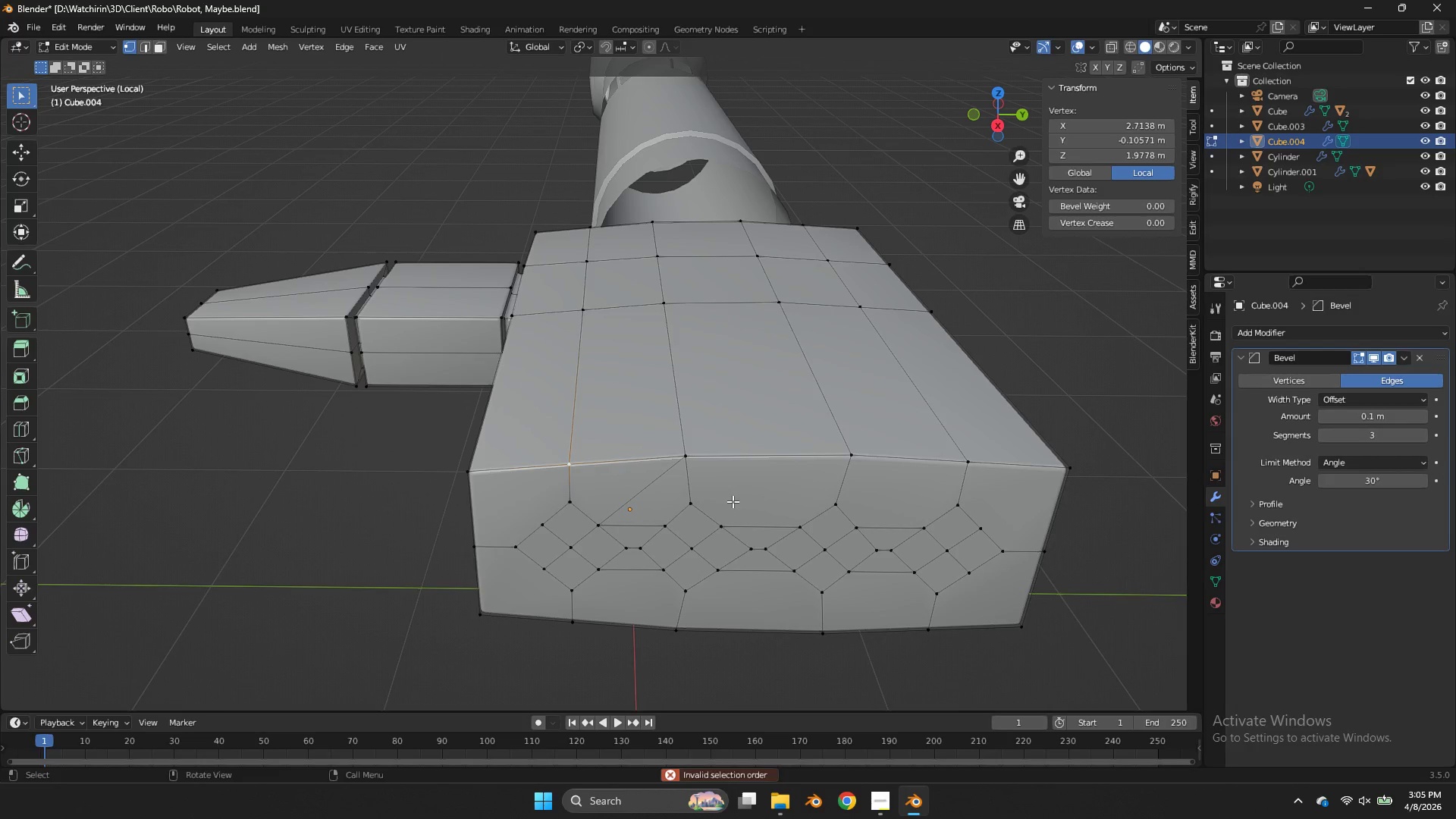 
key(Control+Z)
 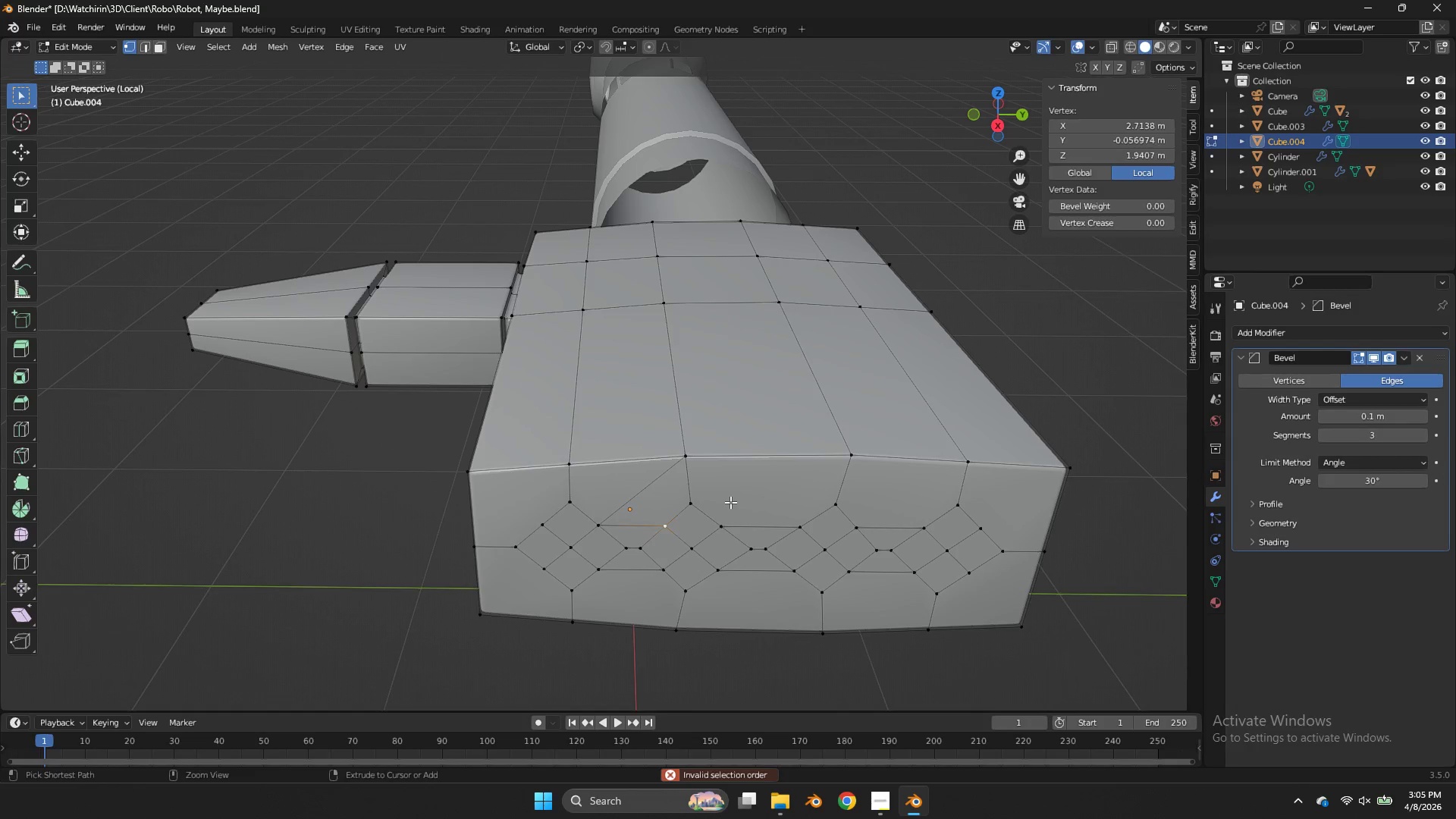 
key(Control+Z)
 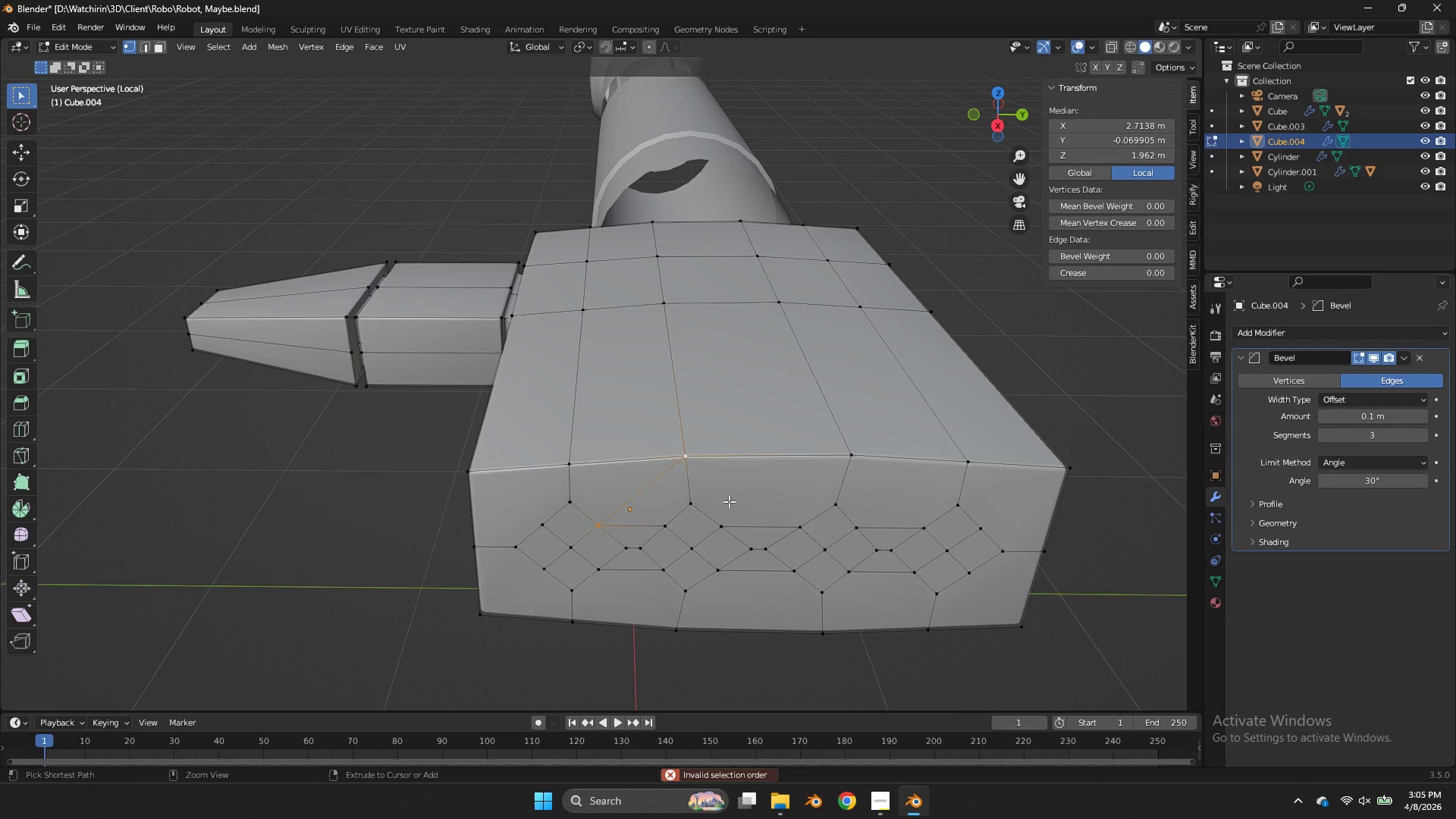 
key(Control+Z)
 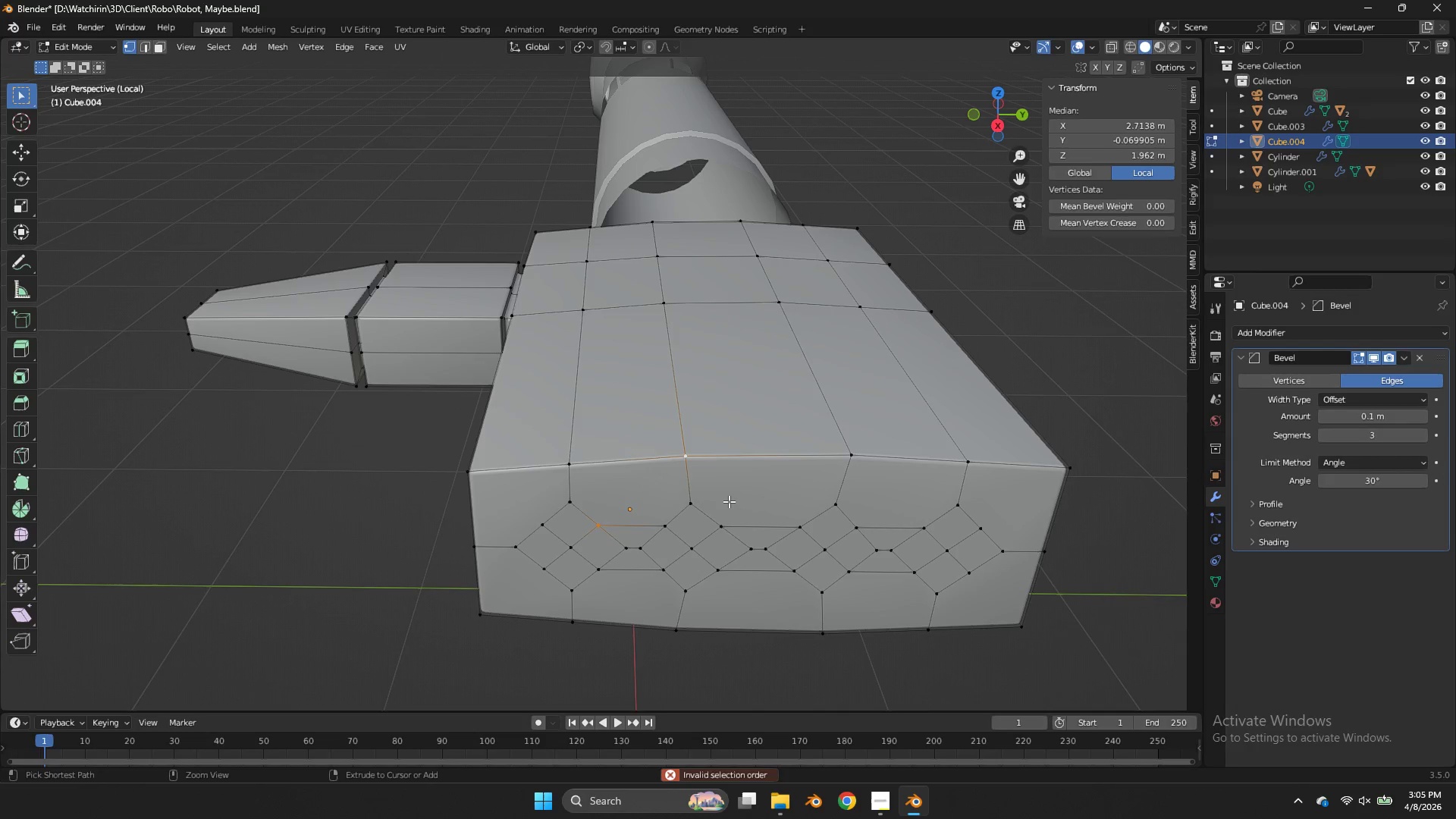 
key(Control+Z)
 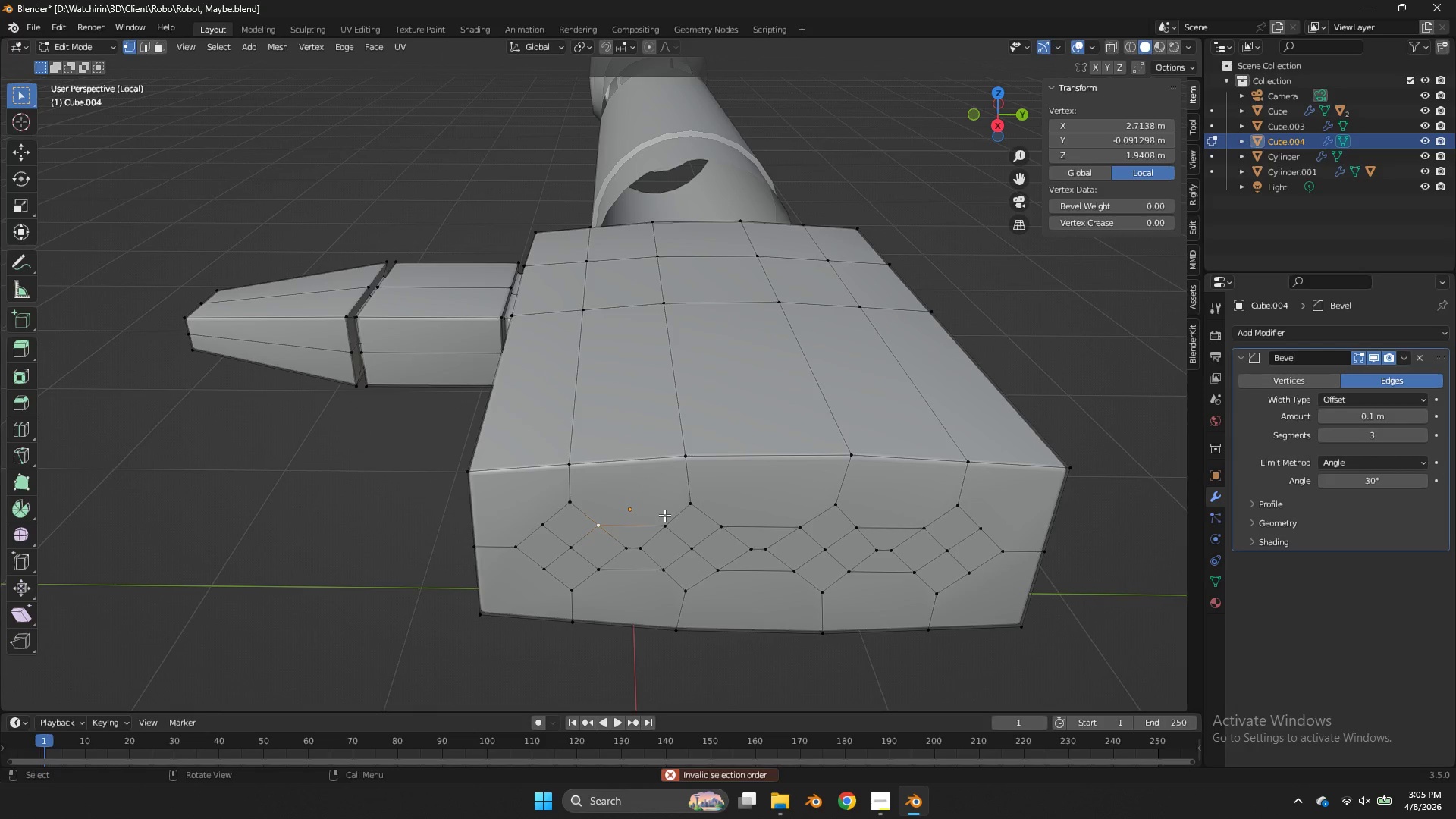 
key(Control+Z)
 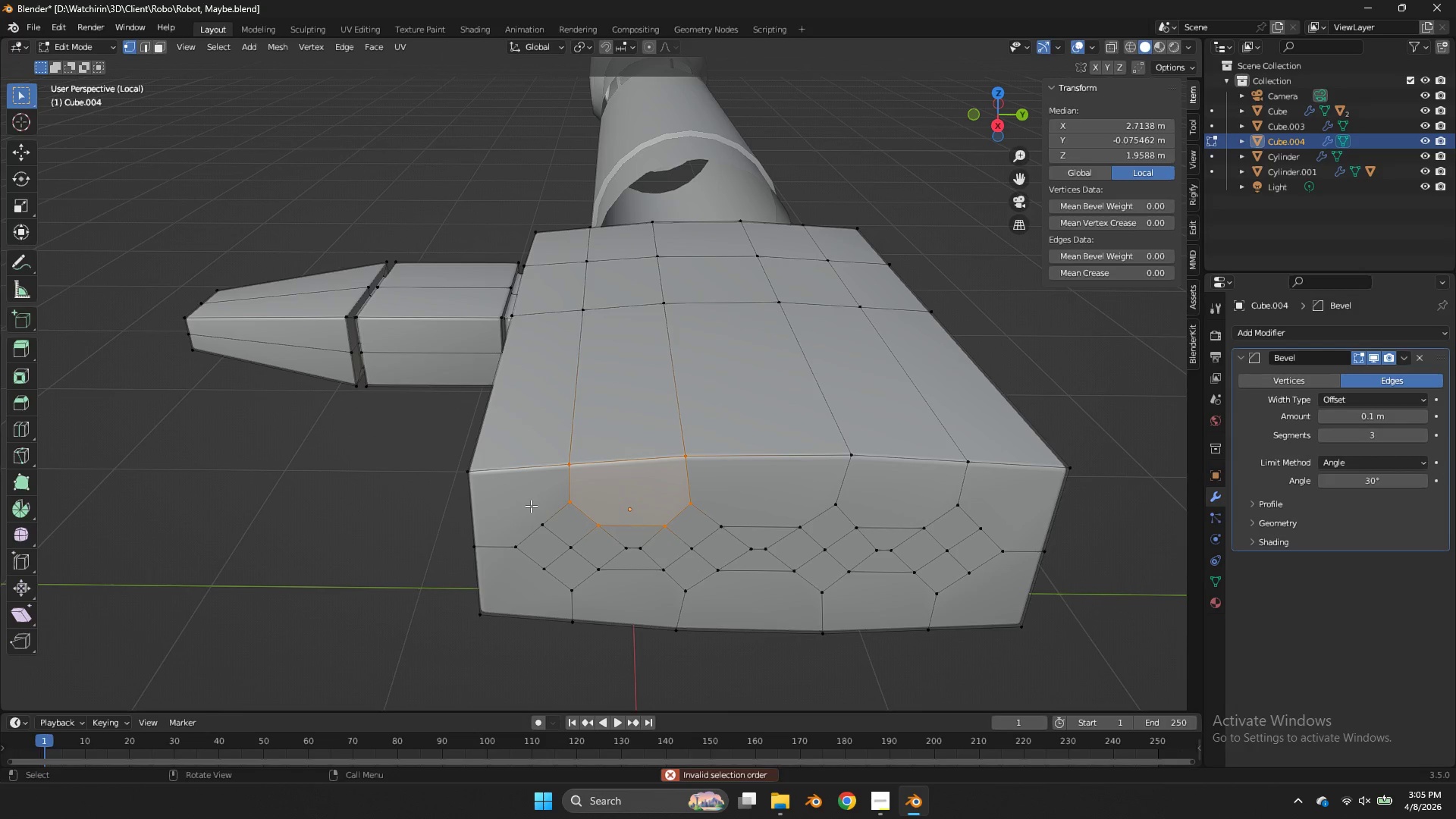 
left_click([524, 521])
 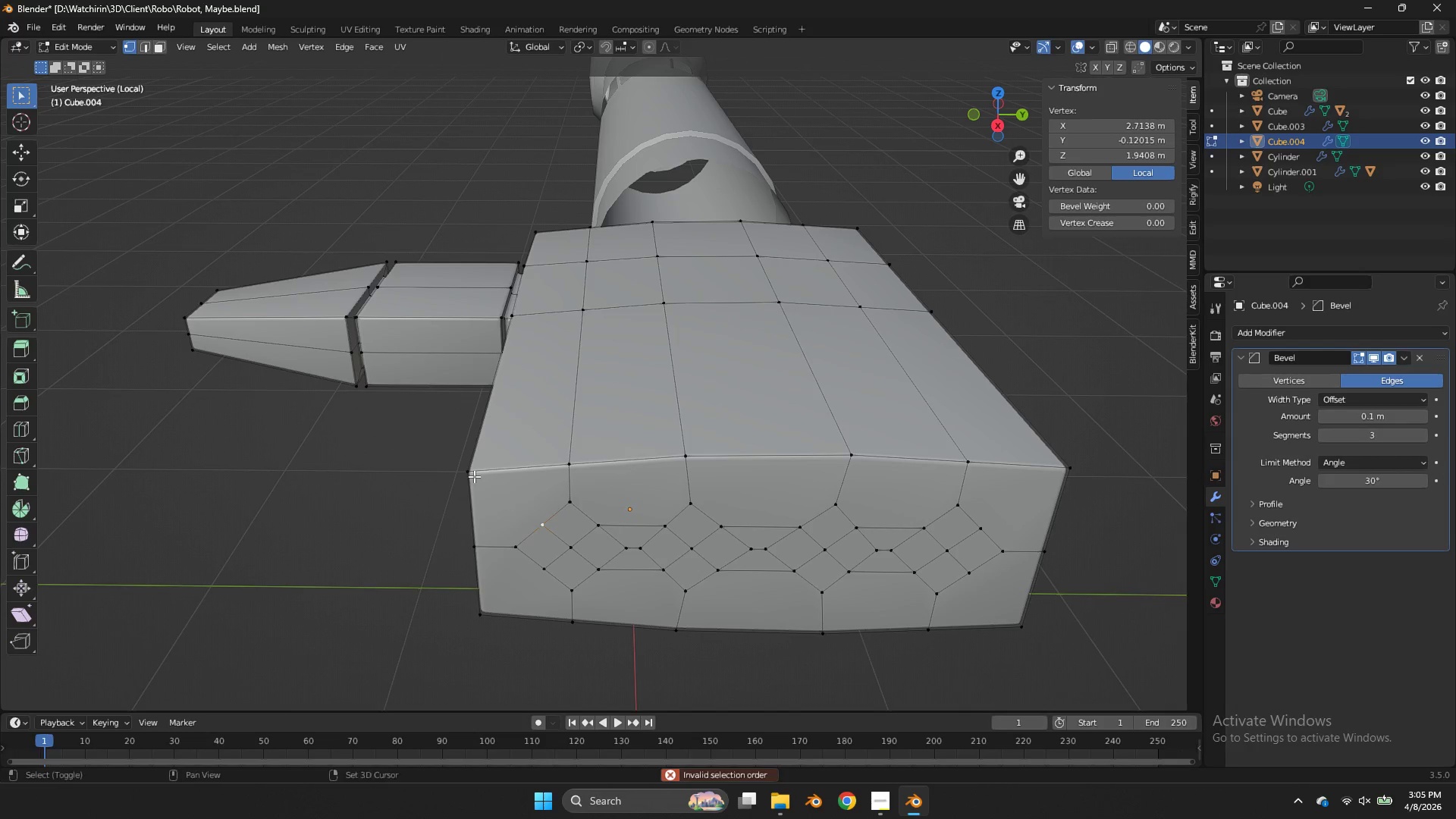 
hold_key(key=ShiftLeft, duration=0.42)
double_click([471, 474])
 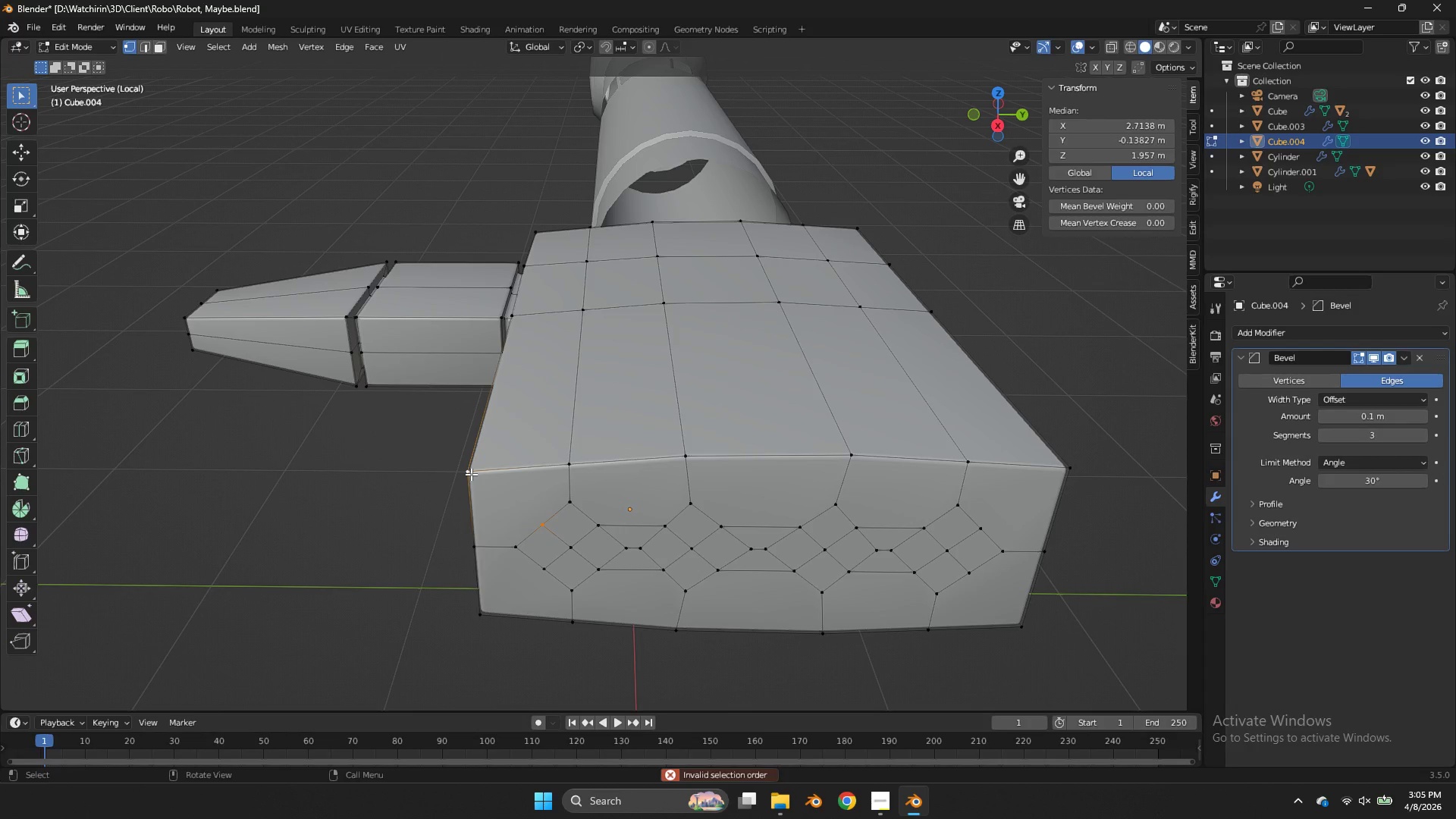 
type(jj)
 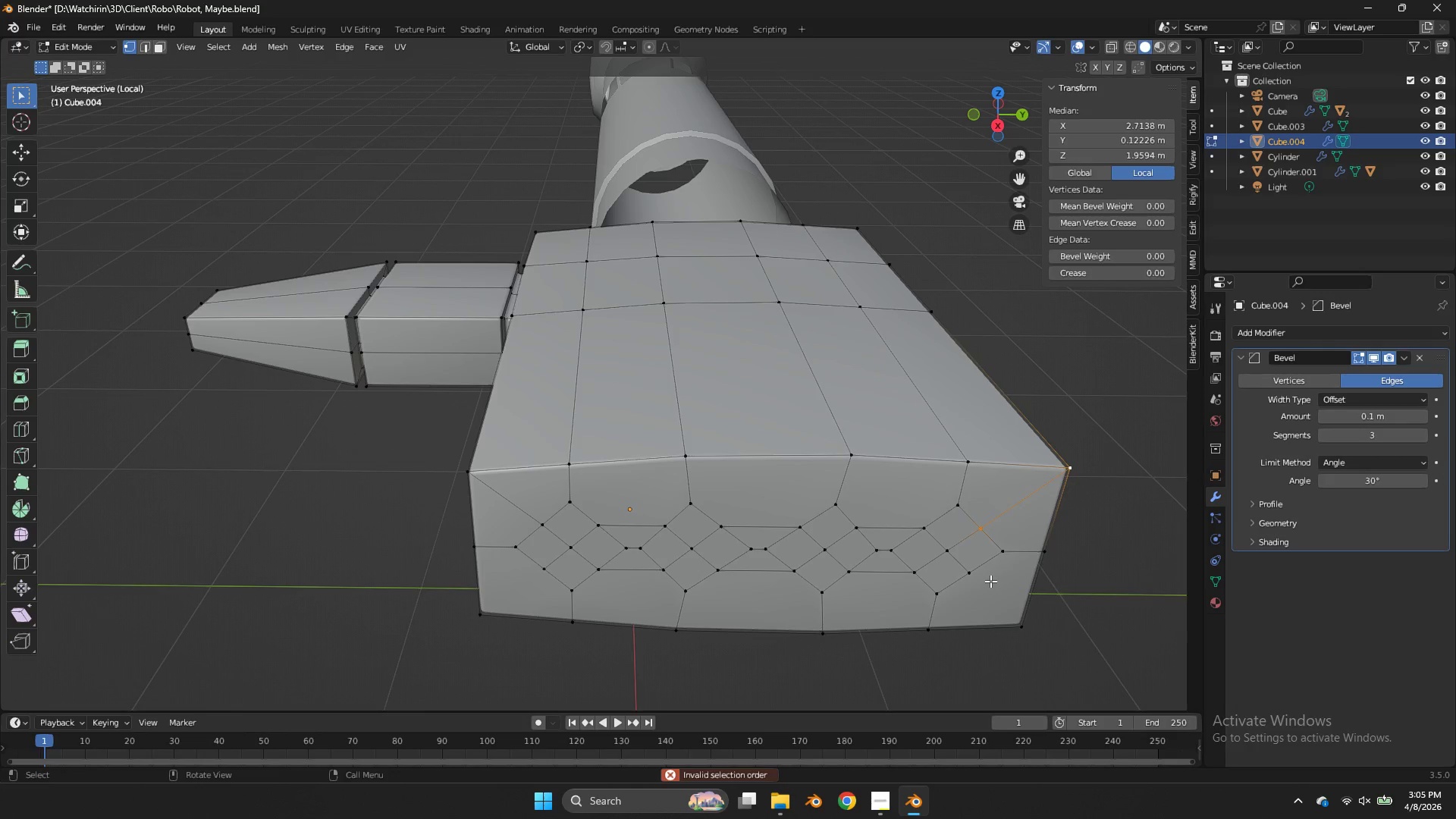 
hold_key(key=ShiftLeft, duration=0.45)
double_click([1024, 632])
 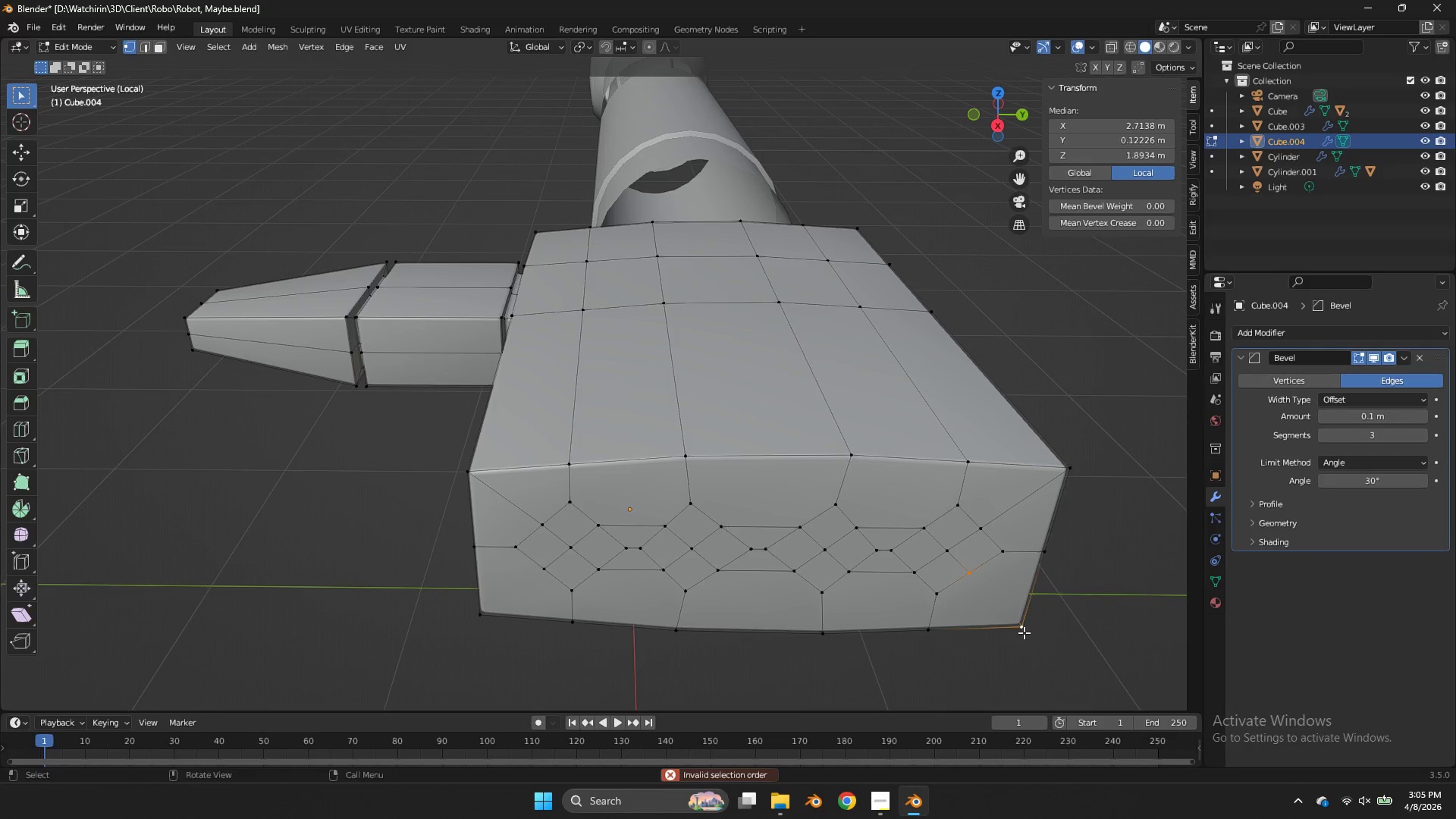 
key(J)
 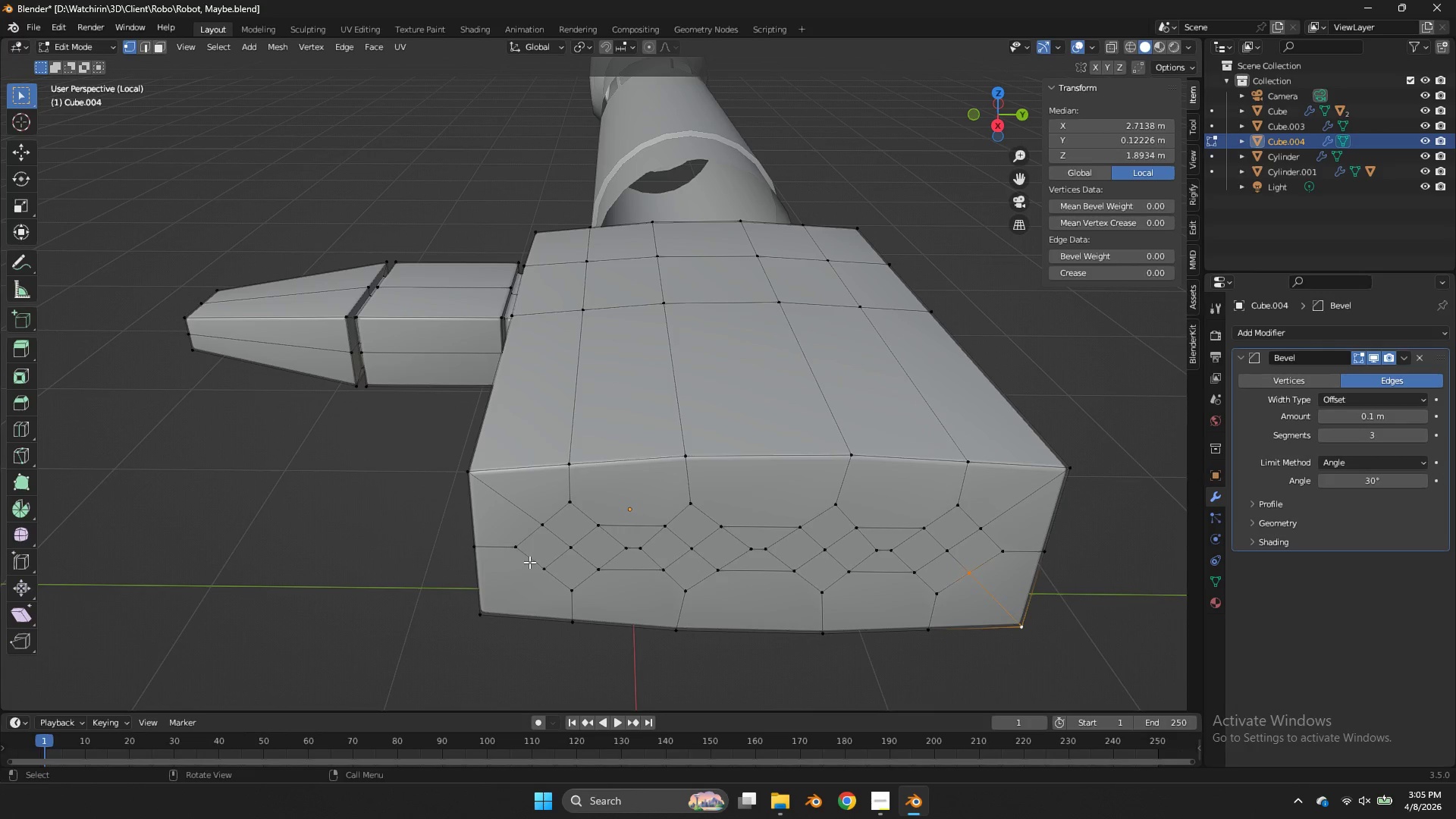 
hold_key(key=ShiftLeft, duration=0.56)
double_click([466, 604])
 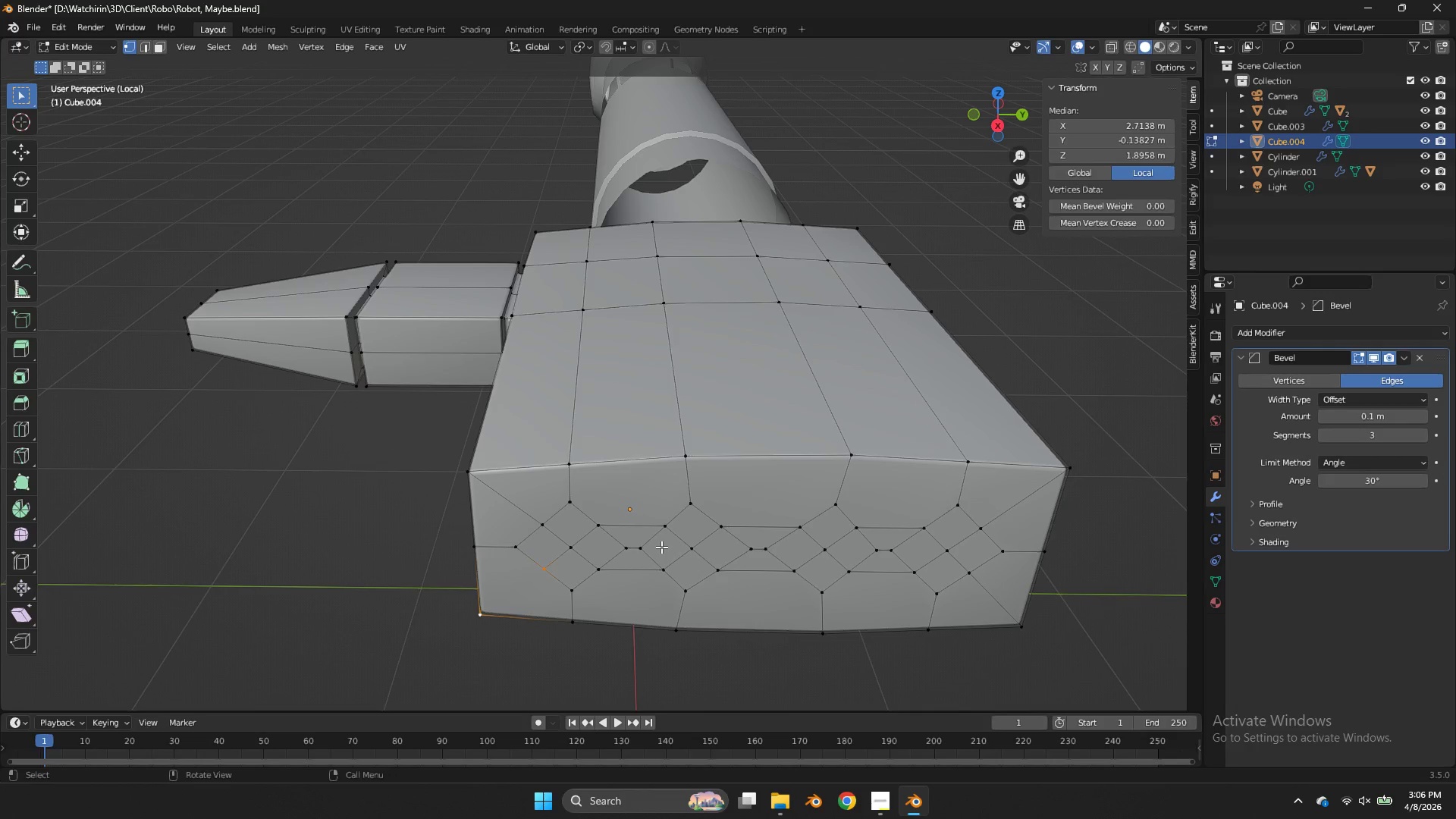 
key(J)
 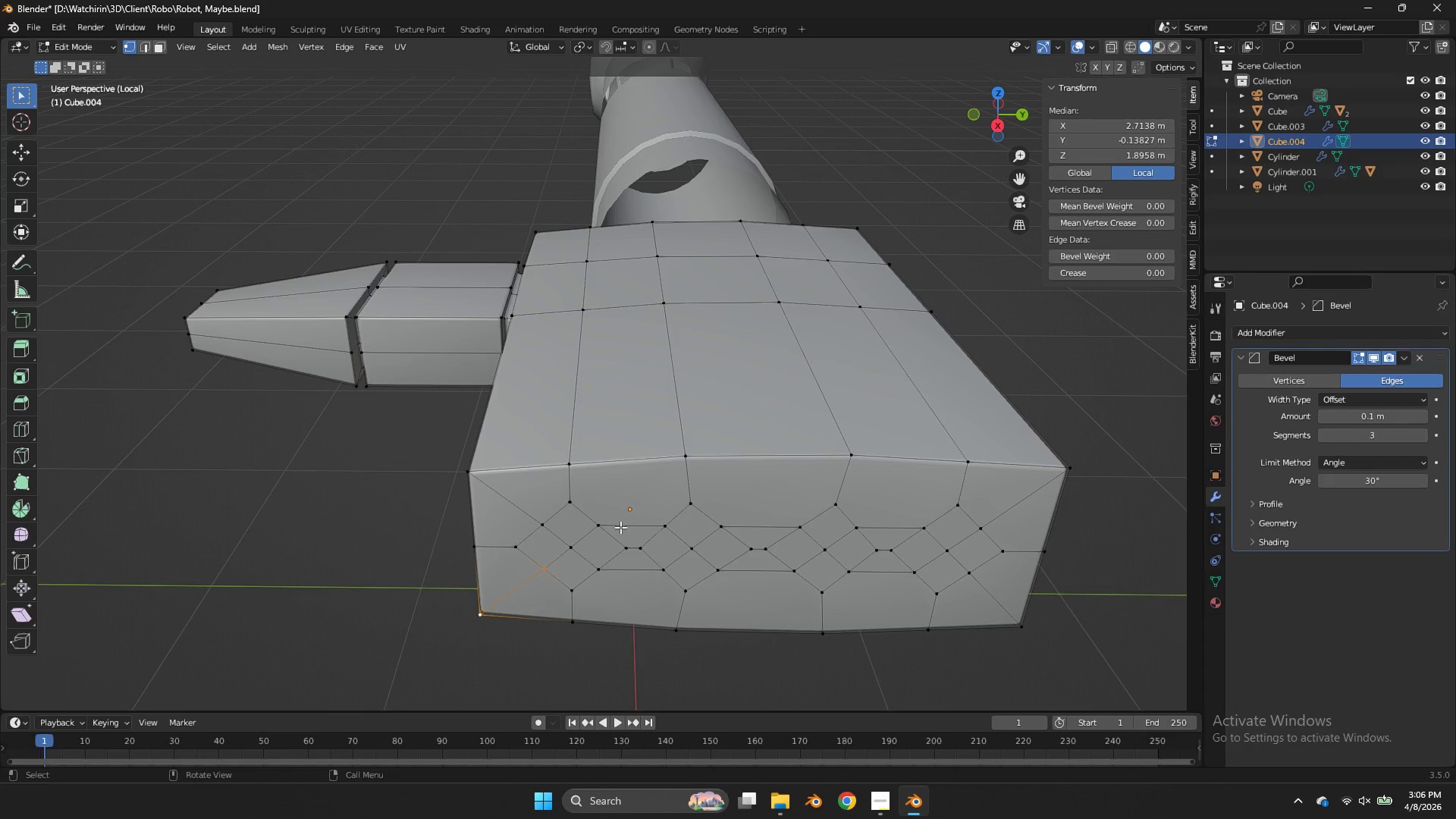 
hold_key(key=AltLeft, duration=2.22)
 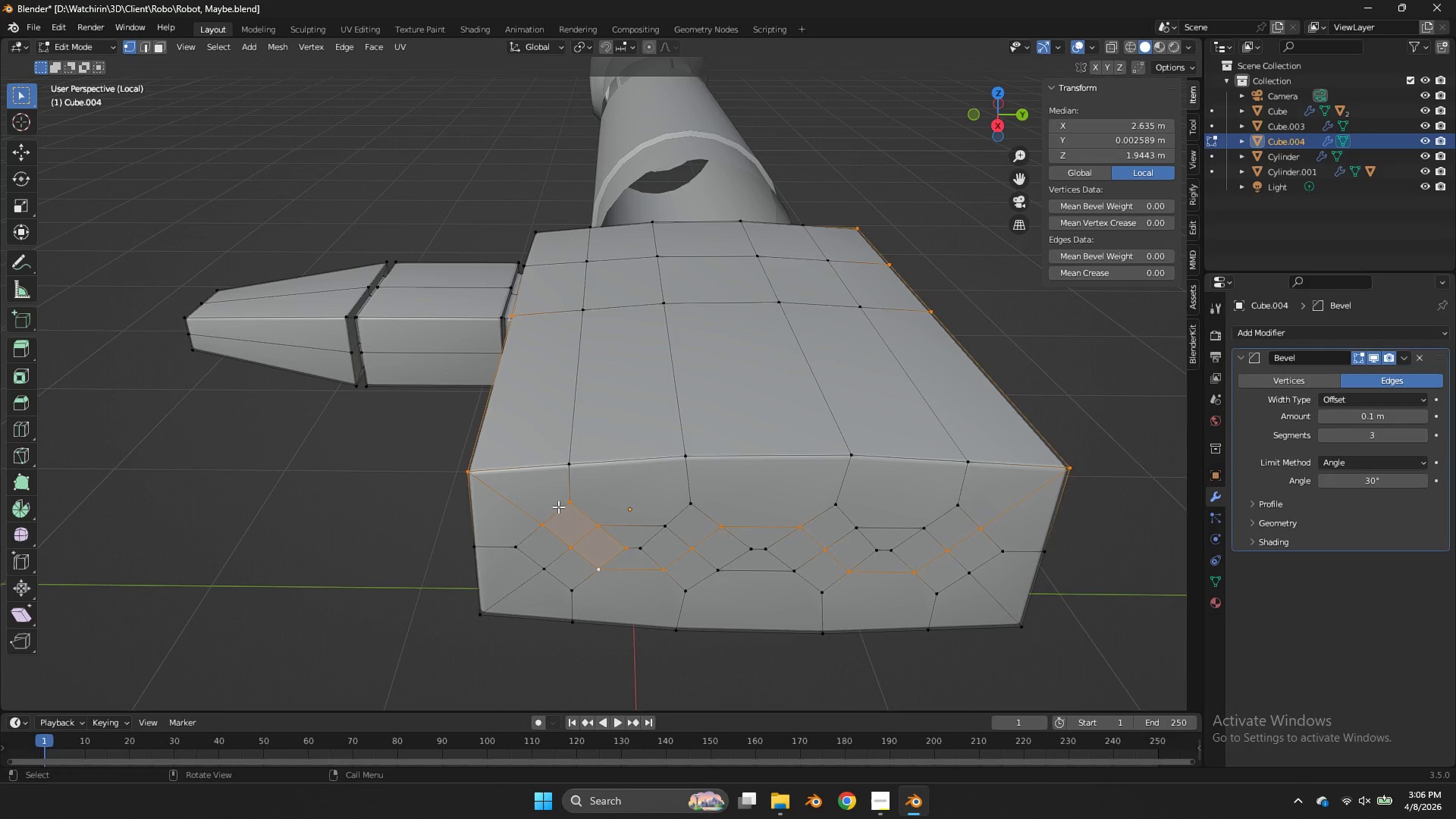 
key(Alt+Shift+ShiftLeft)
 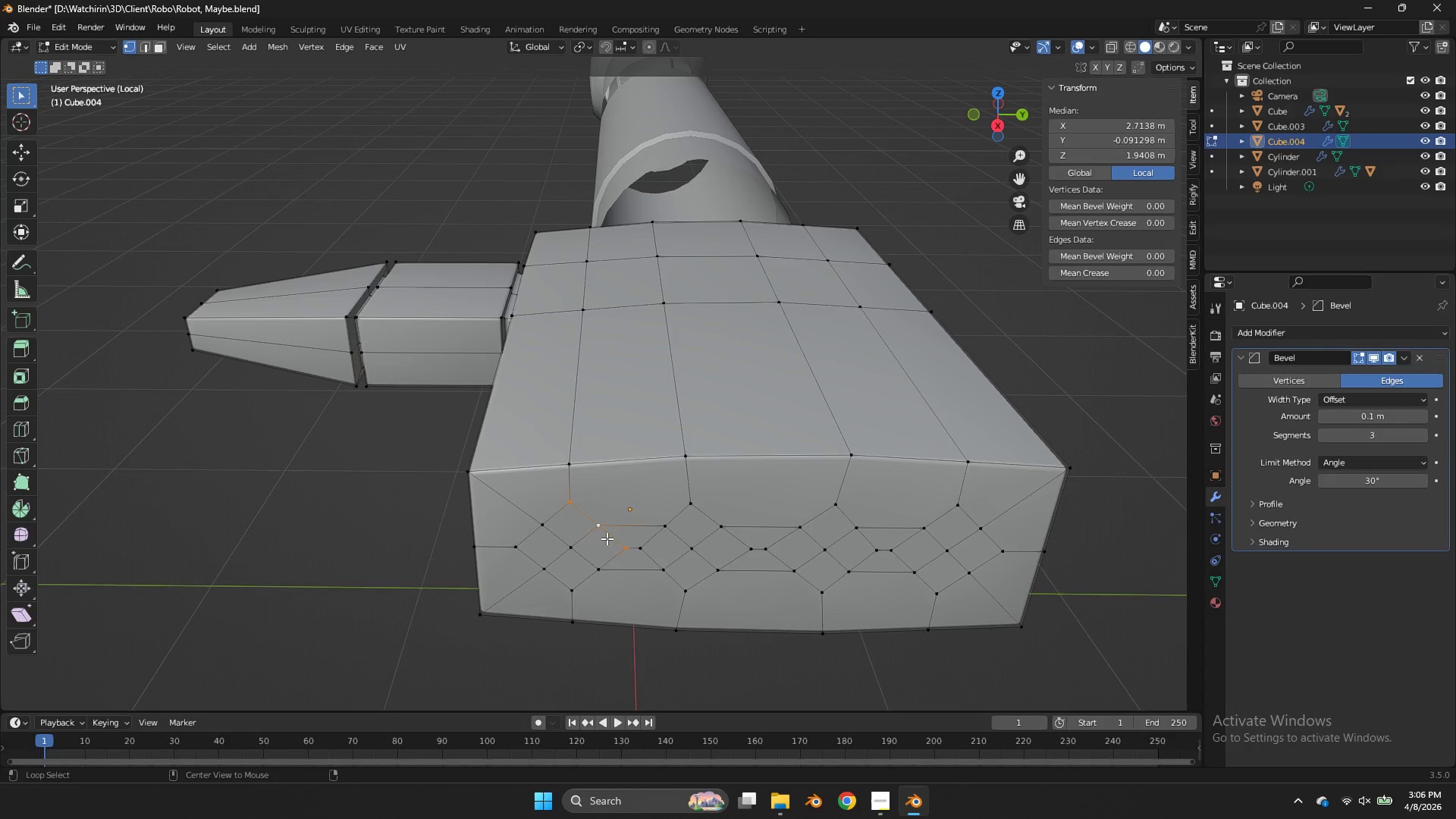 
double_click([609, 536])
 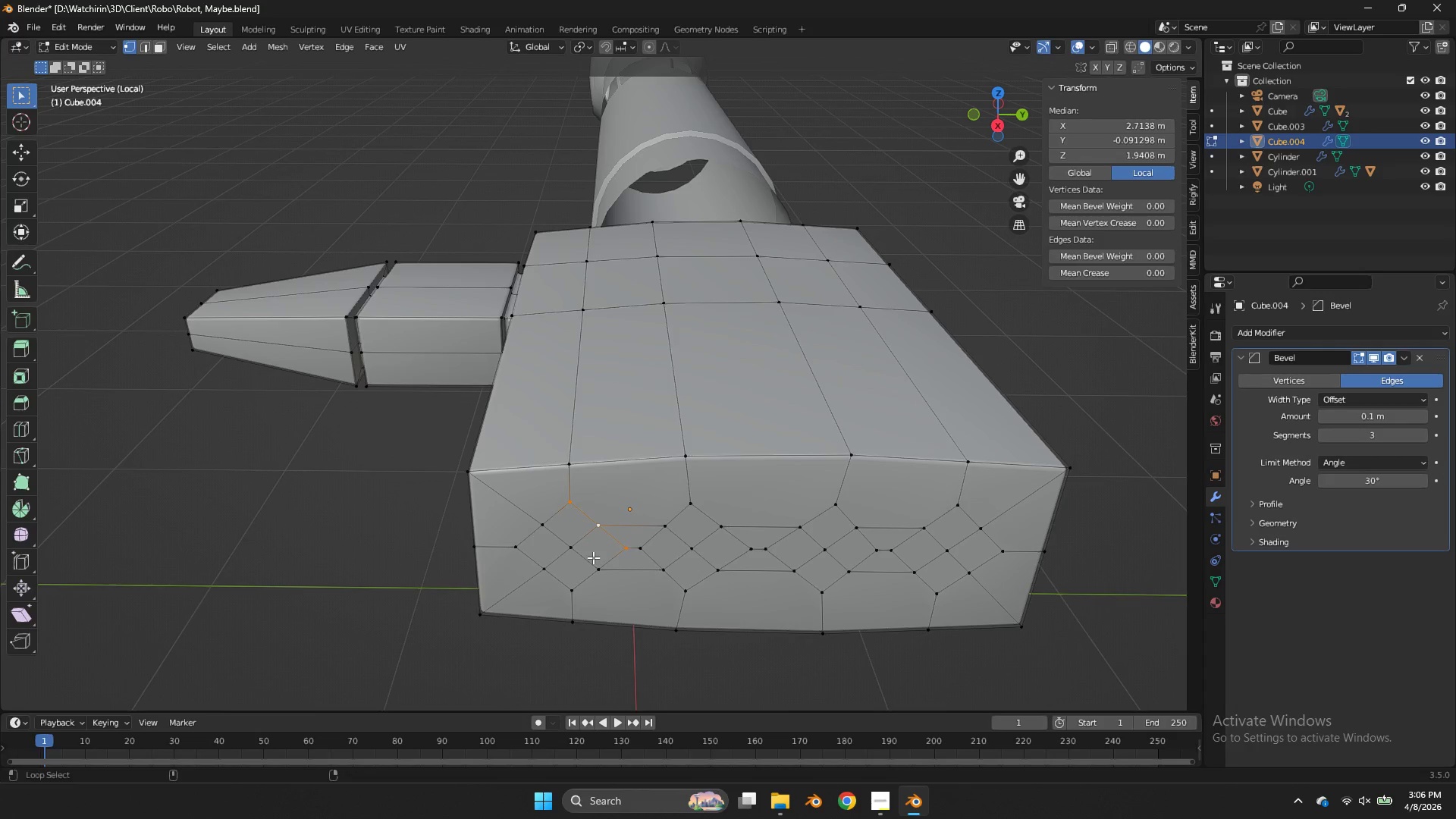 
hold_key(key=ShiftLeft, duration=0.98)
triple_click([588, 560])
 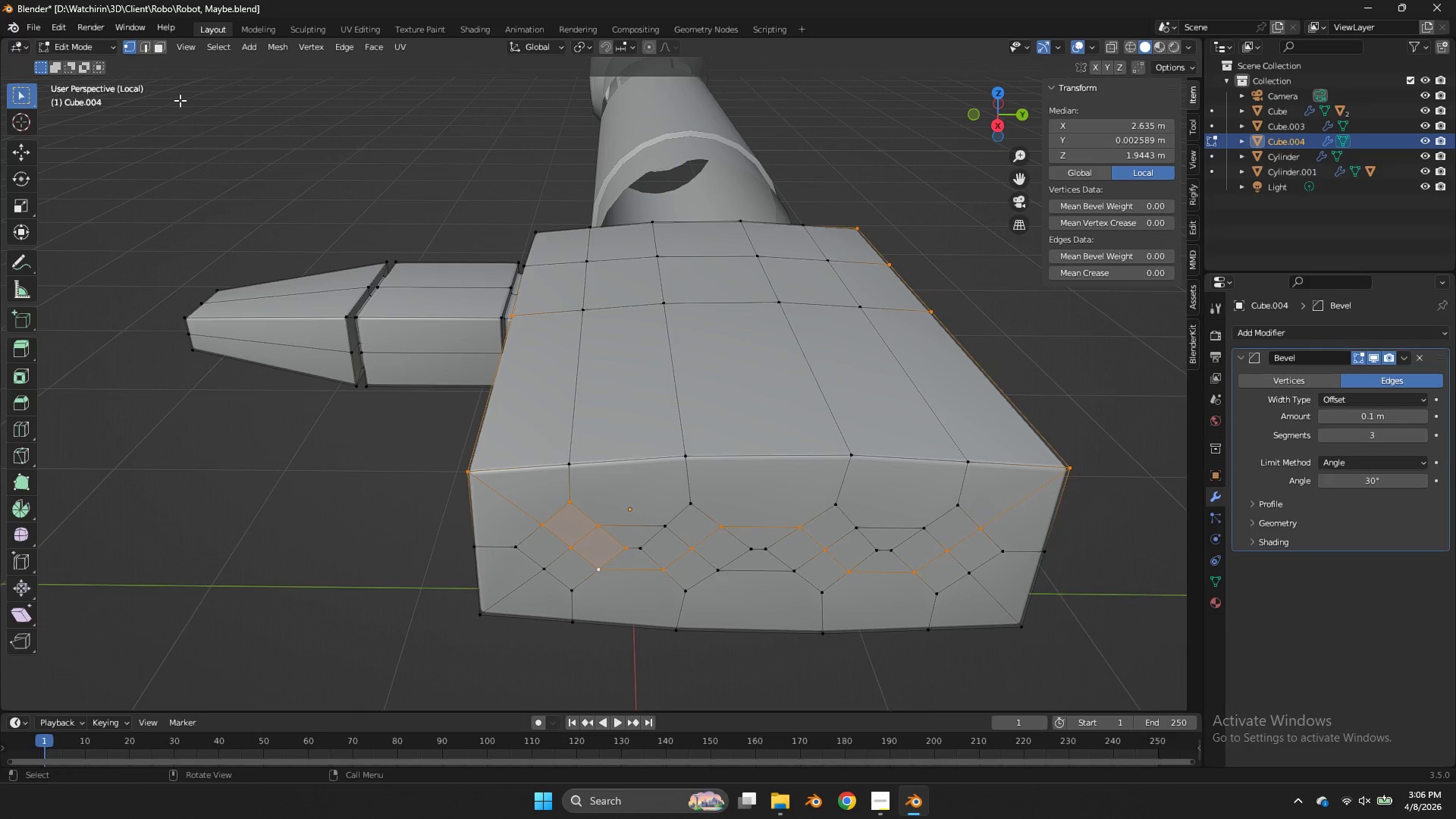 
left_click([157, 47])
 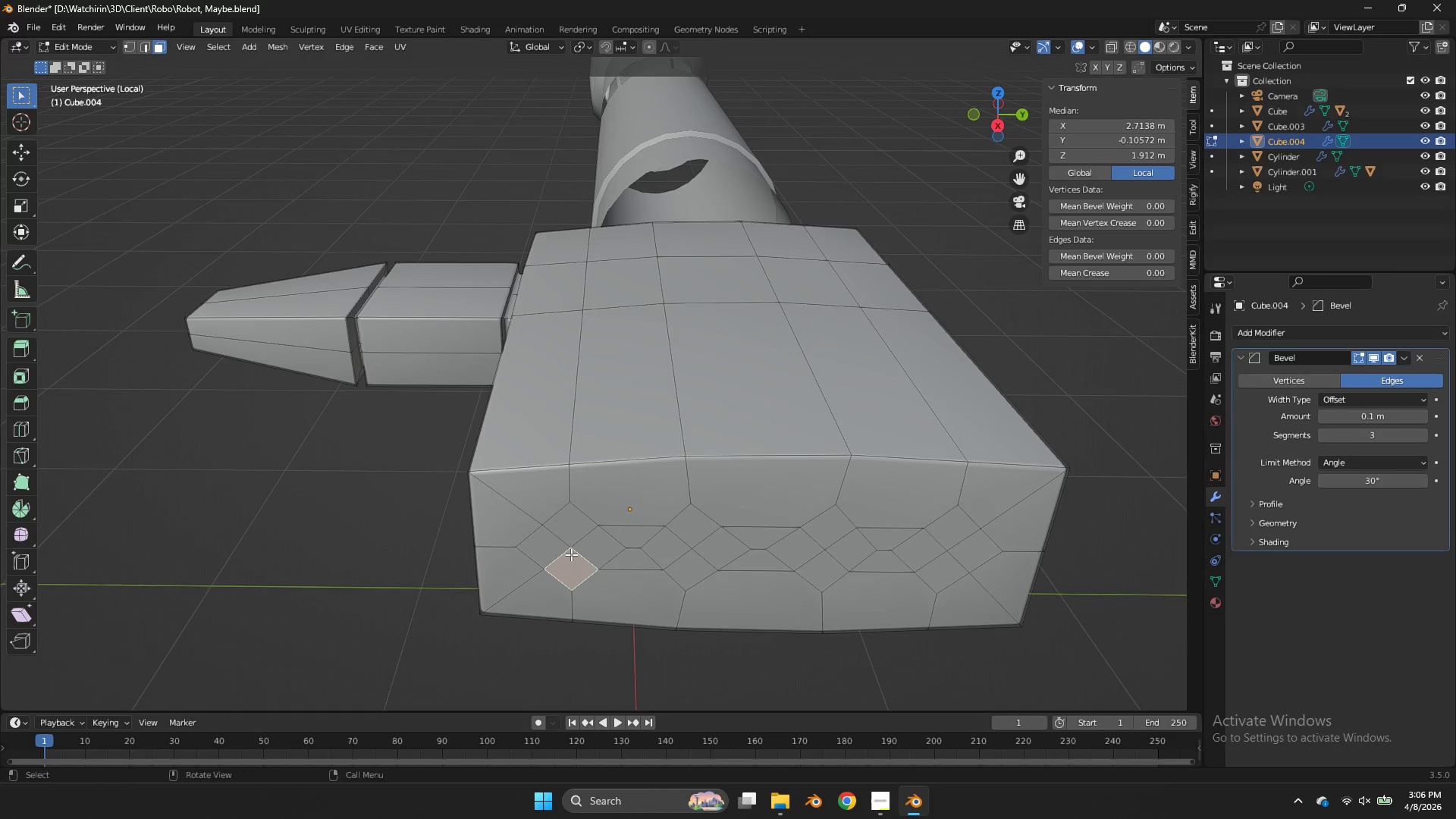 
hold_key(key=ShiftLeft, duration=8.98)
double_click([573, 529])
 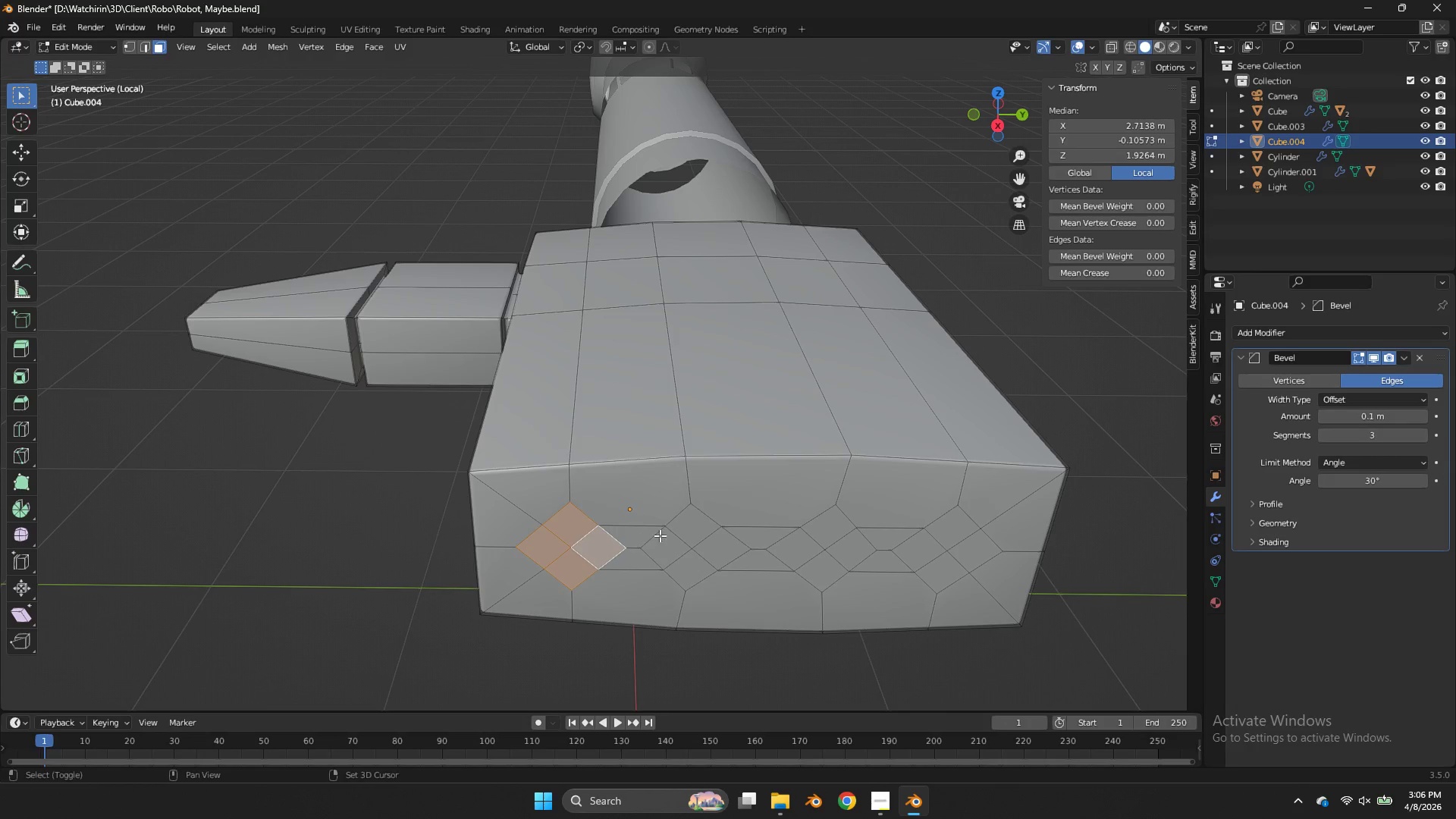 
triple_click([666, 552])
 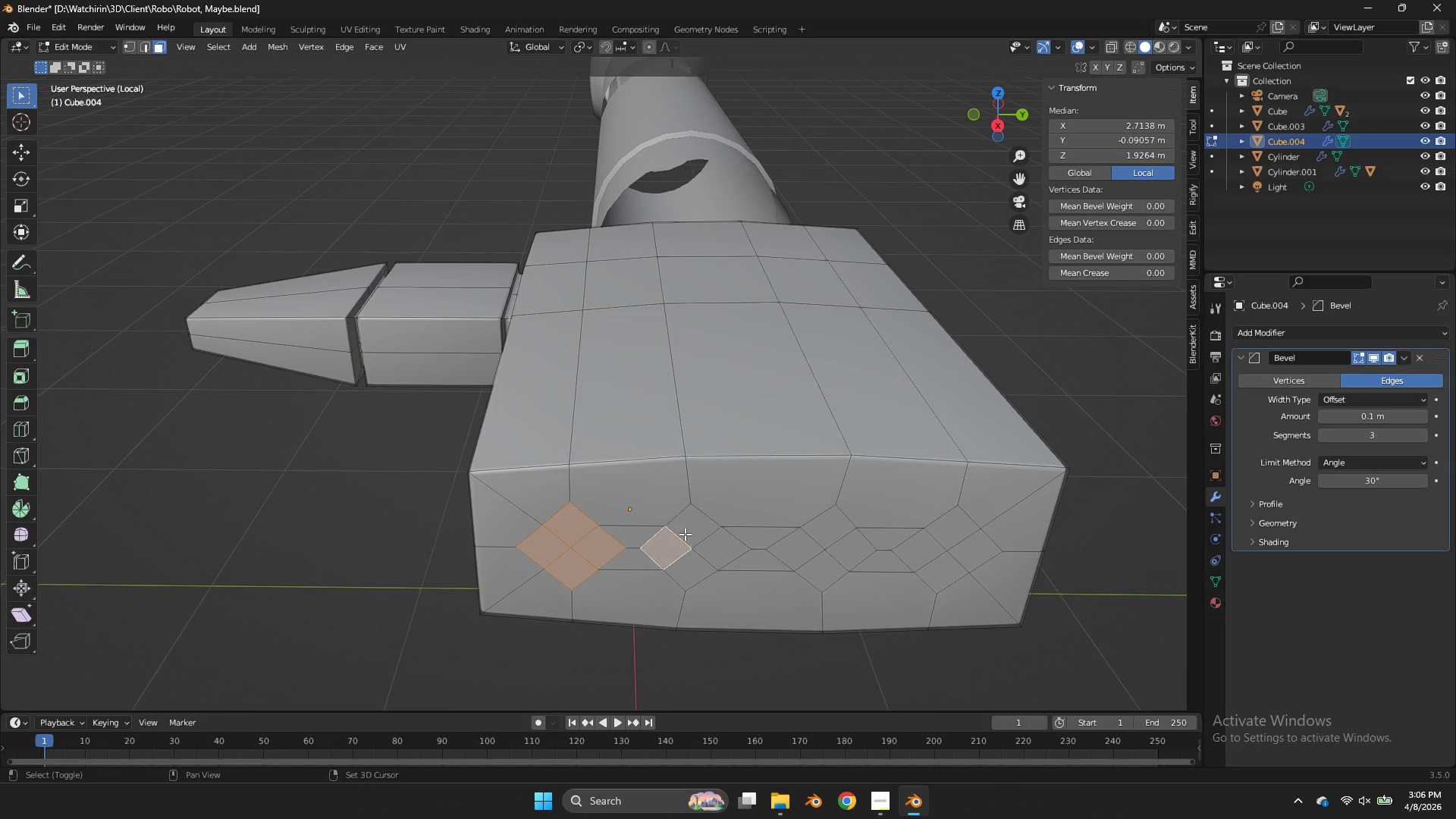 
triple_click([685, 534])
 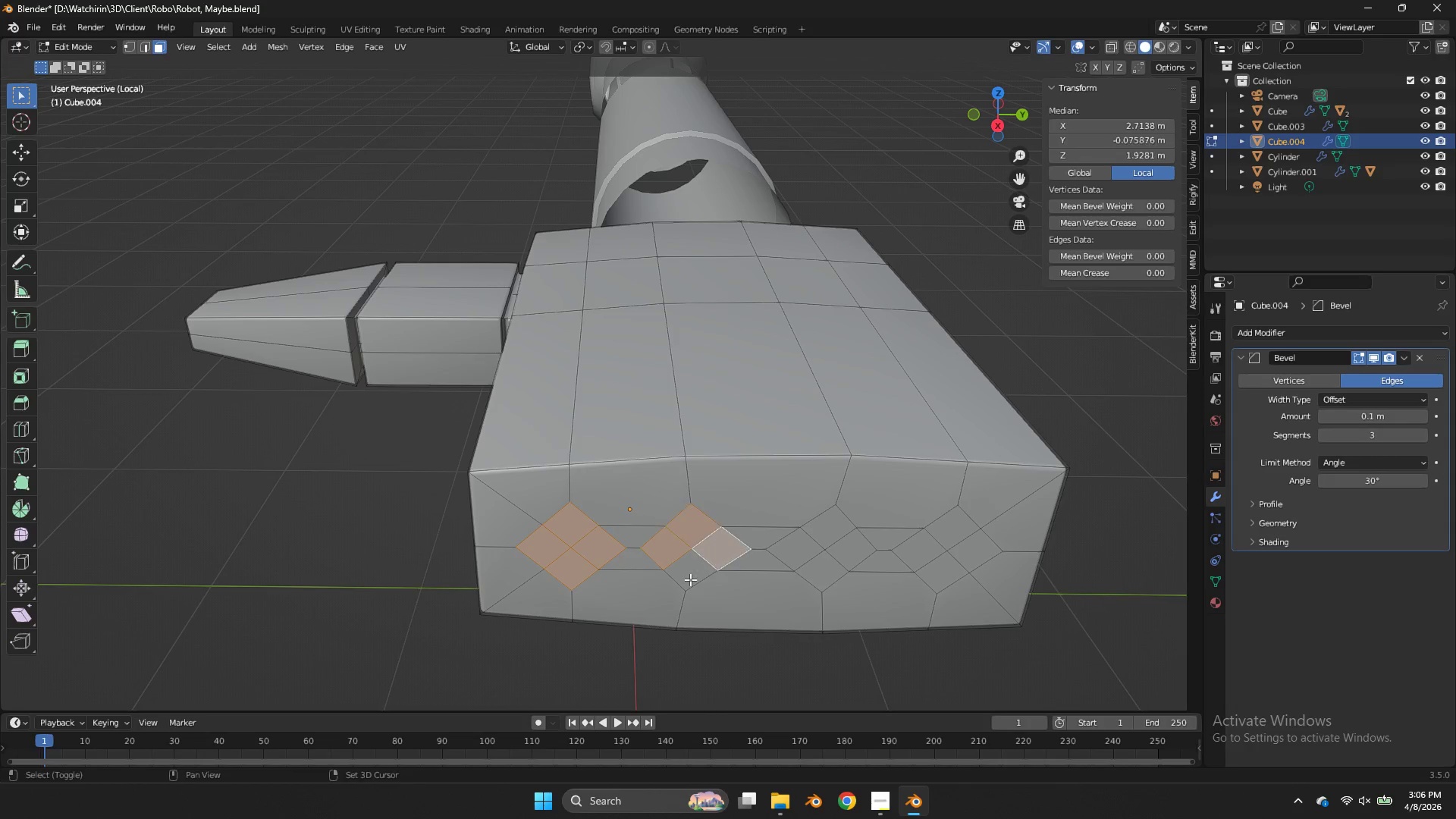 
triple_click([688, 581])
 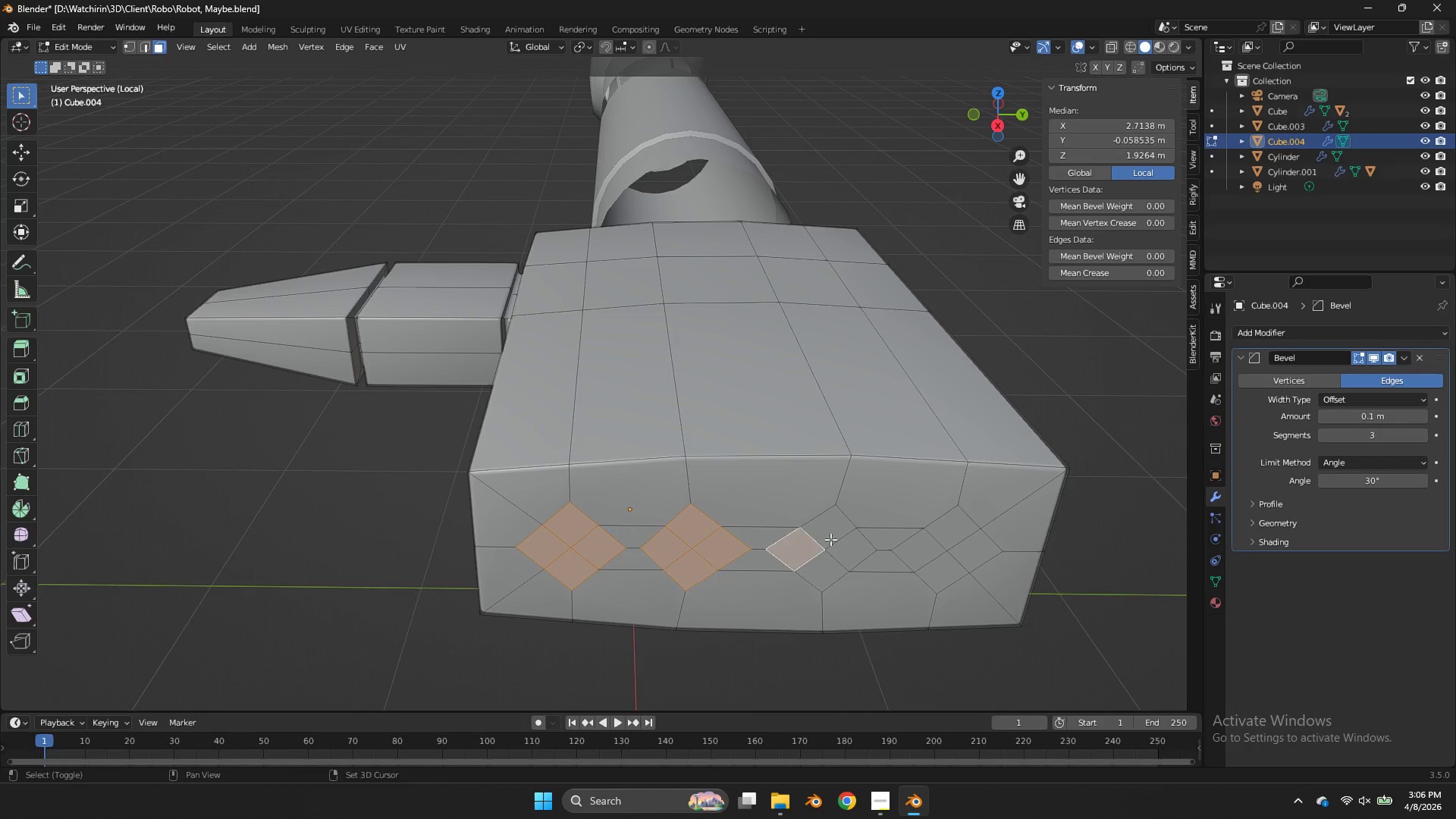 
double_click([835, 535])
 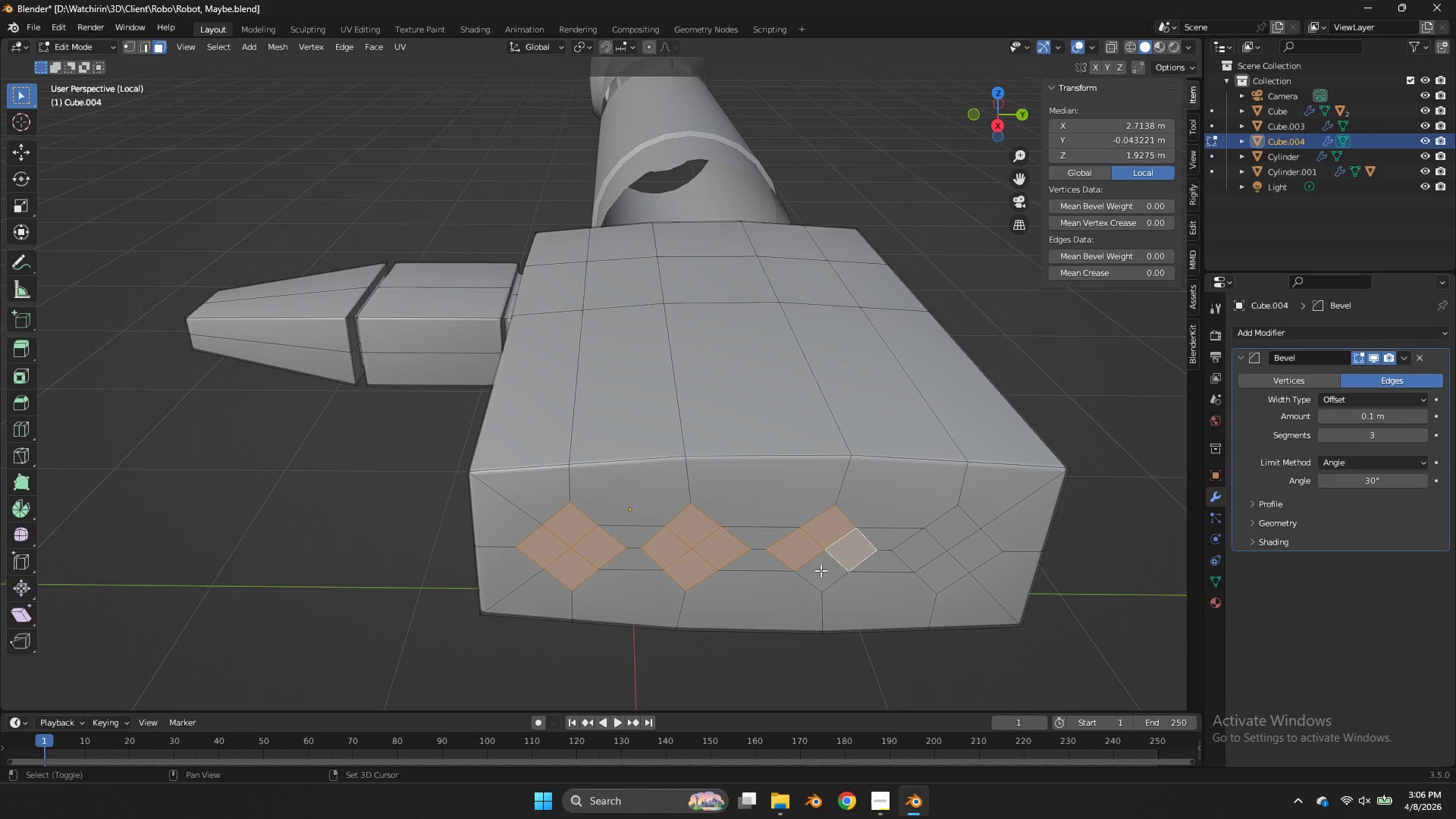 
triple_click([816, 573])
 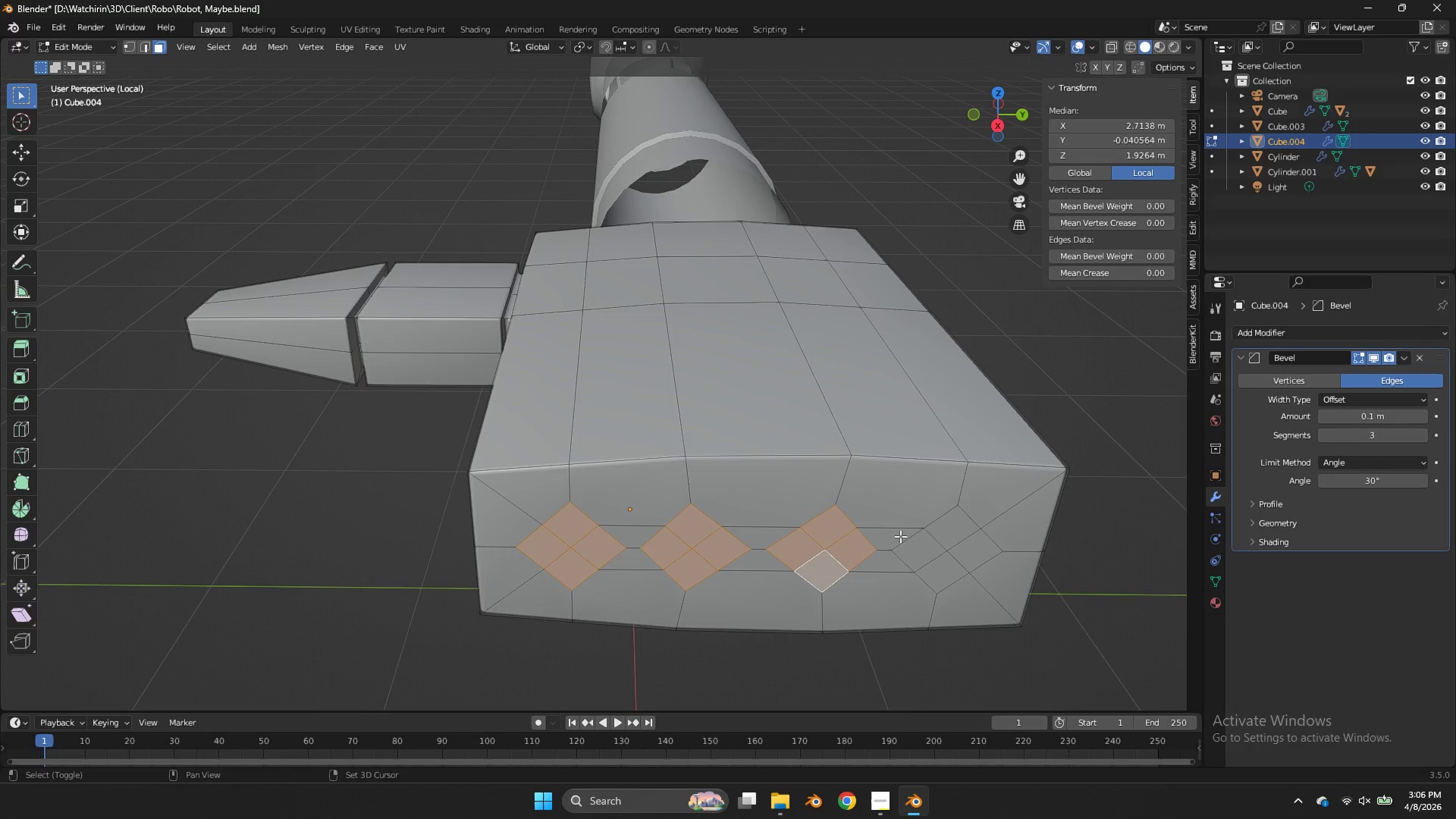 
double_click([947, 532])
 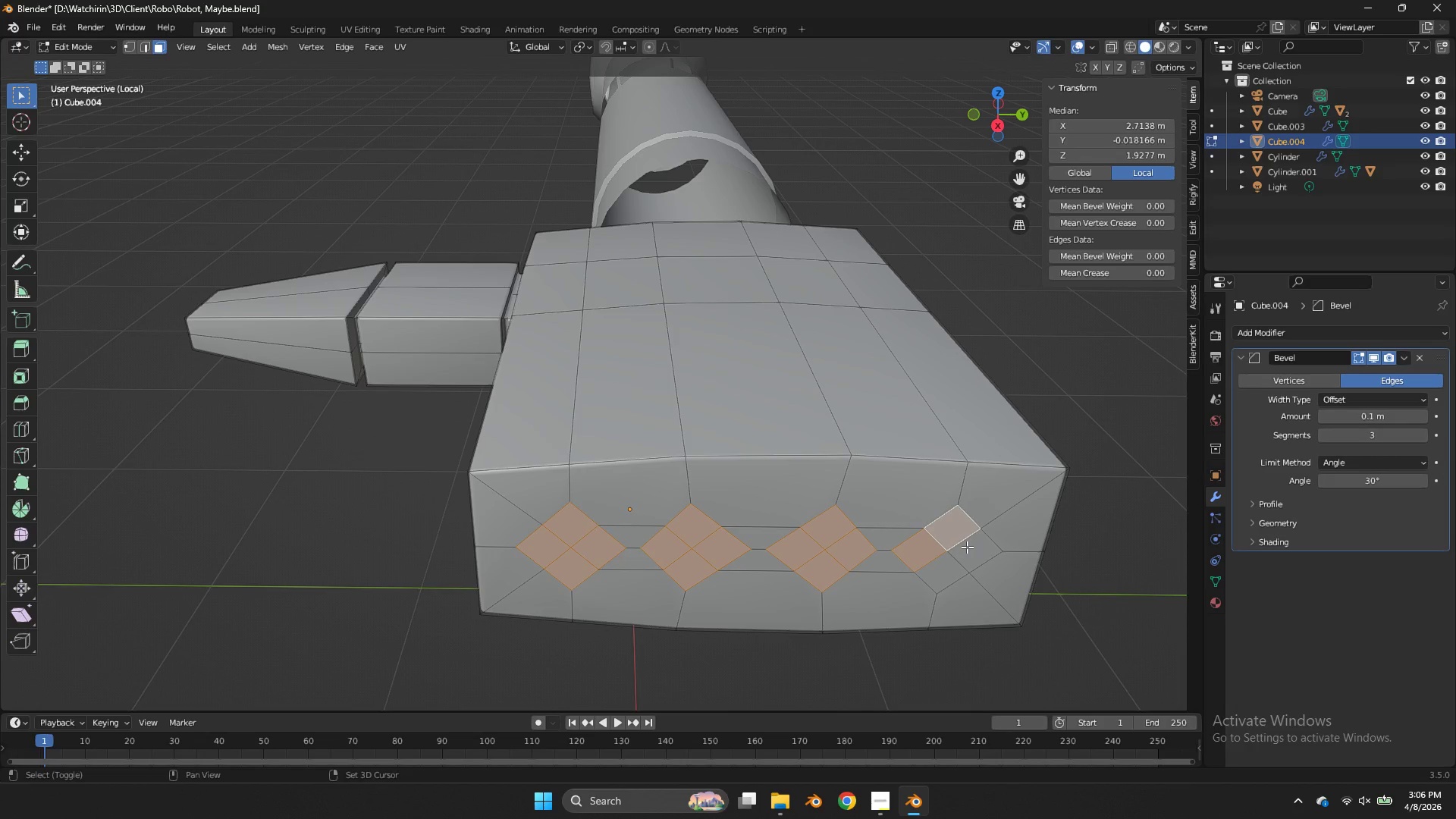 
triple_click([967, 547])
 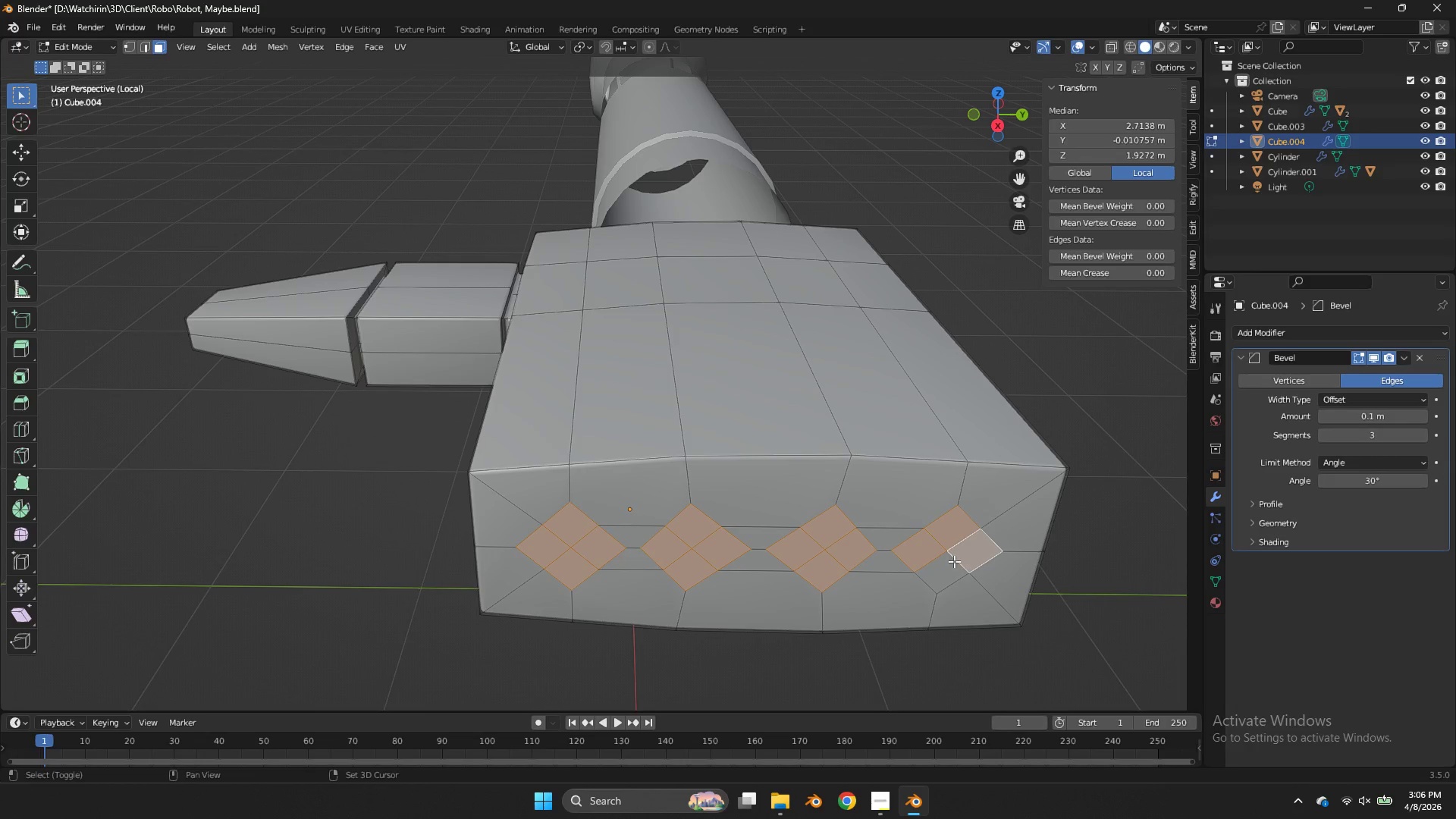 
triple_click([954, 561])
 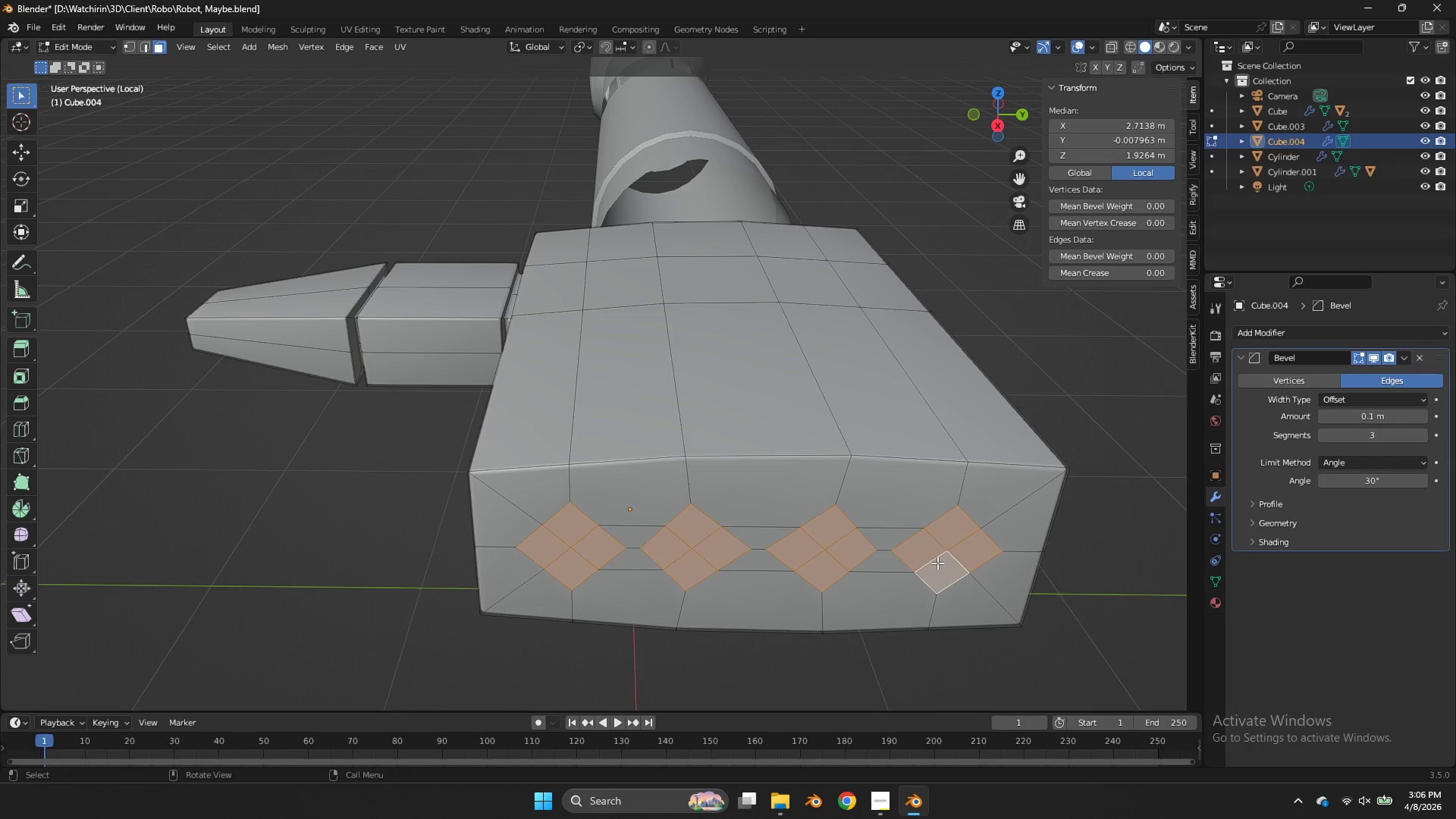 
key(X)
 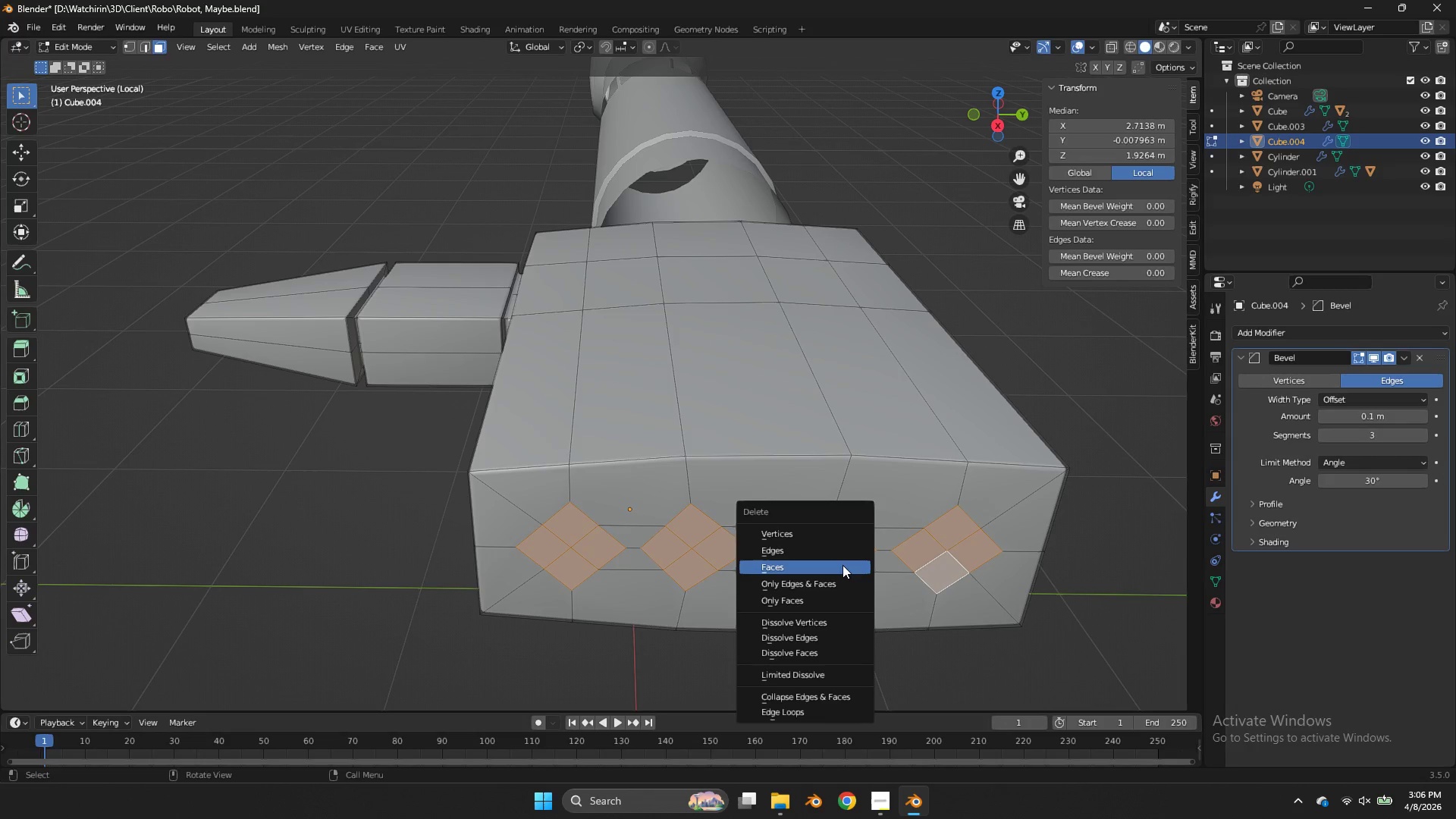 
left_click([843, 567])
 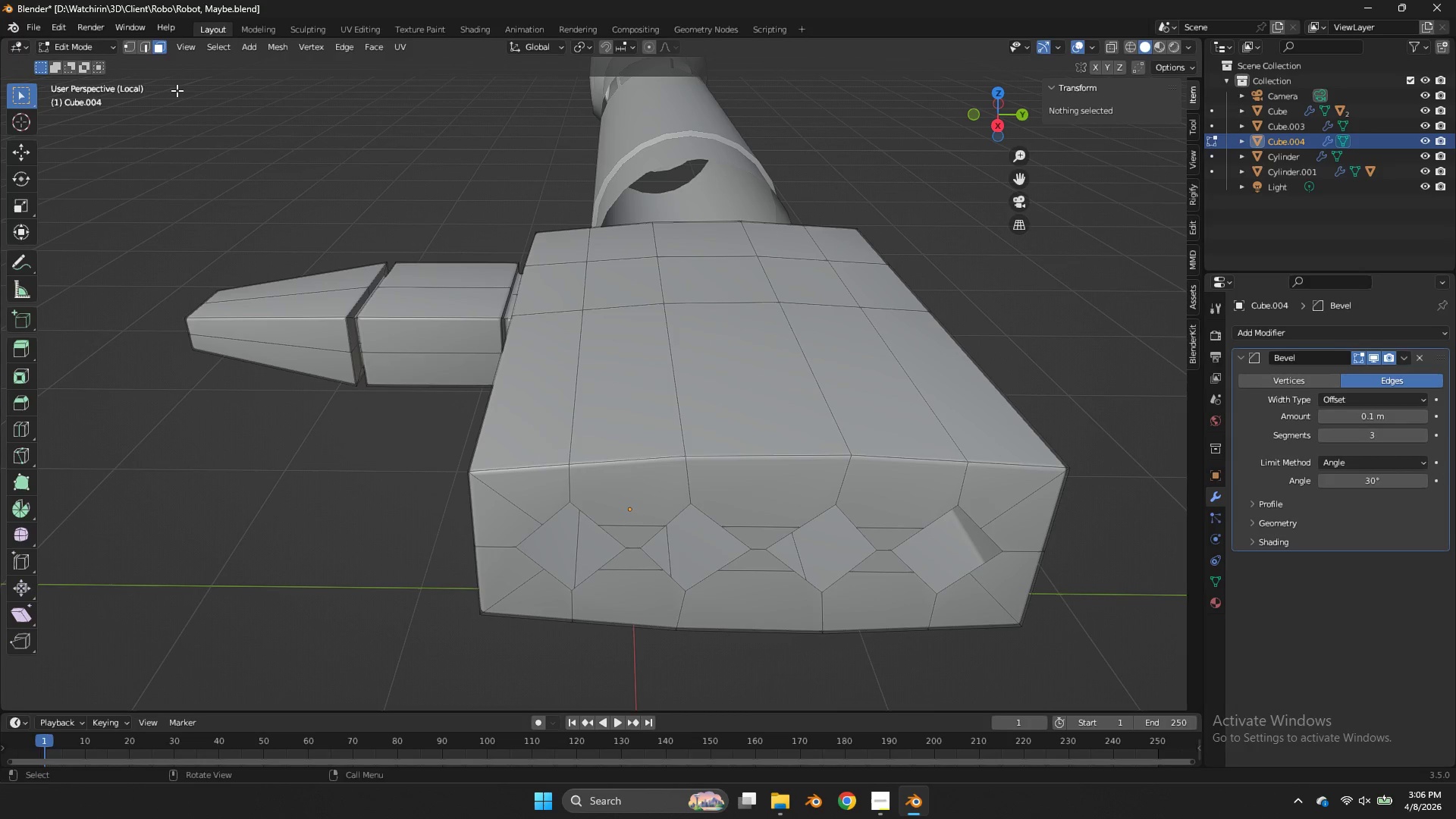 
left_click([134, 50])
 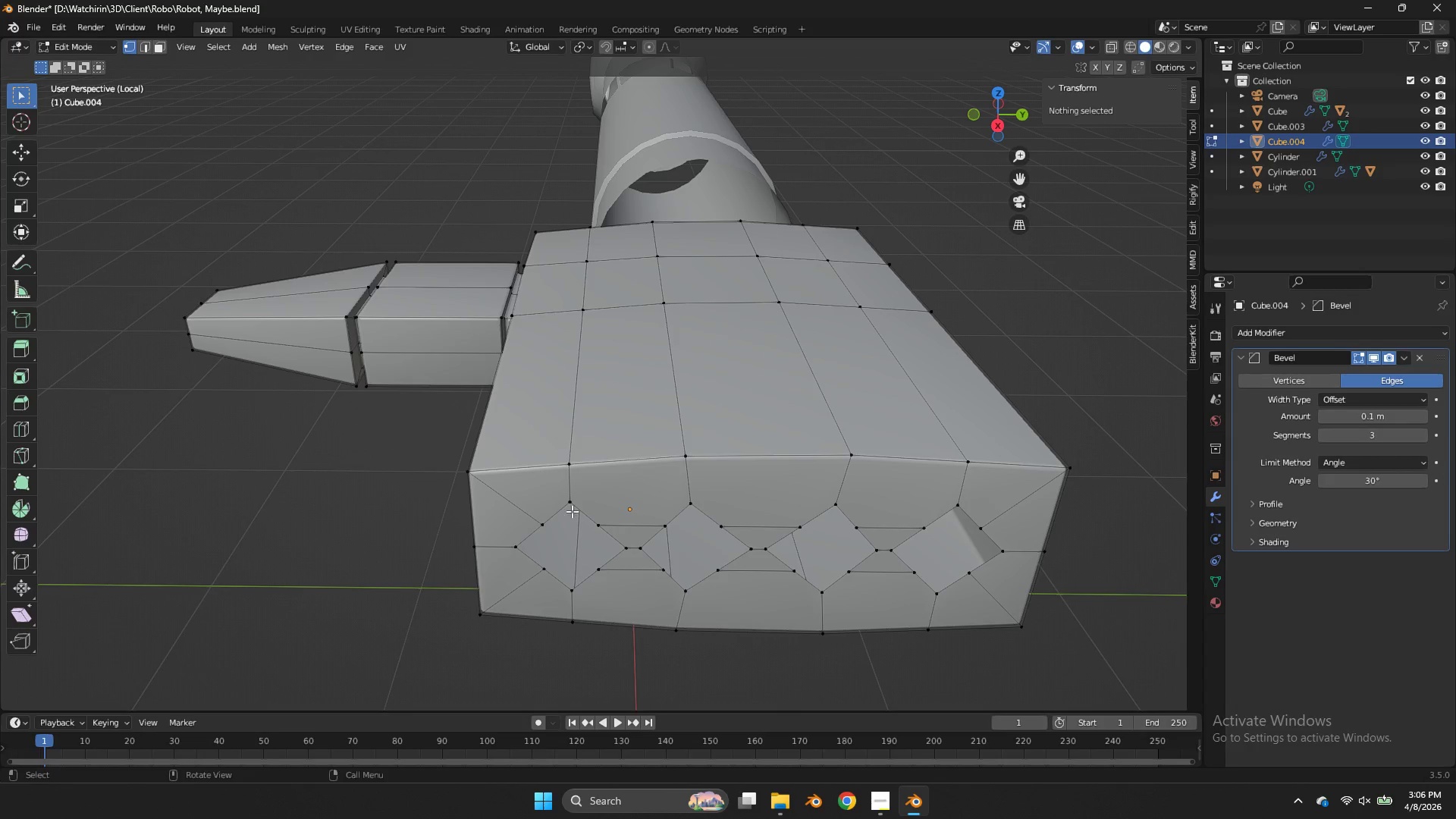 
hold_key(key=AltLeft, duration=2.59)
left_click([579, 508])
 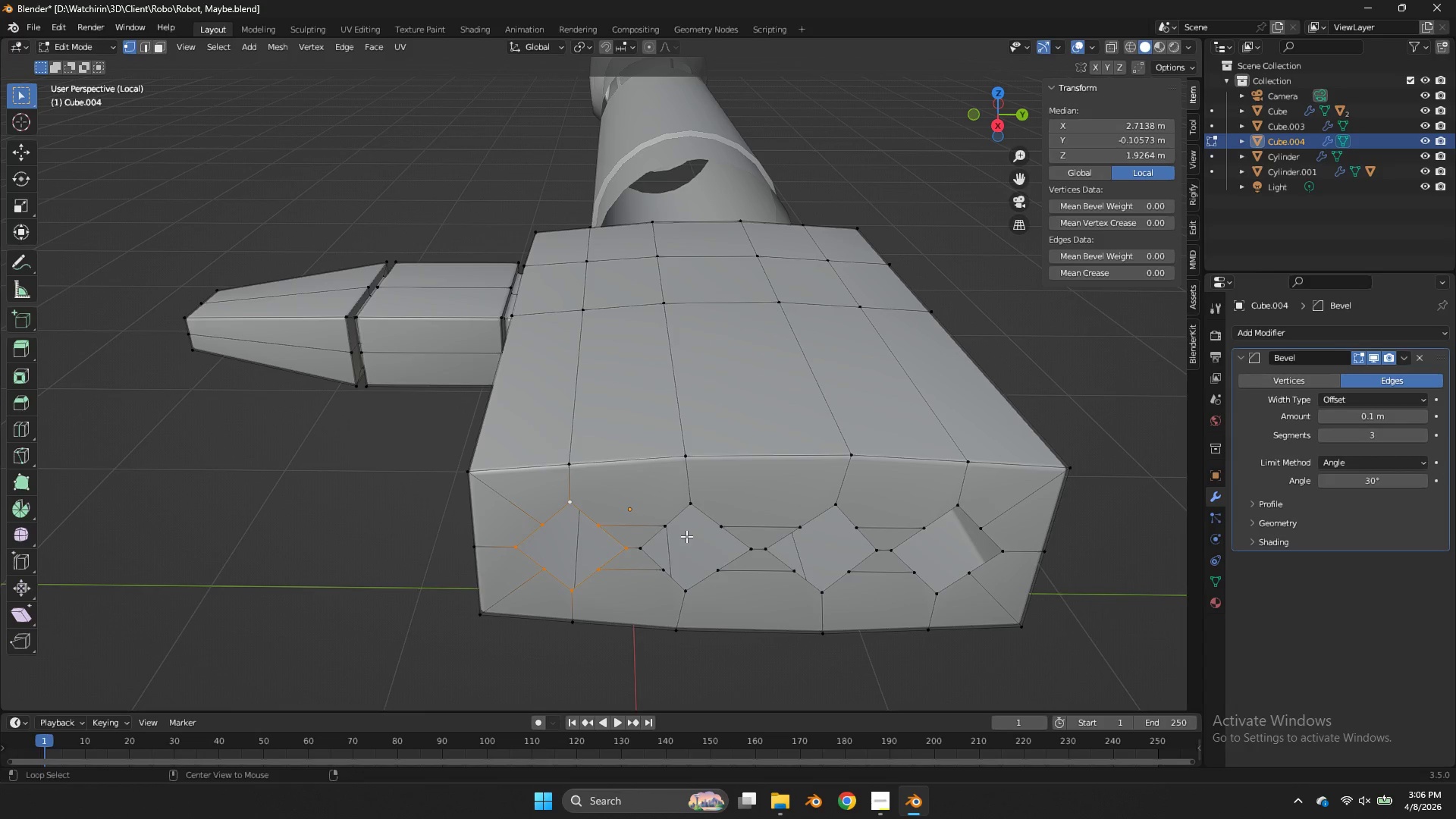 
hold_key(key=ShiftLeft, duration=1.55)
left_click([673, 518])
 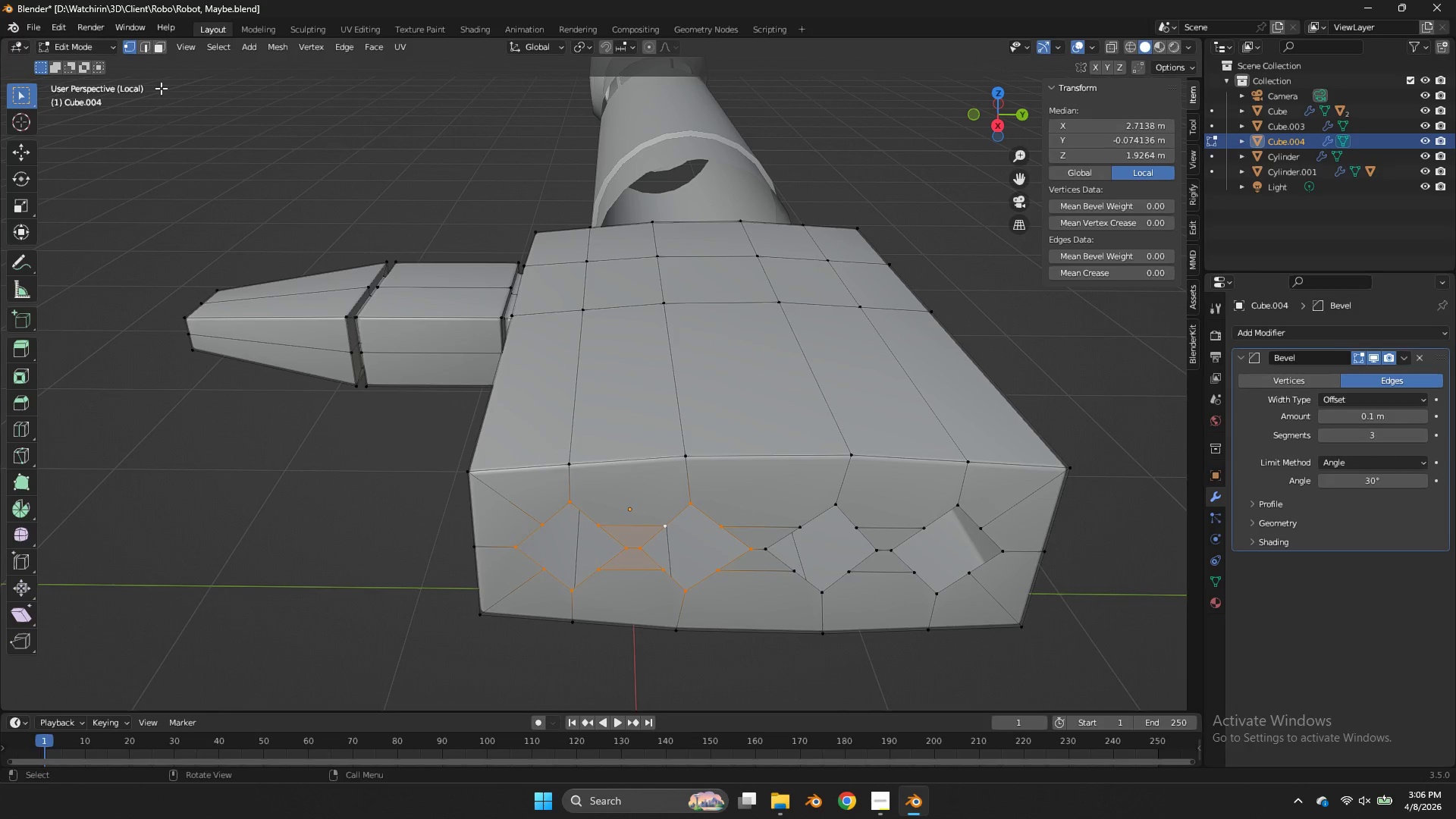 
left_click([143, 47])
 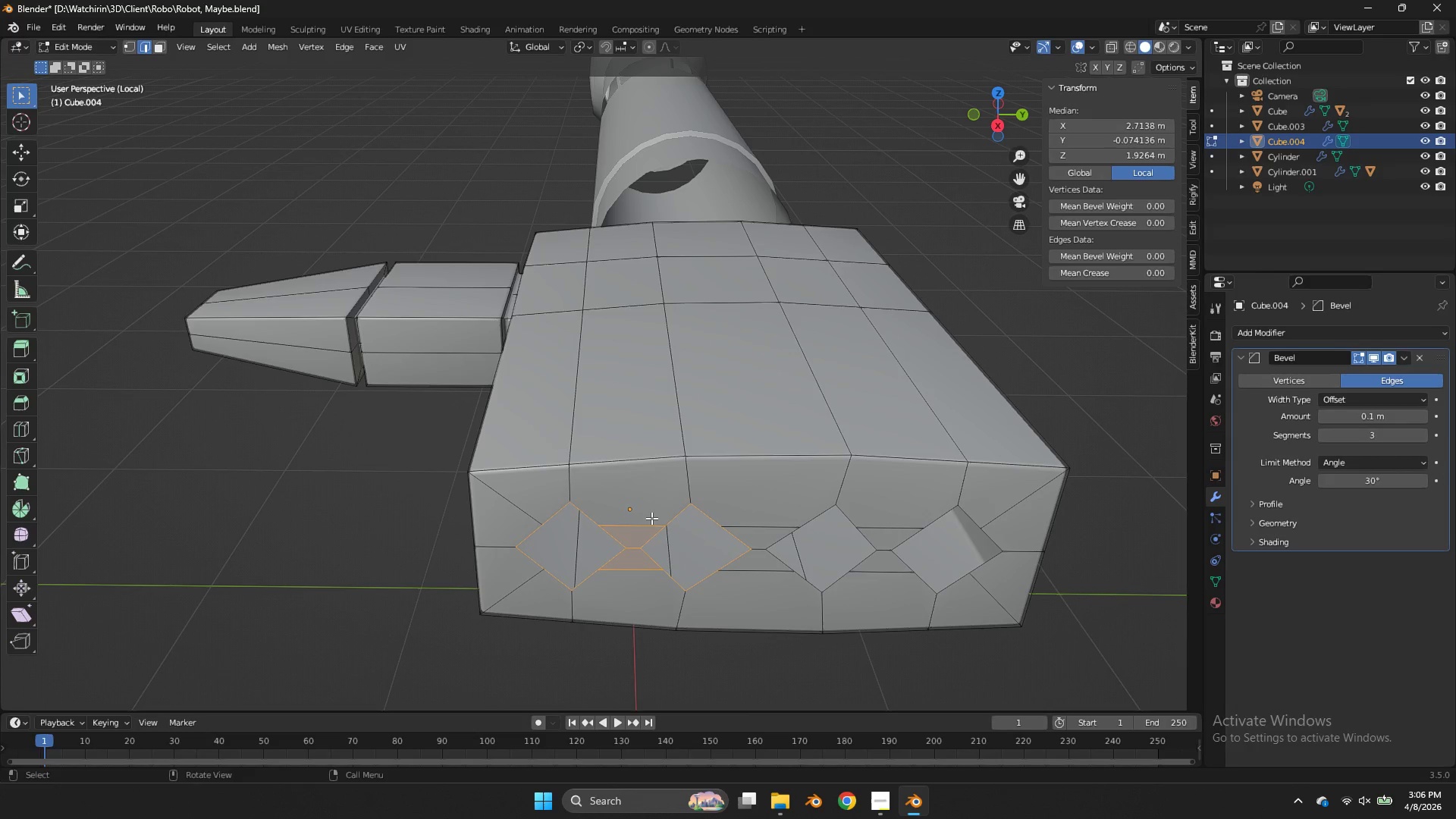 
hold_key(key=ControlLeft, duration=1.94)
left_click_drag(start_coordinate=[634, 524], to_coordinate=[634, 541])
 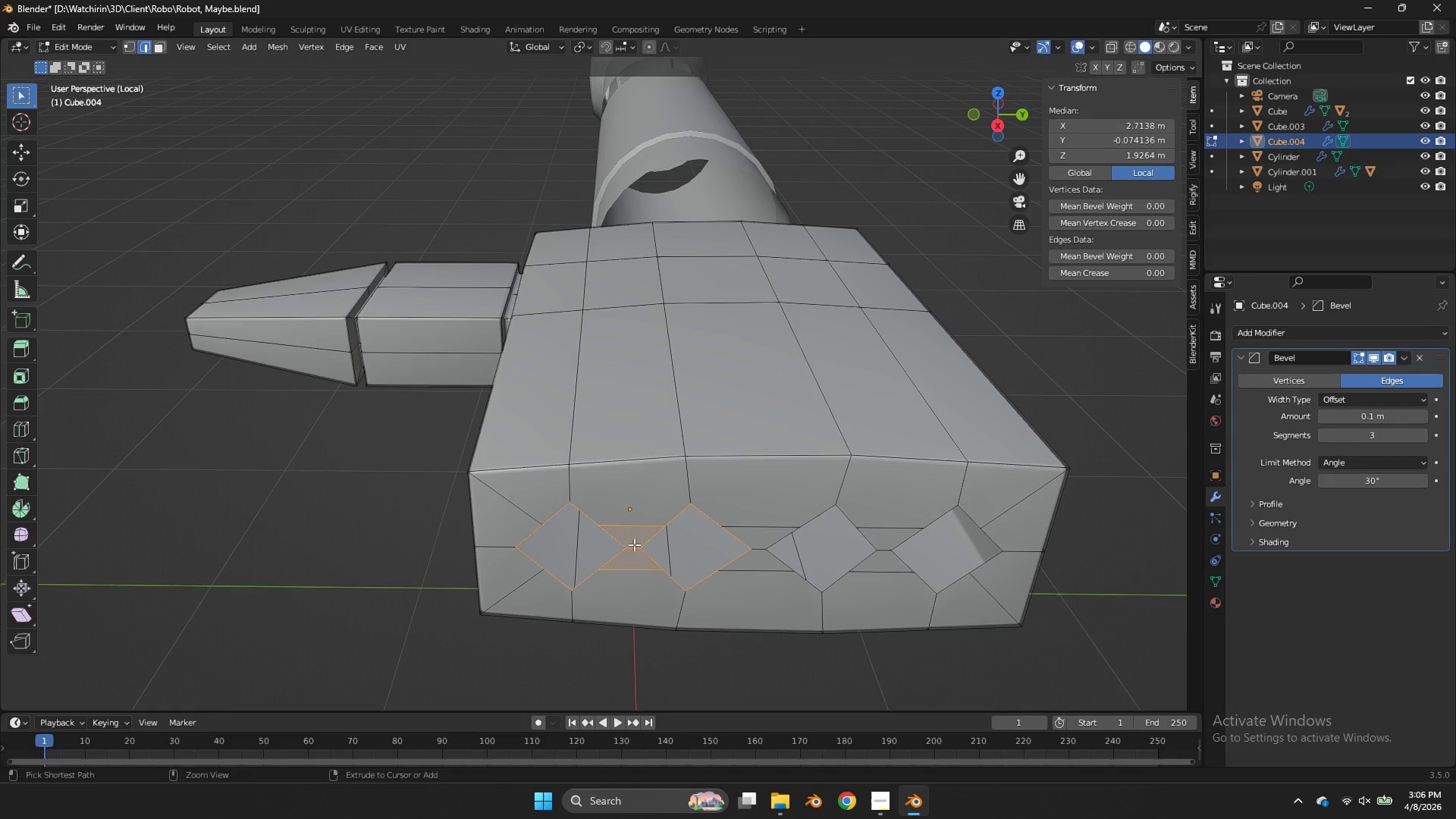 
left_click_drag(start_coordinate=[634, 545], to_coordinate=[626, 570])
 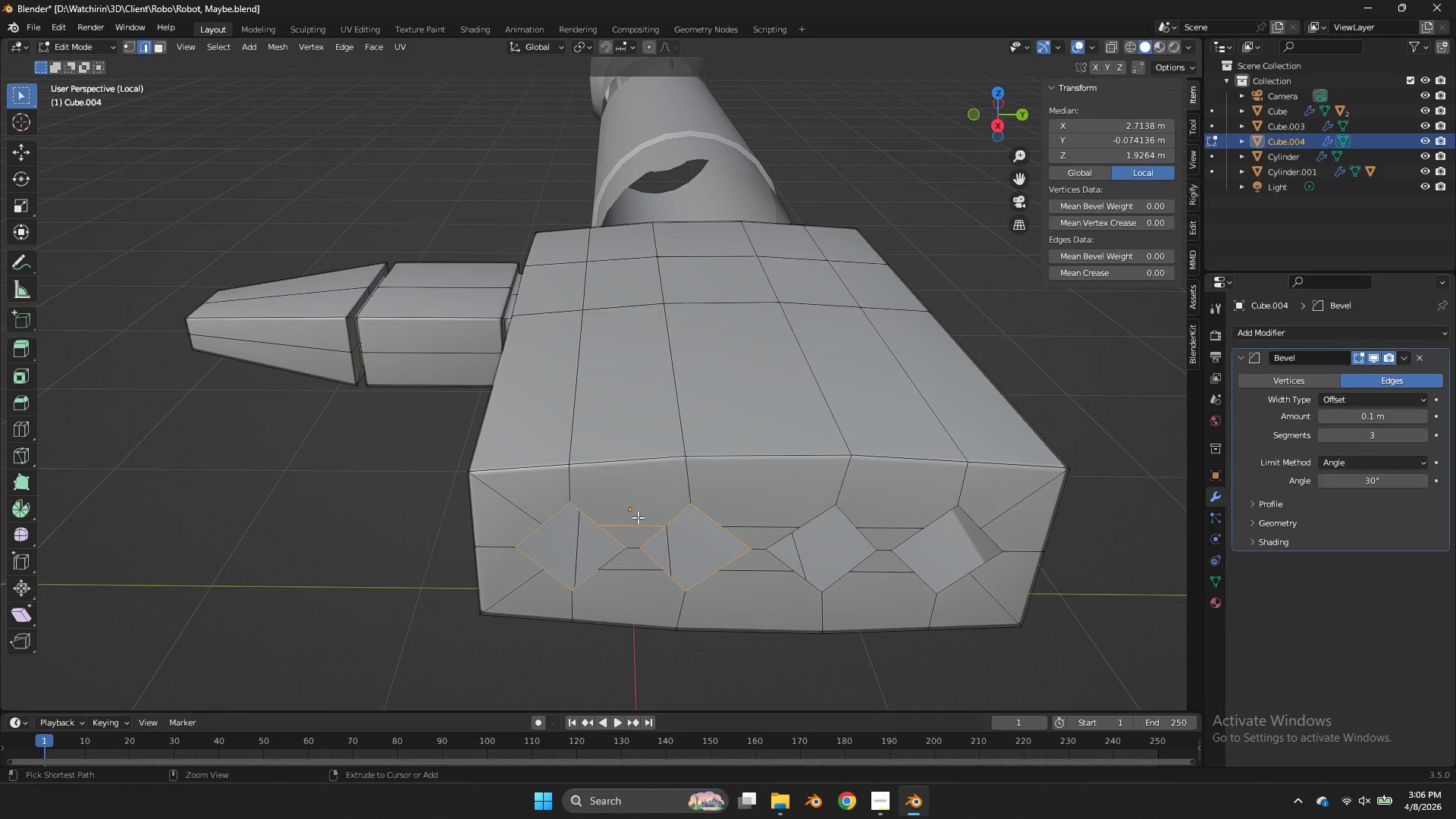 
left_click_drag(start_coordinate=[638, 517], to_coordinate=[630, 544])
 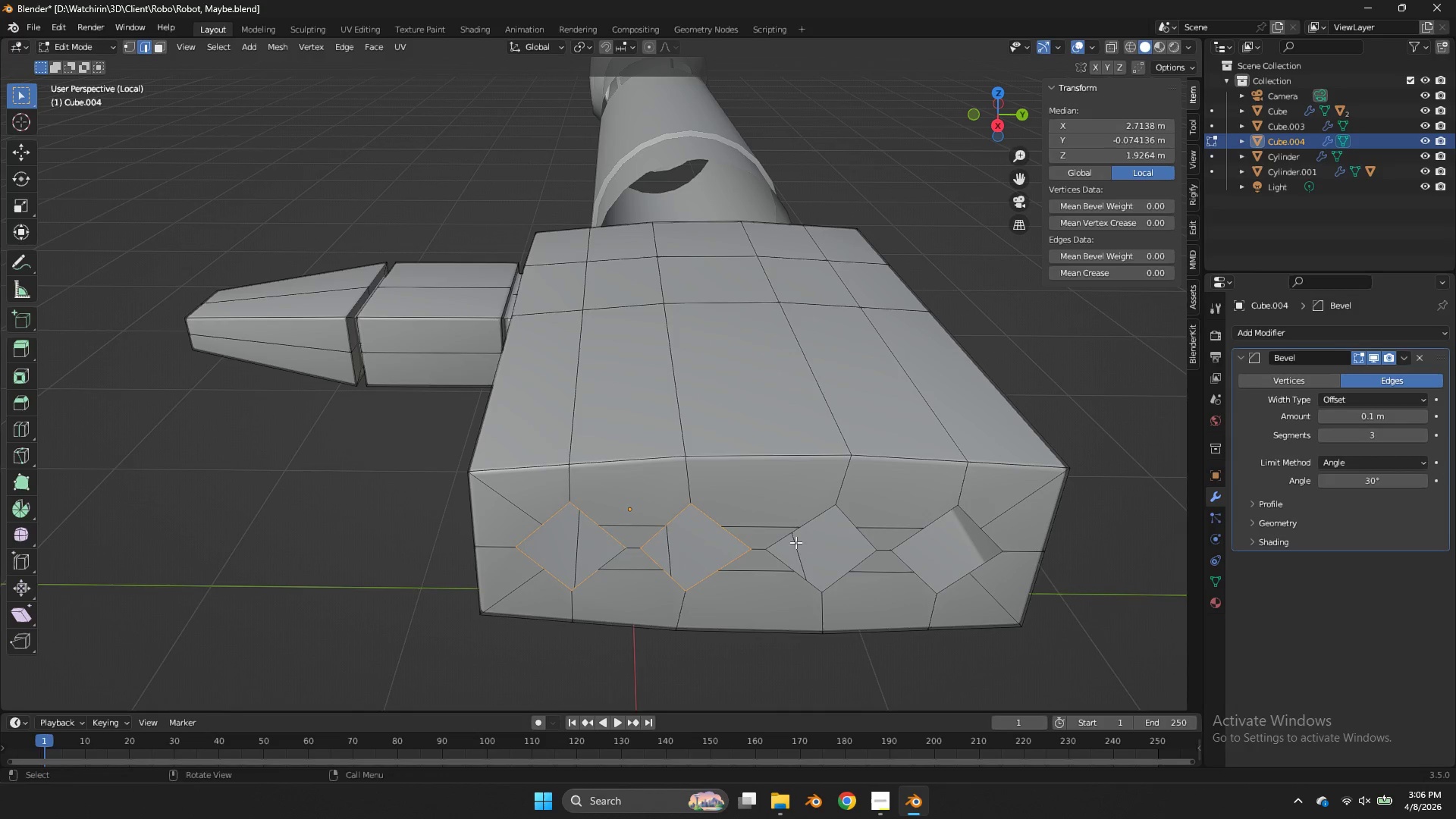 
hold_key(key=ShiftLeft, duration=3.25)
left_click([614, 563])
 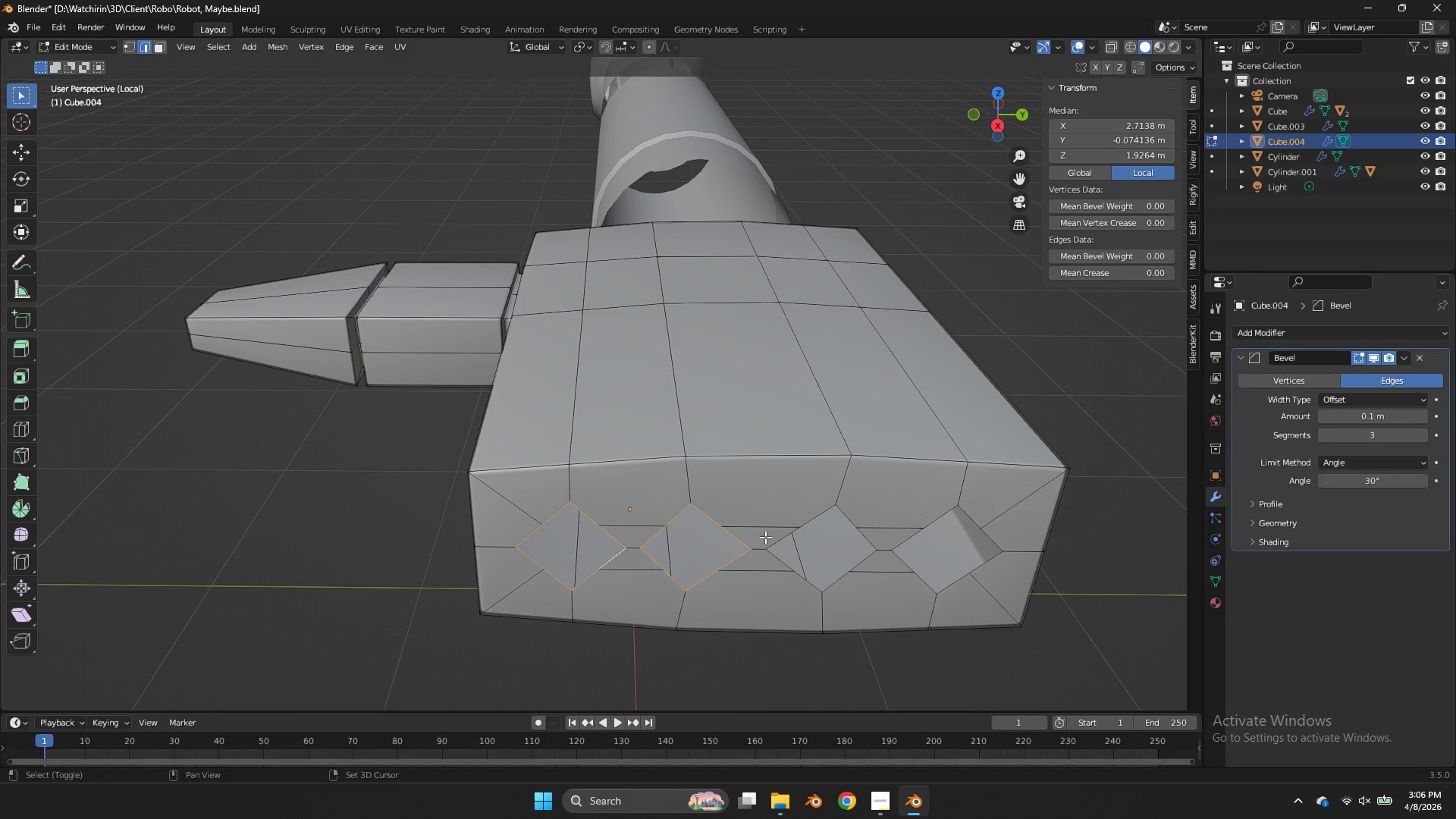 
hold_key(key=AltLeft, duration=2.33)
left_click([782, 542])
 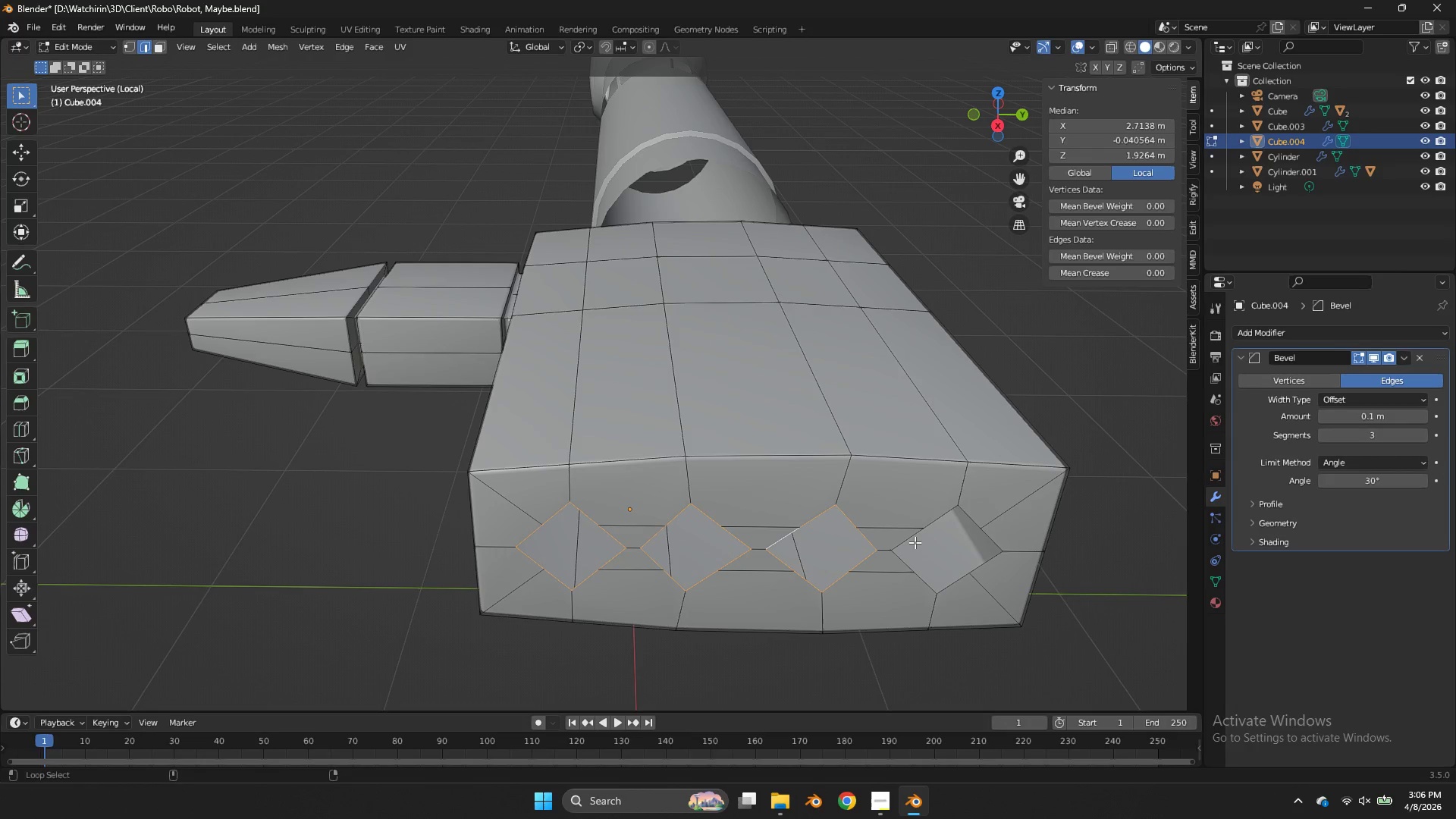 
double_click([908, 540])
 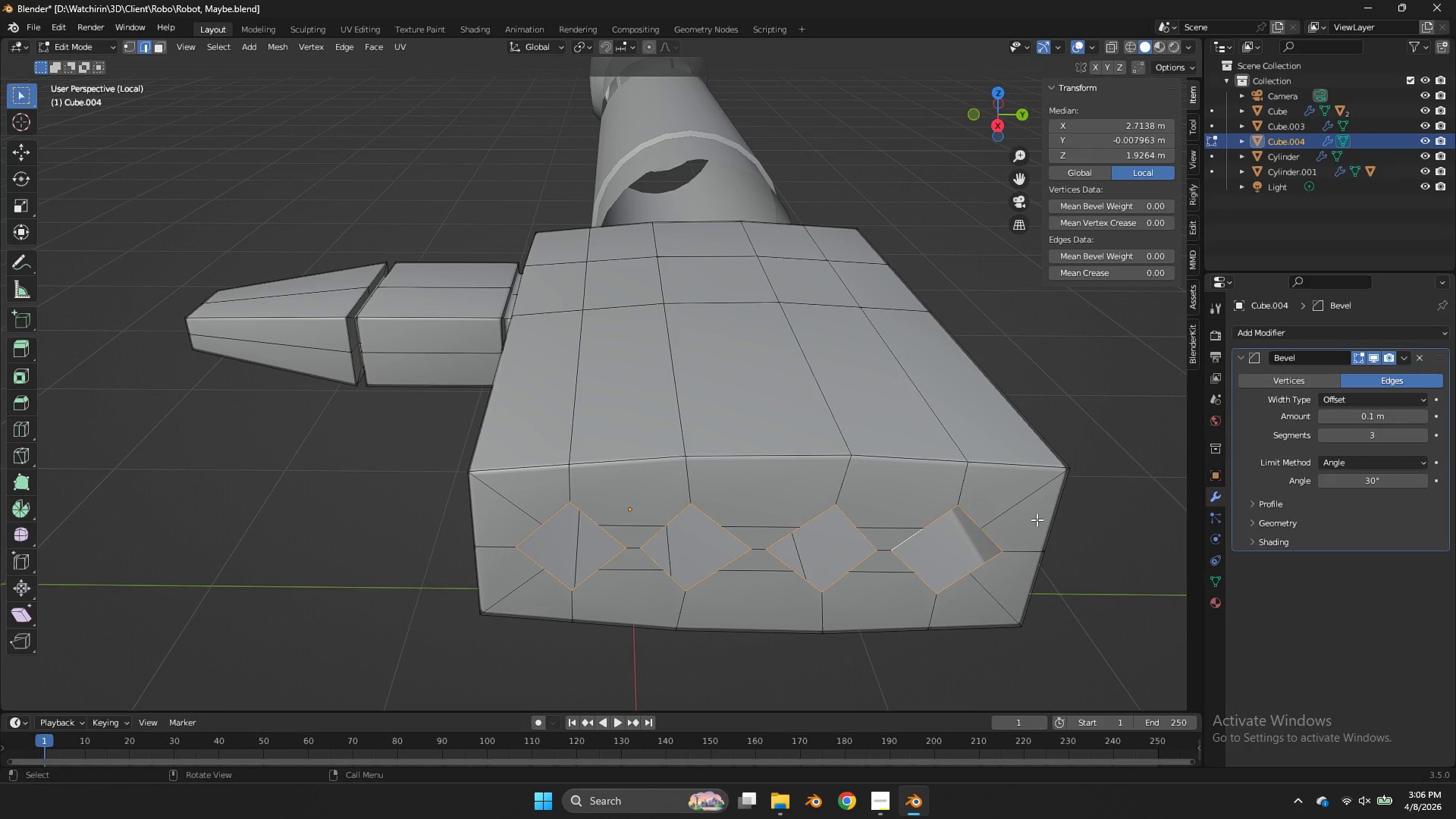 
type(sy)
 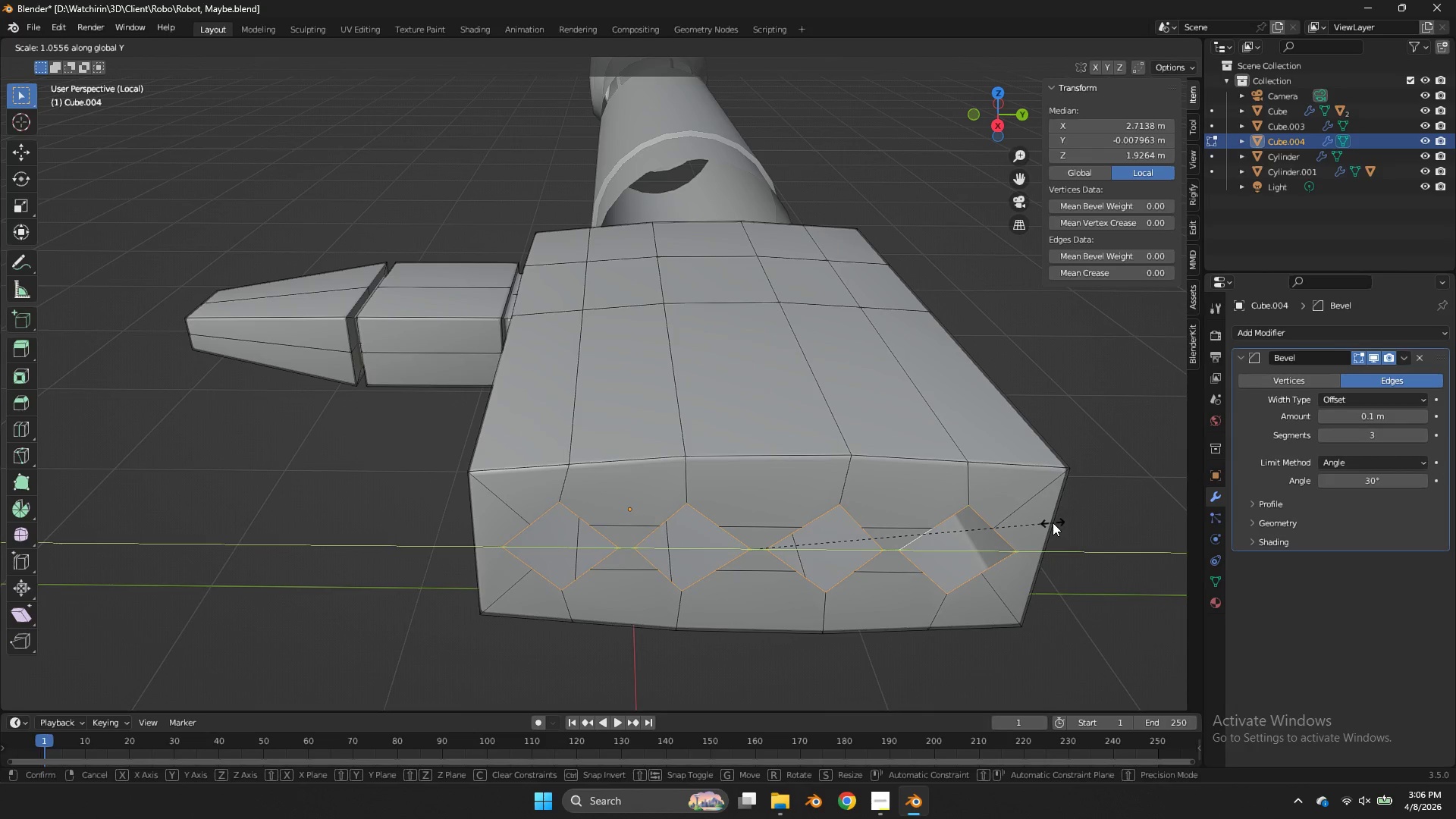 
right_click([1053, 522])
 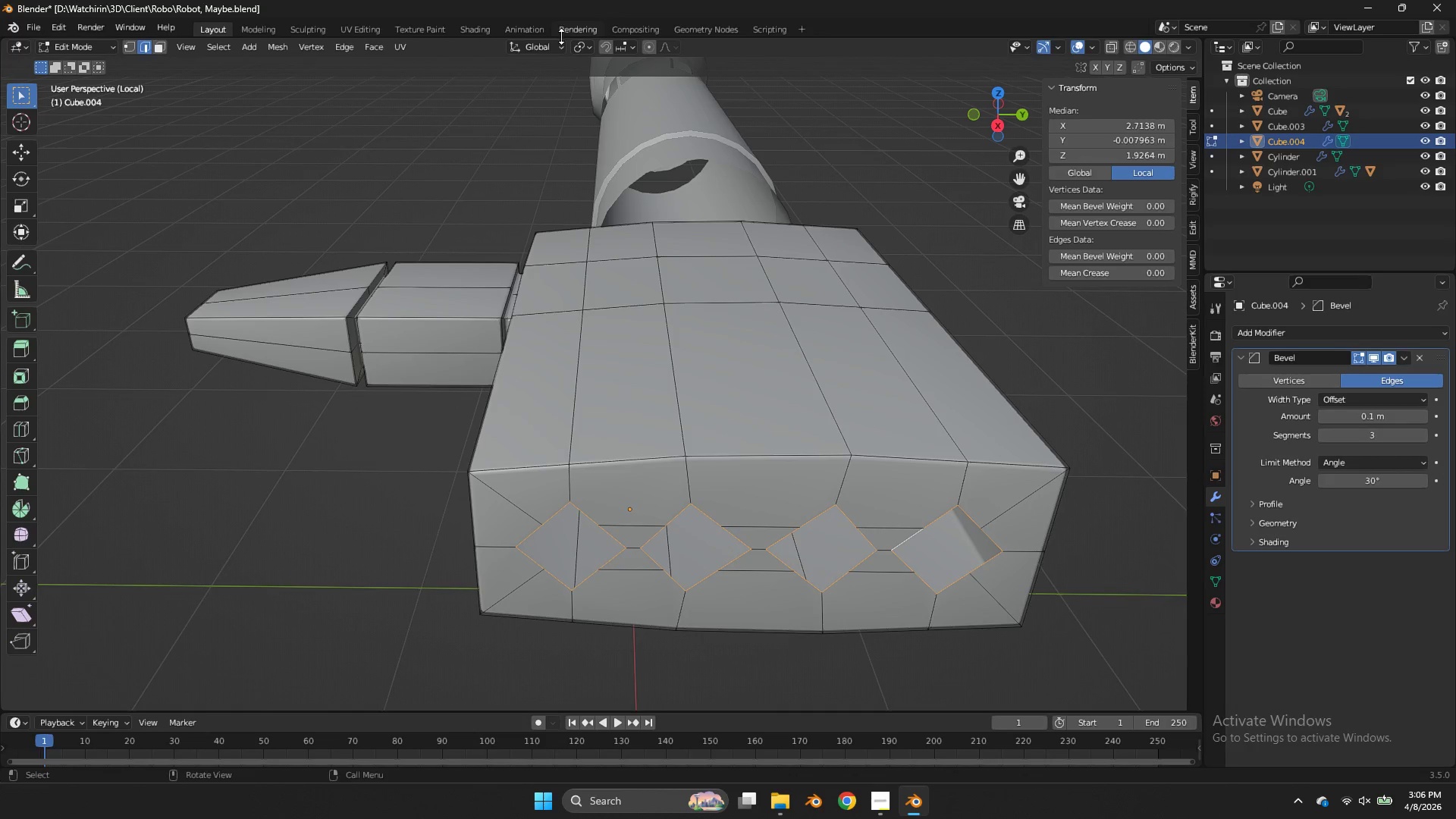 
left_click([579, 49])
 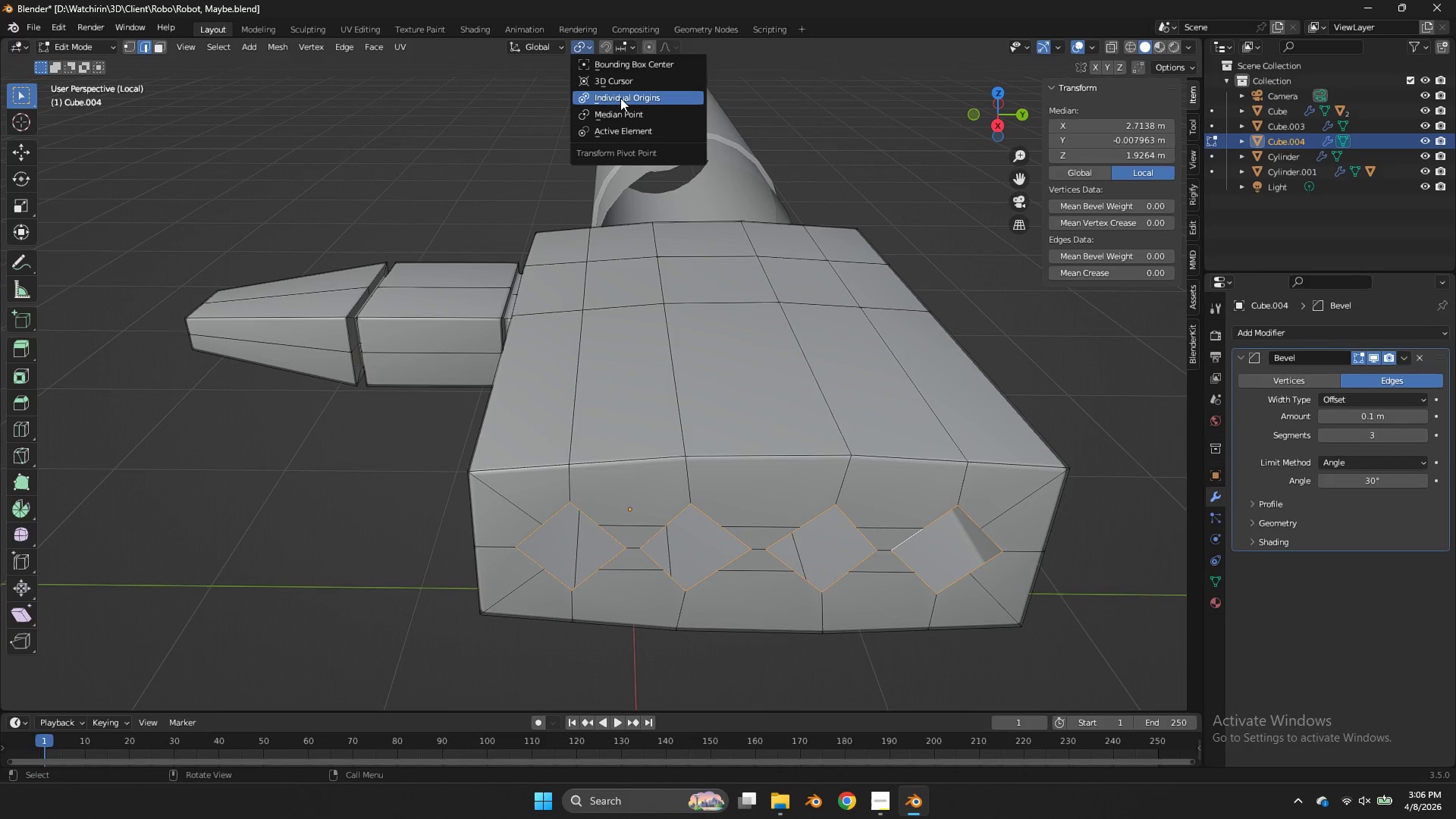 
left_click([619, 95])
 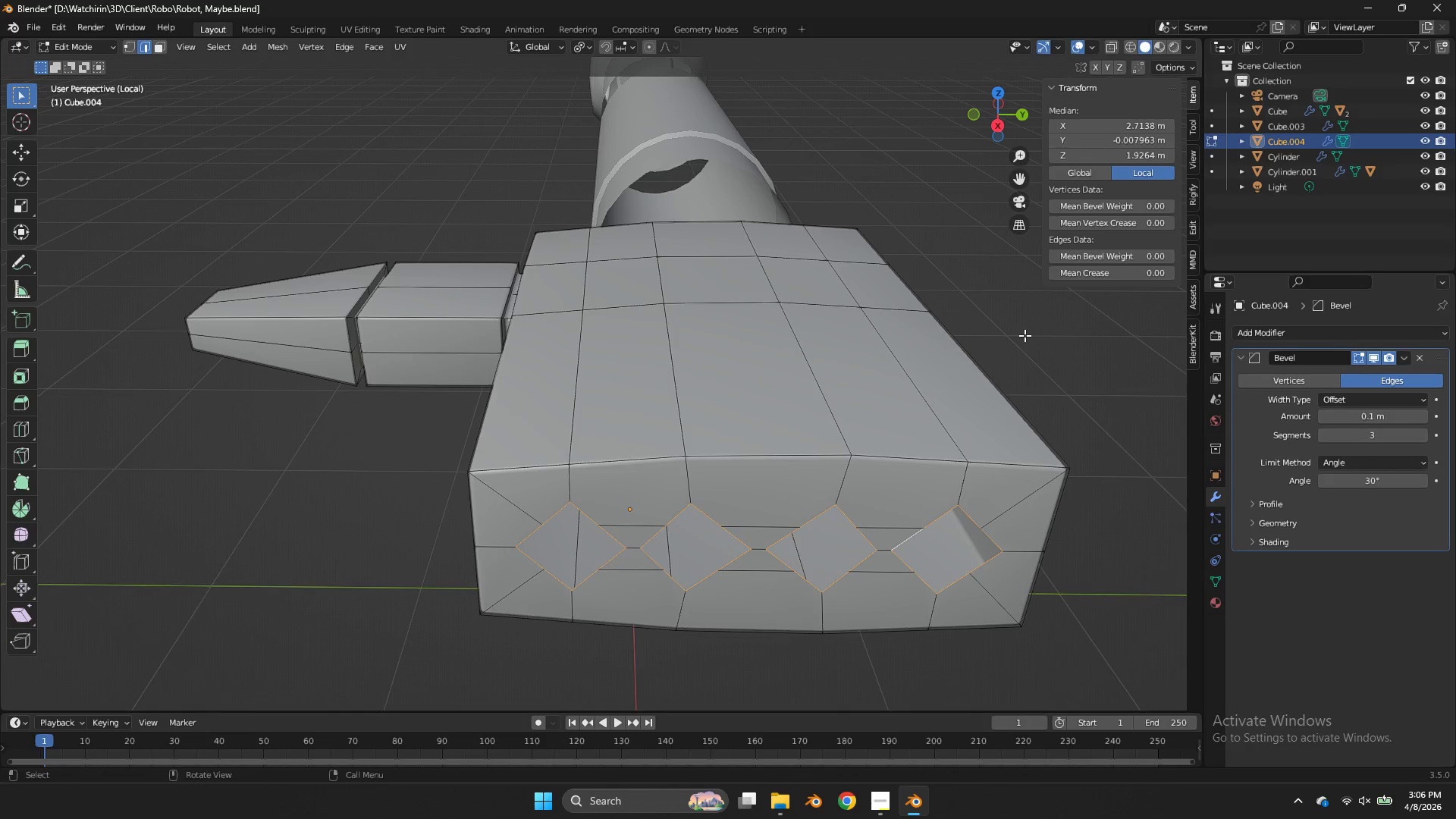 
key(S)
 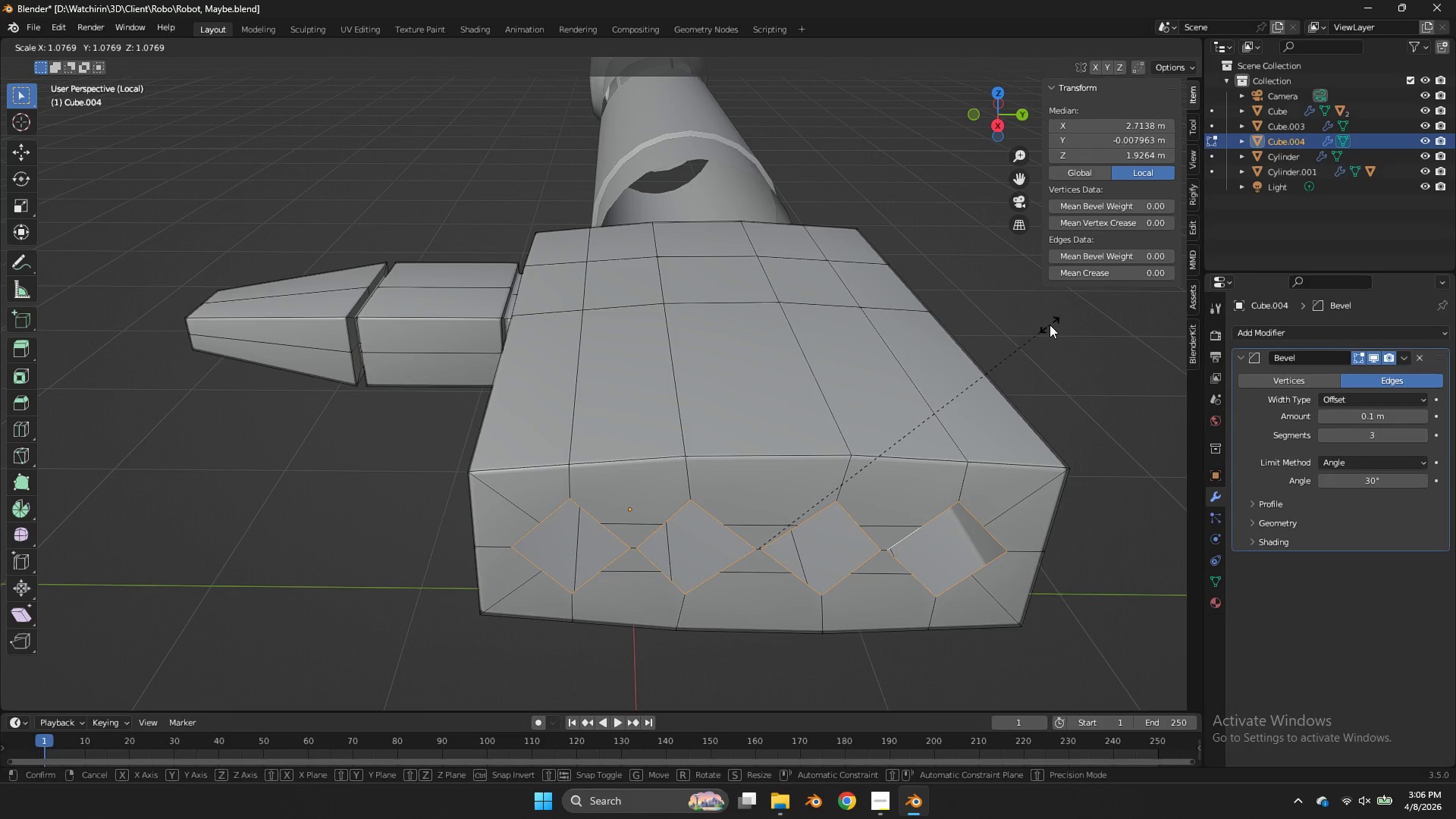 
right_click([1050, 325])
 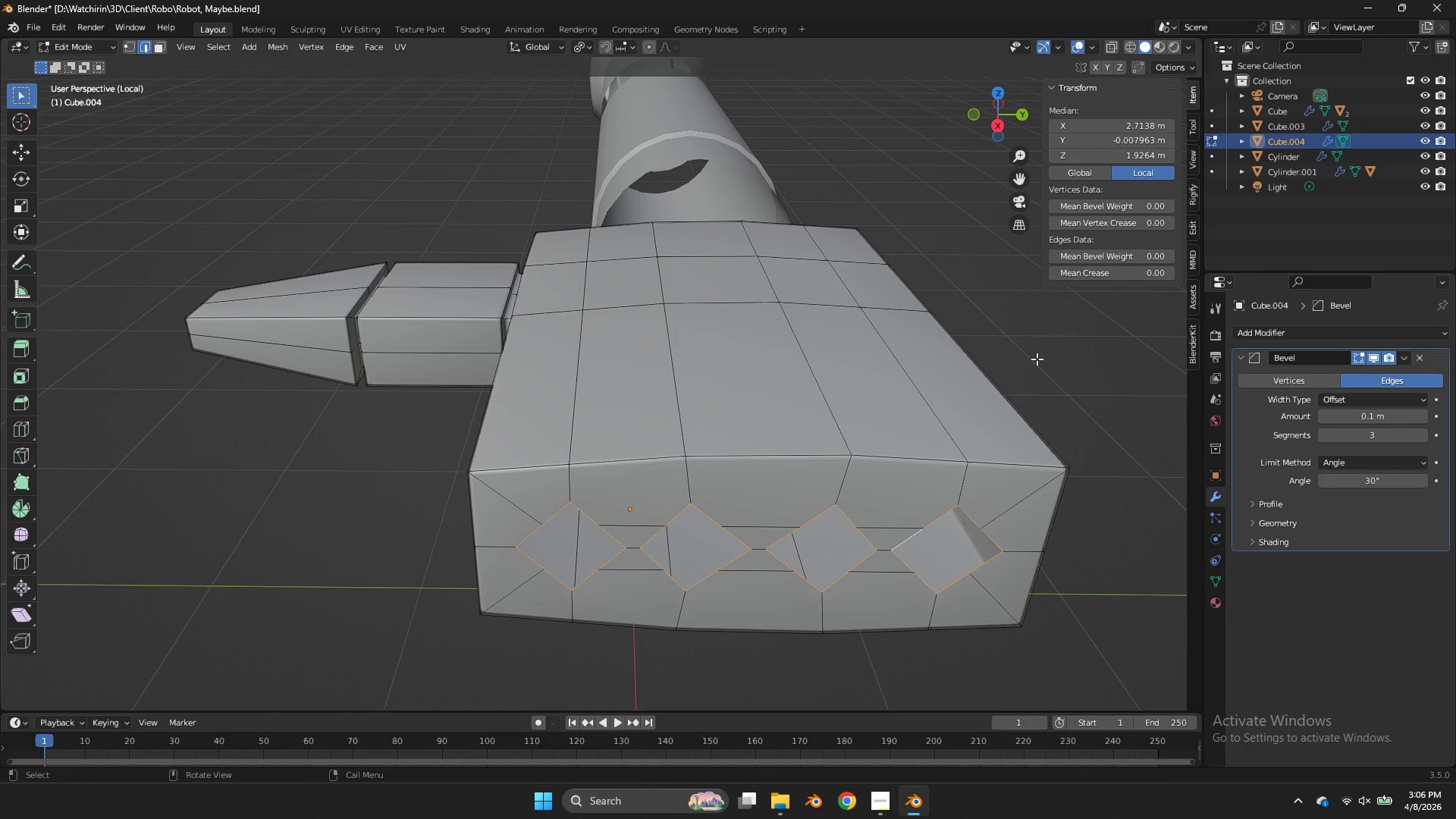 
type(sy)
 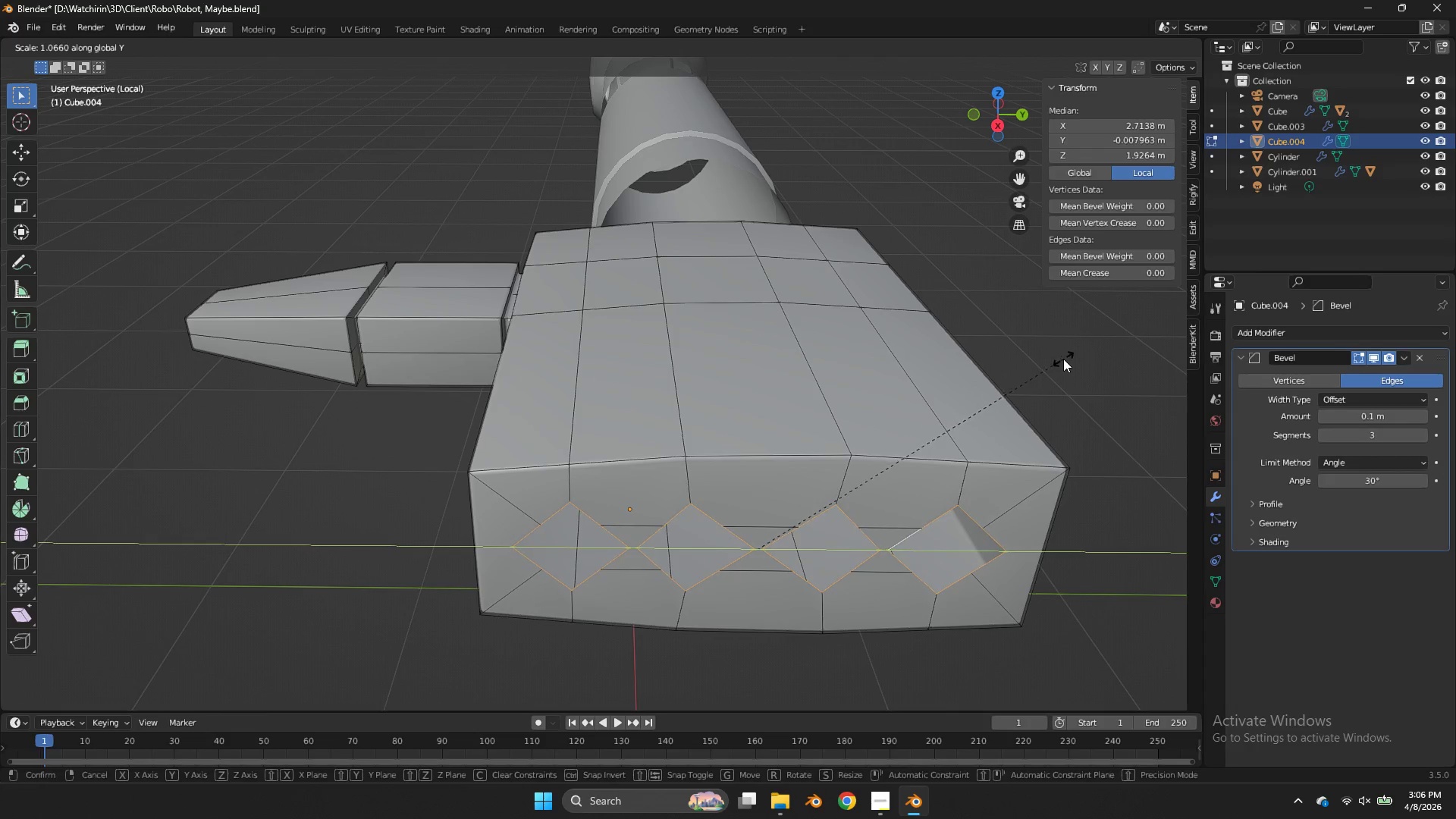 
left_click([1063, 359])
 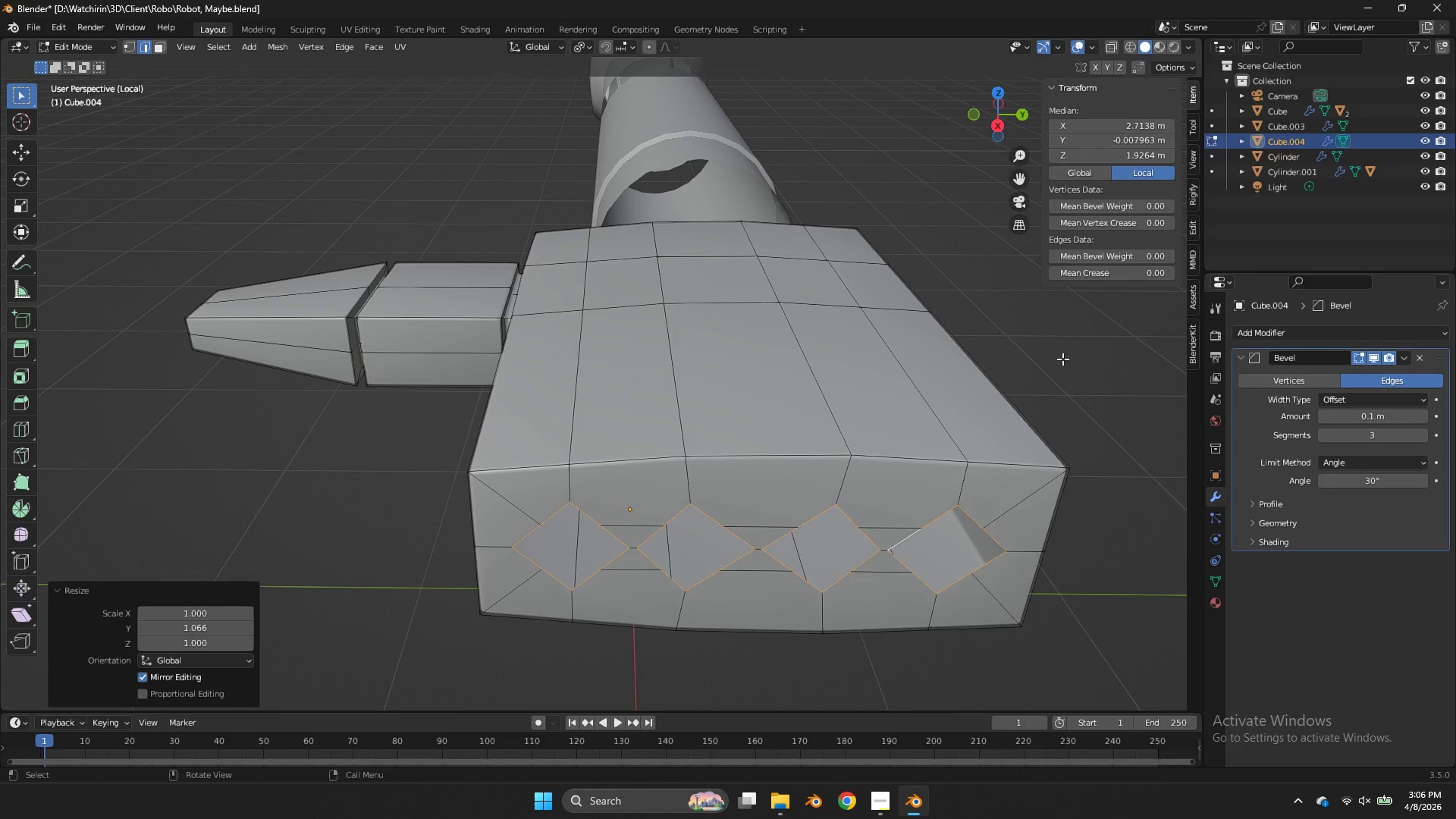 
key(S)
 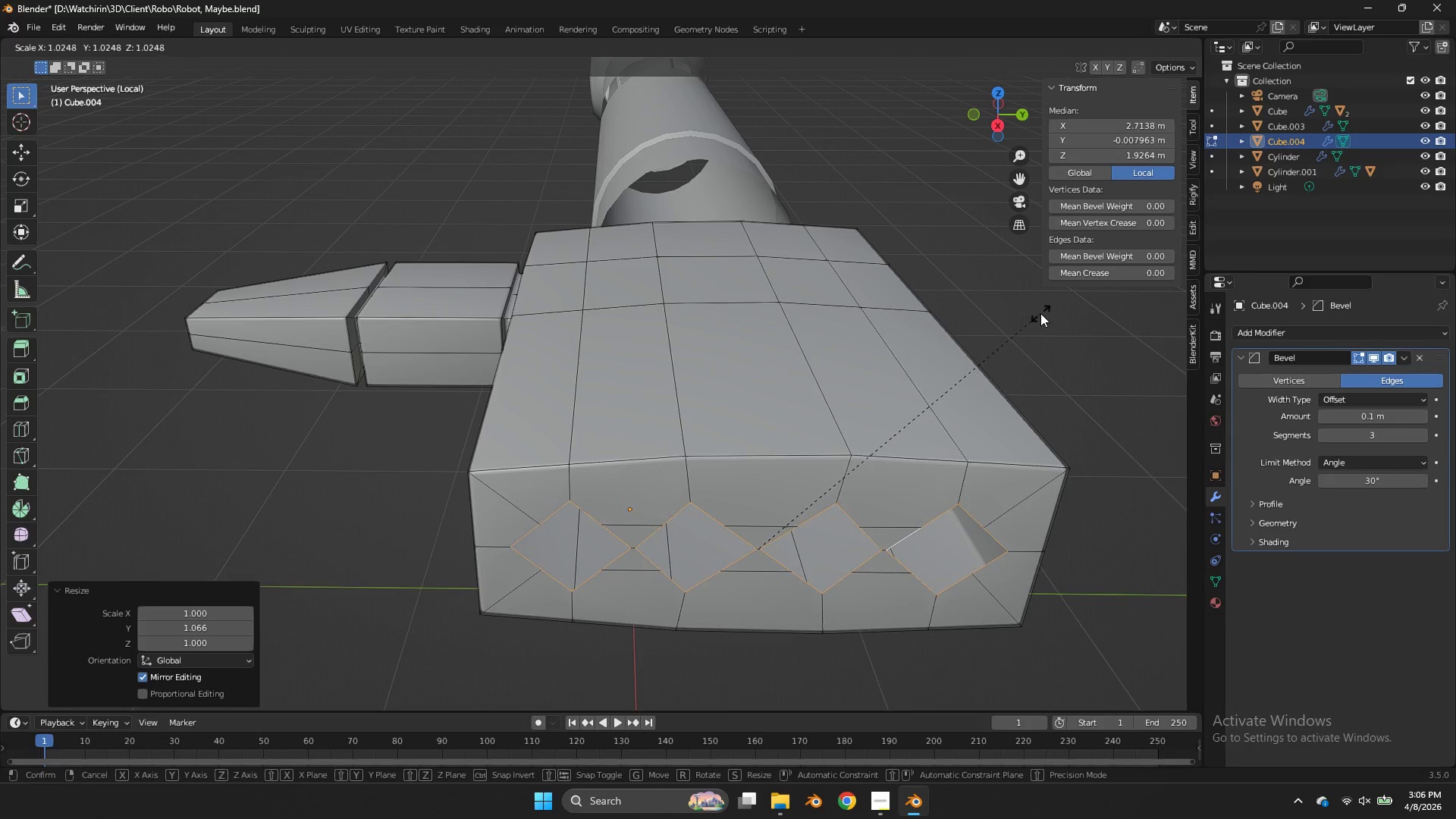 
hold_key(key=AltLeft, duration=0.77)
left_click([613, 534])
 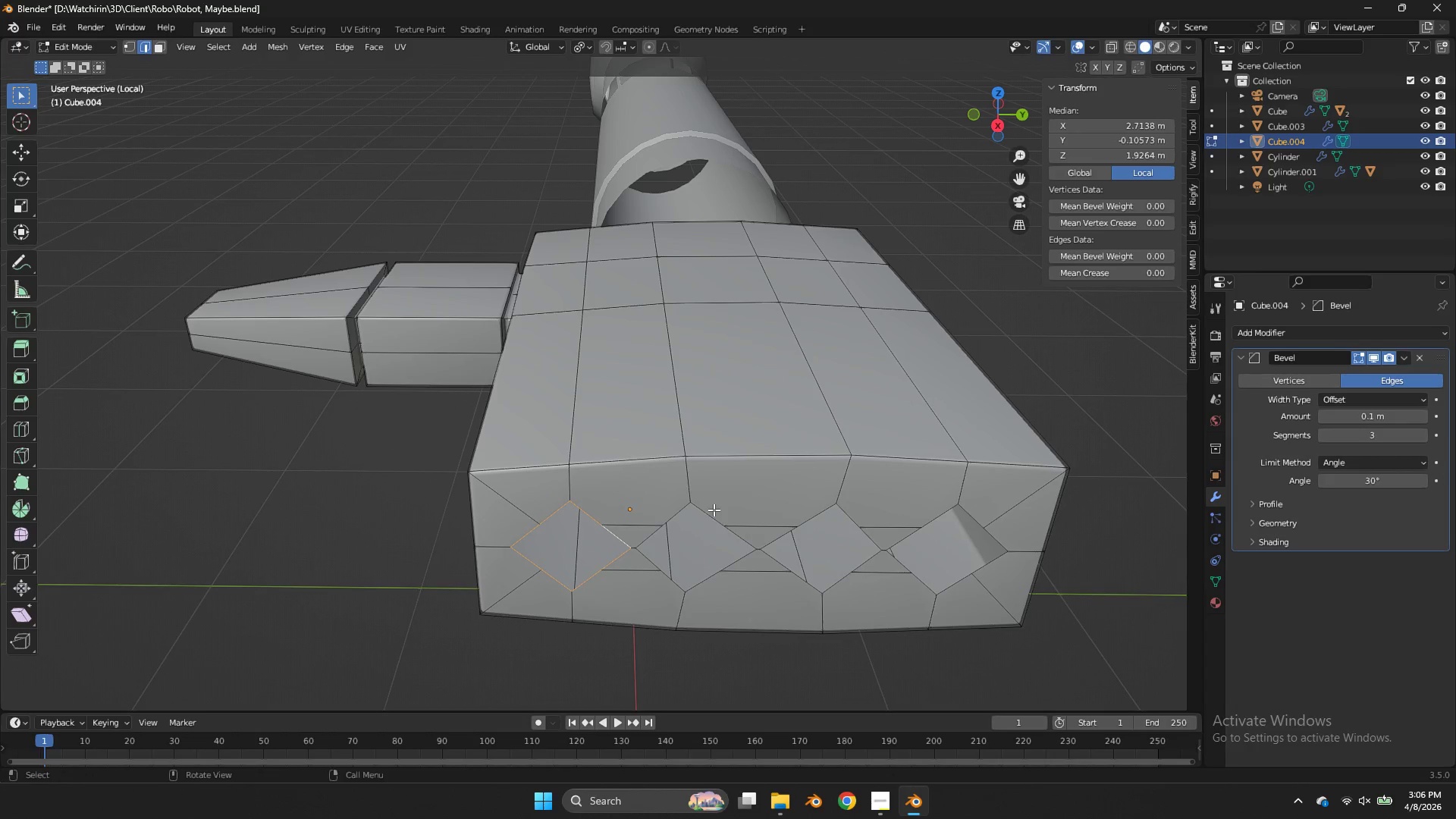 
type(gy)
 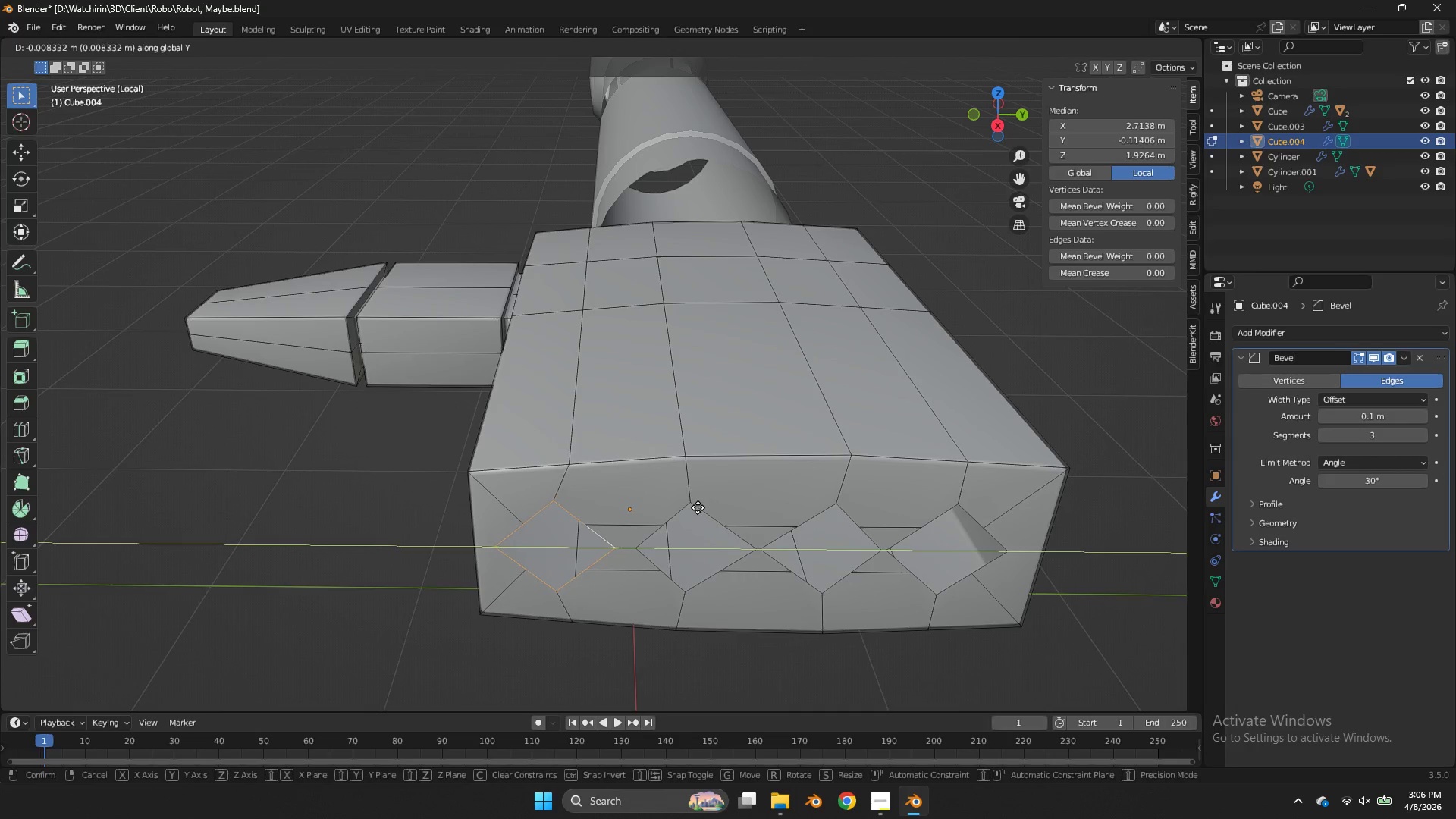 
left_click([696, 507])
 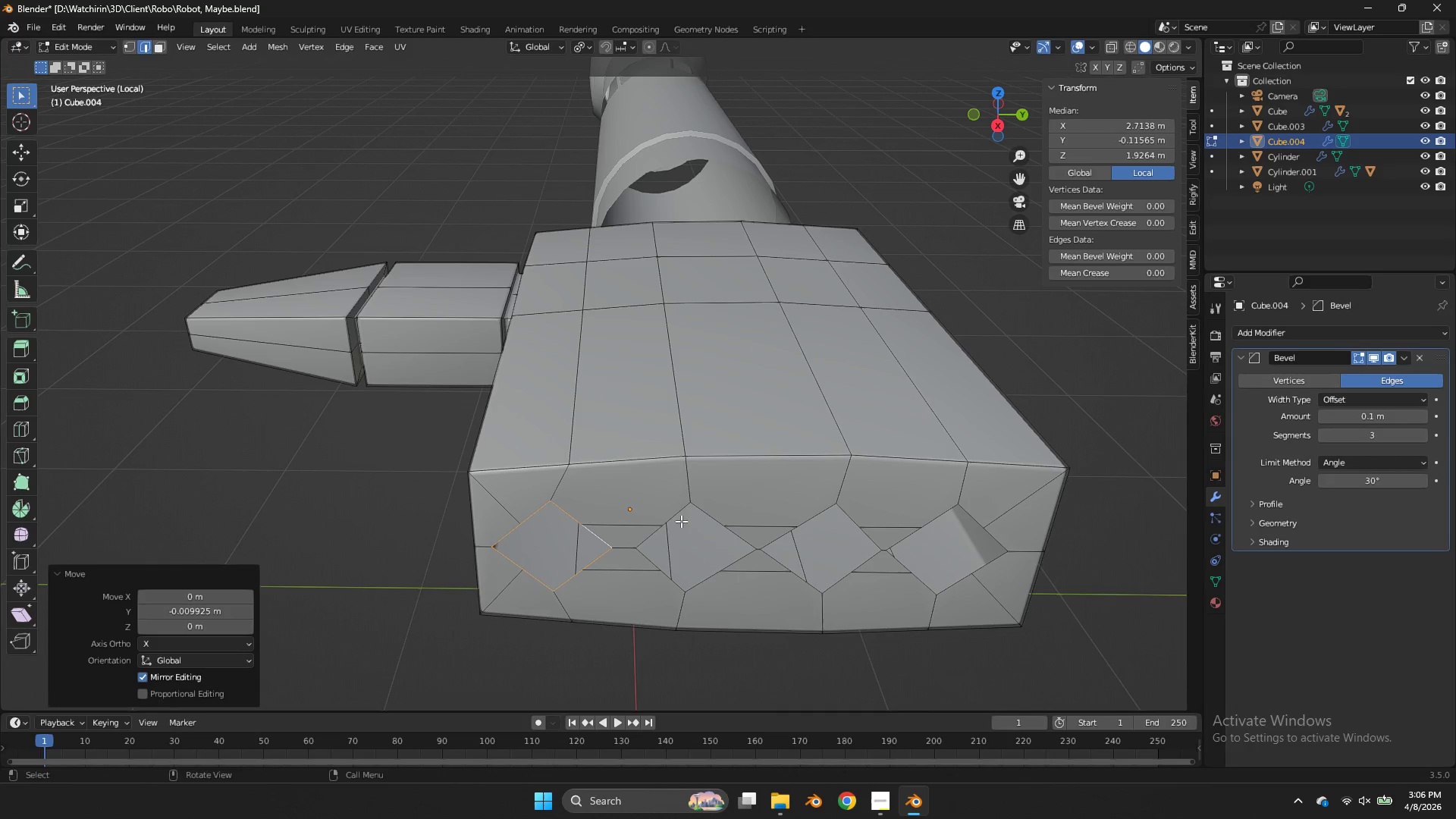 
hold_key(key=AltLeft, duration=0.91)
left_click([645, 542])
 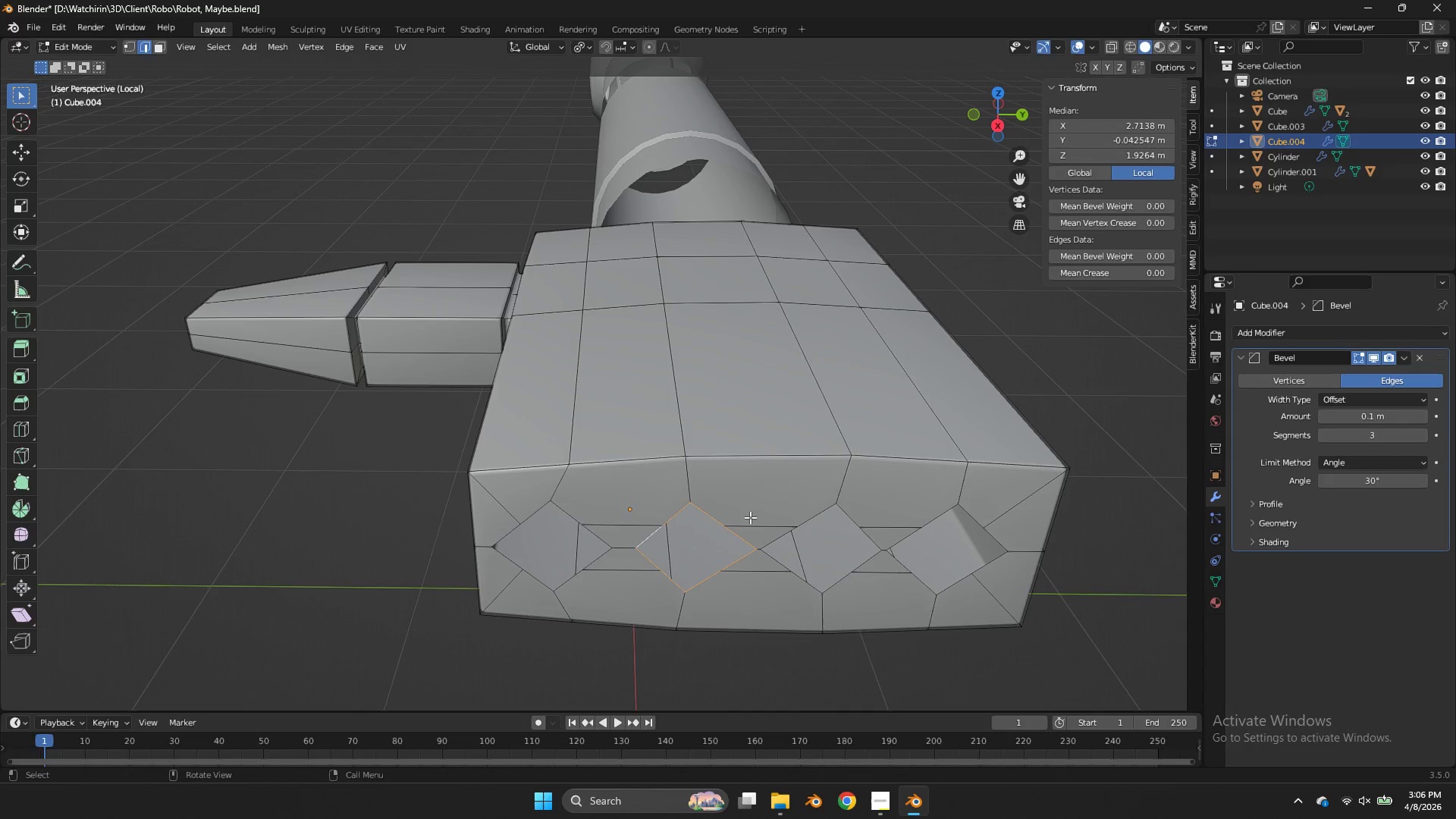 
key(G)
 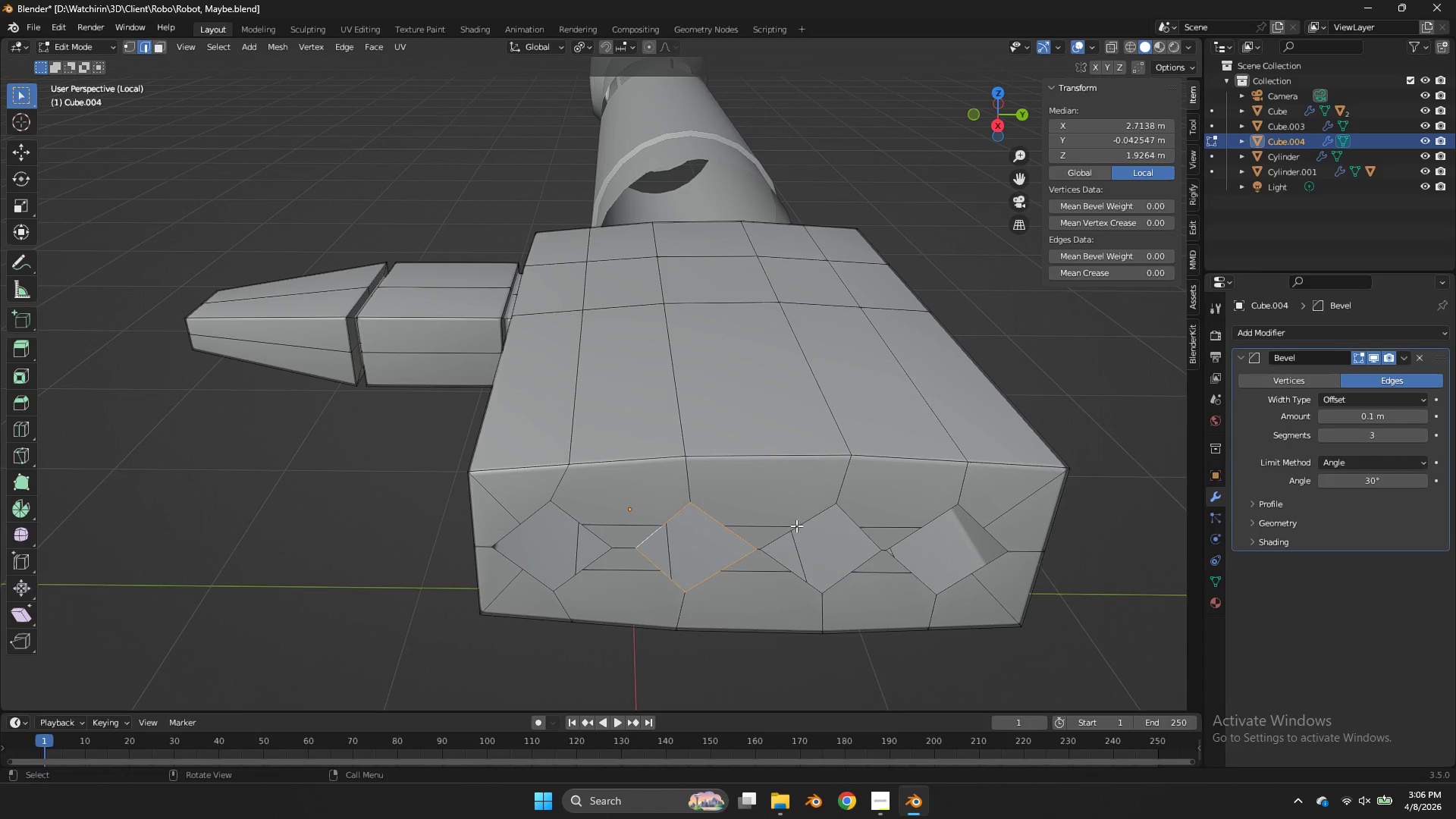 
hold_key(key=AltLeft, duration=0.39)
left_click([789, 534])
 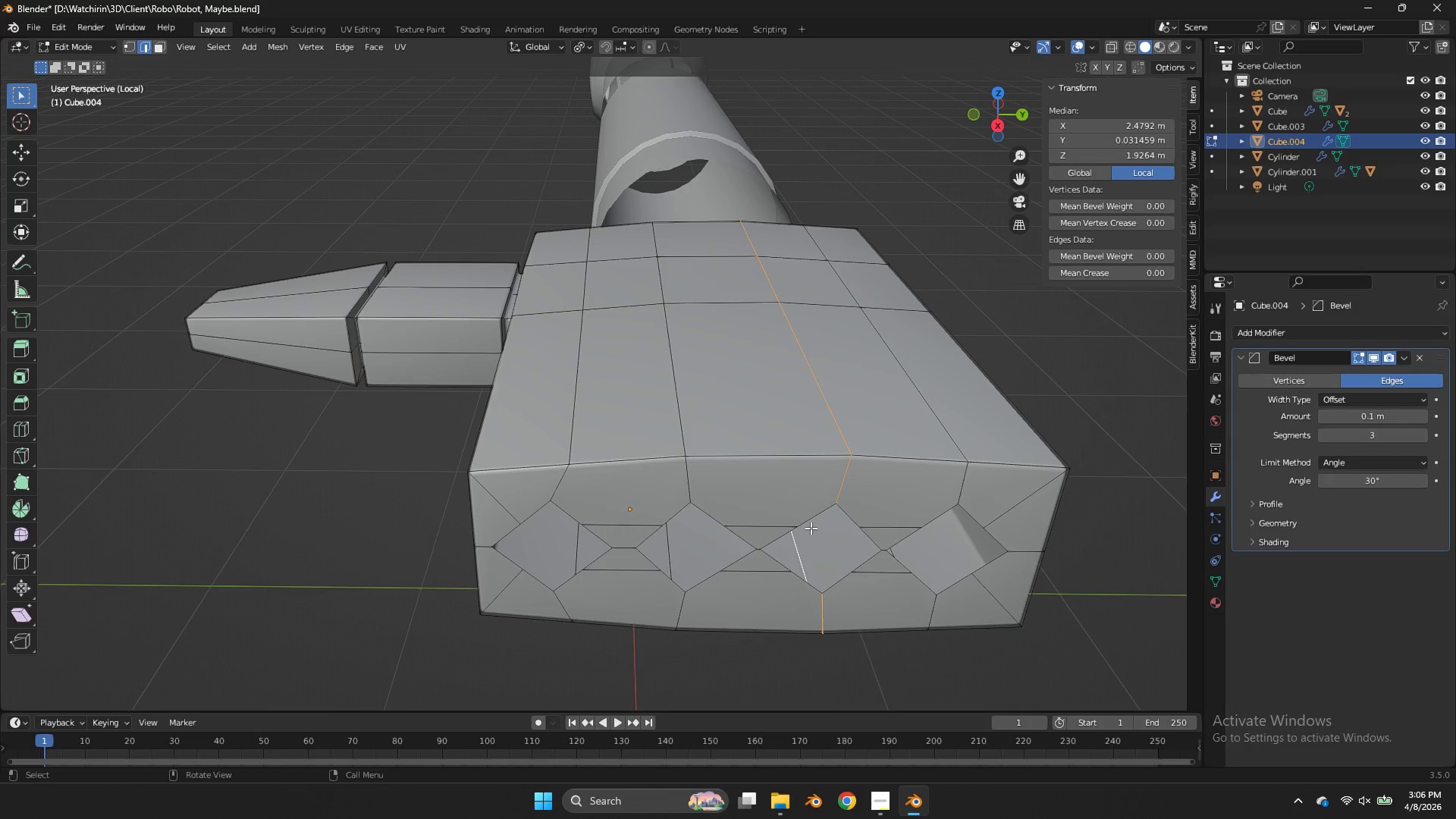 
hold_key(key=AltLeft, duration=0.45)
left_click([804, 522])
 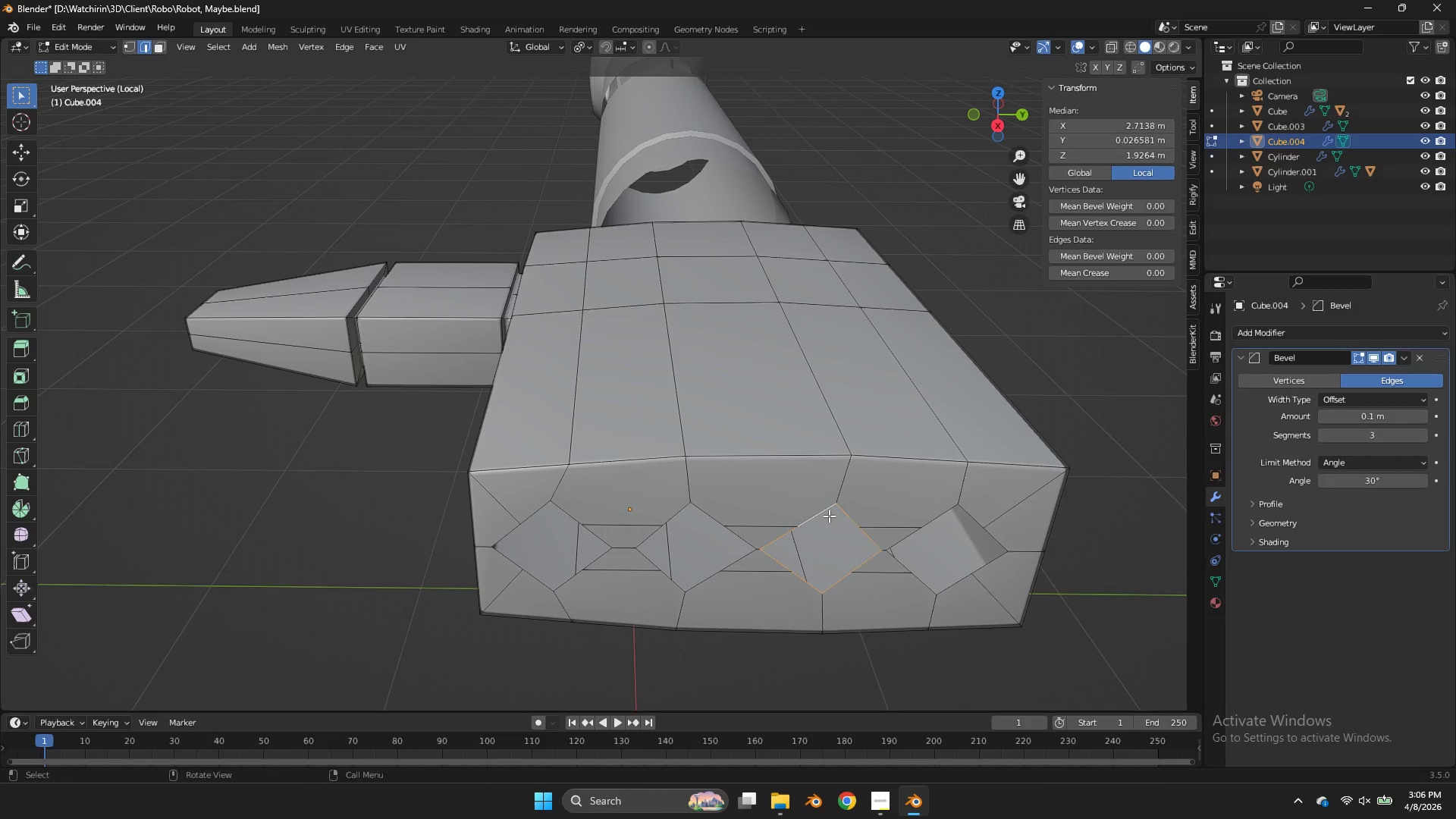 
type(gy)
 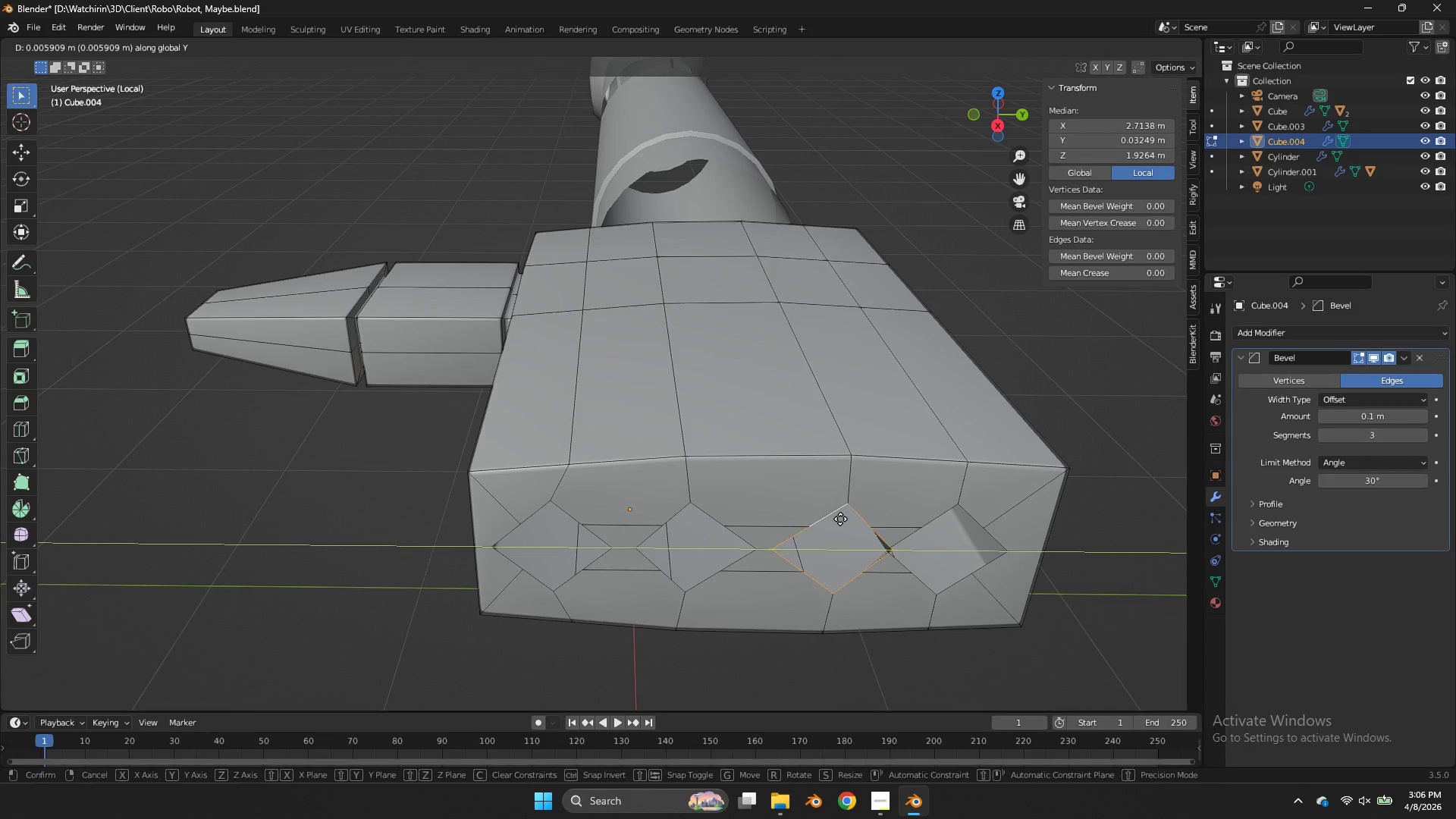 
left_click([845, 518])
 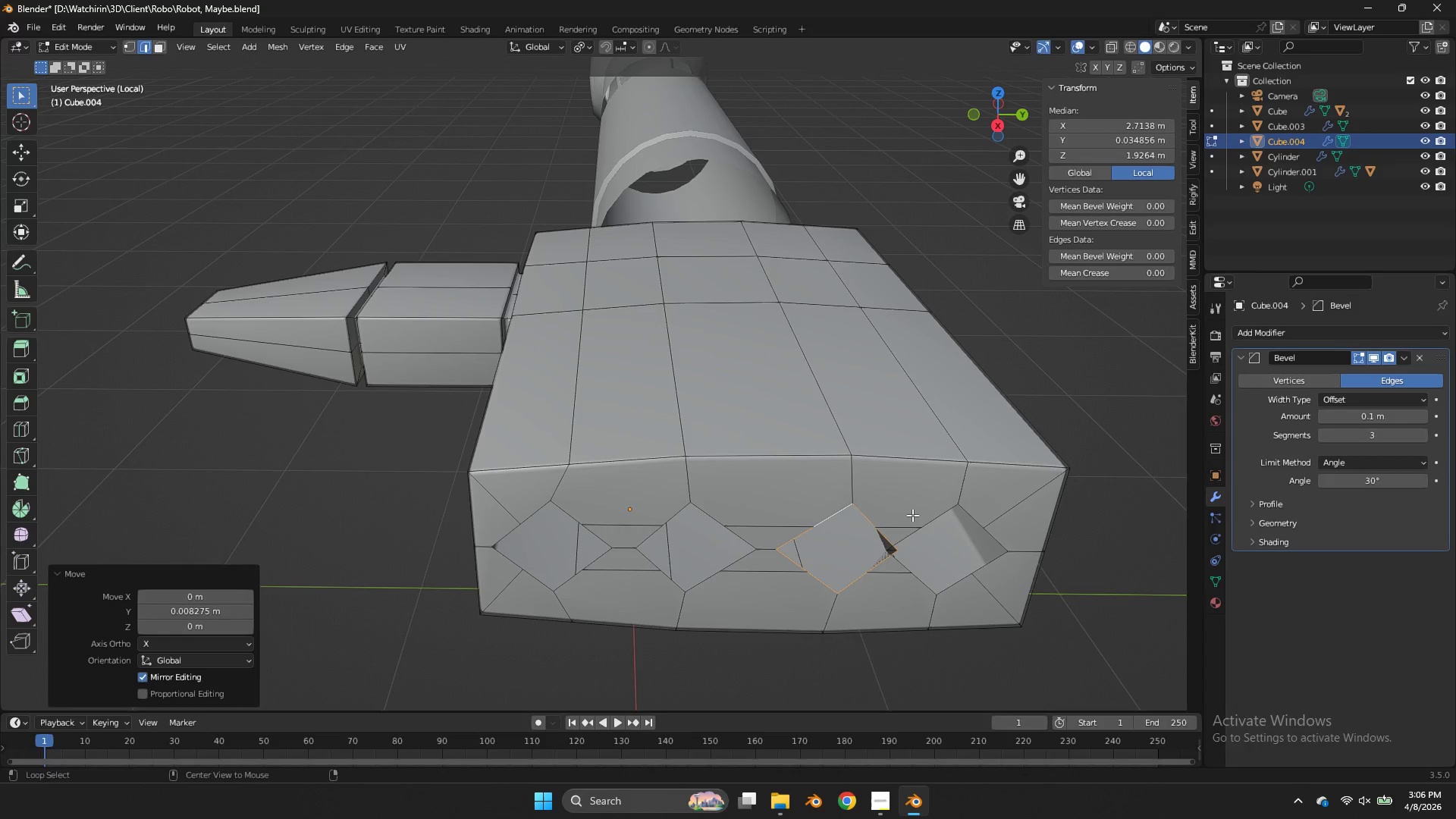 
hold_key(key=AltLeft, duration=0.64)
left_click([931, 523])
 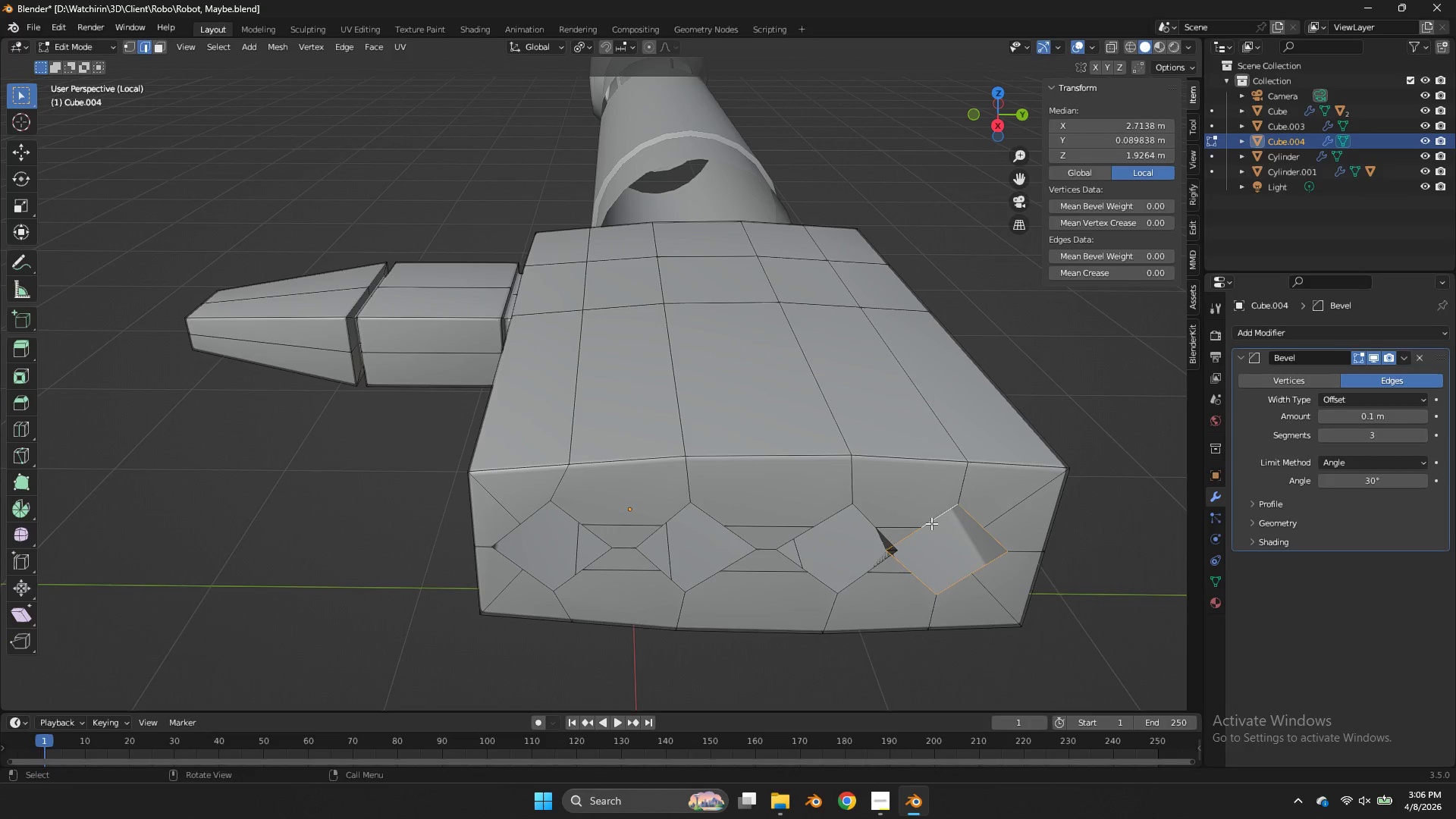 
type(gy)
 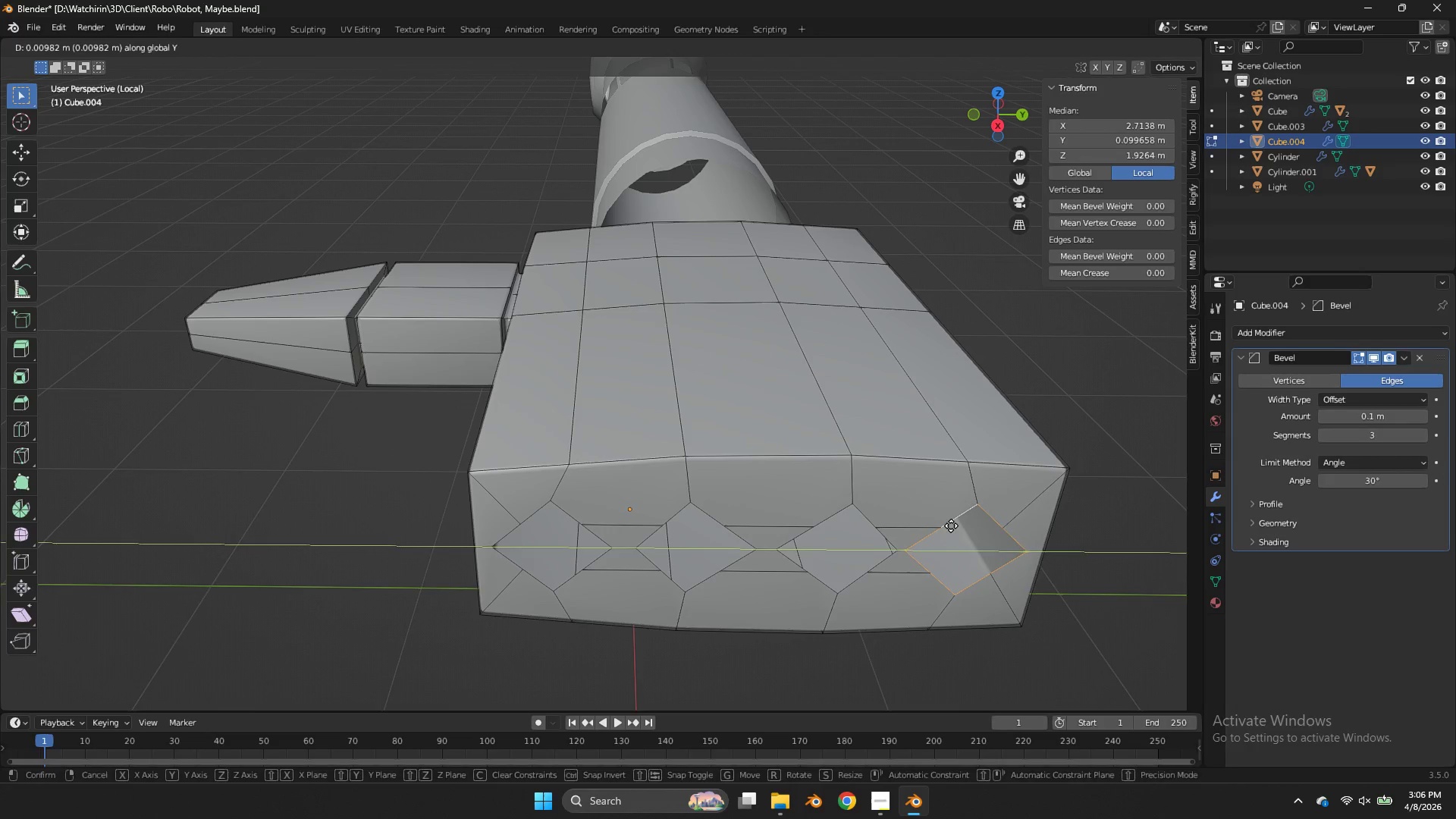 
left_click([951, 526])
 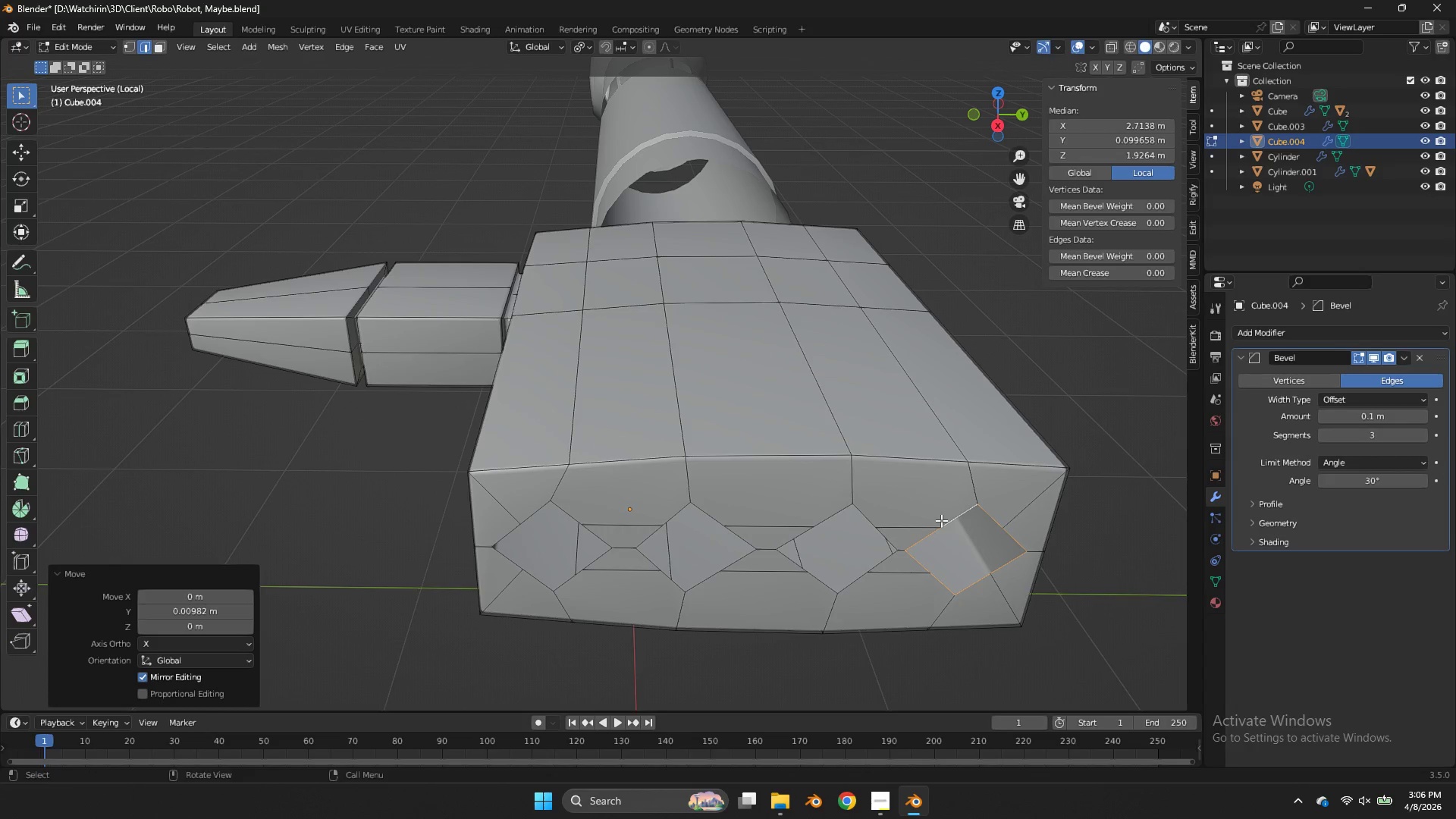 
hold_key(key=ShiftLeft, duration=1.98)
hold_key(key=AltLeft, duration=1.89)
left_click([868, 519])
 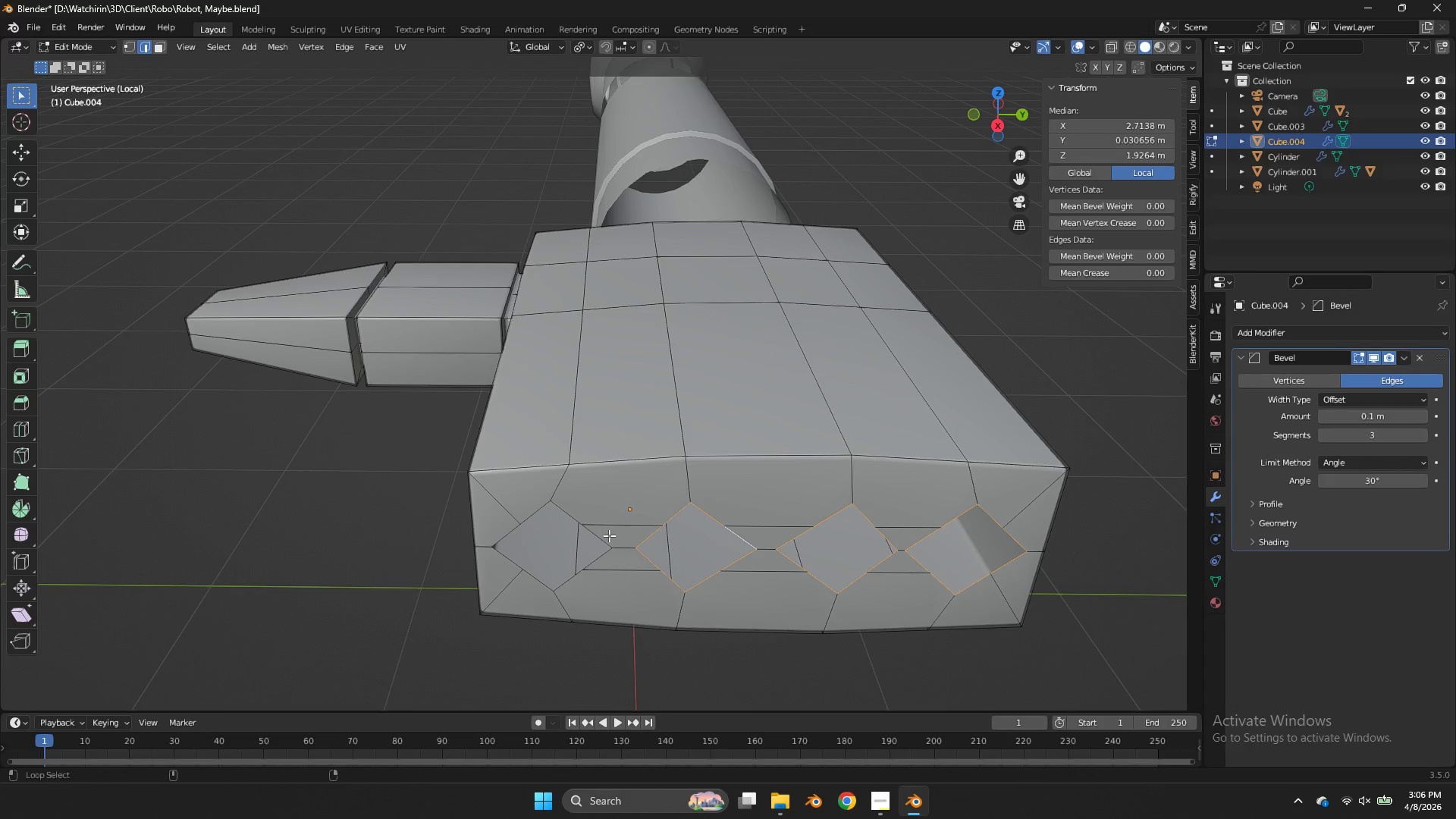 
left_click([595, 540])
 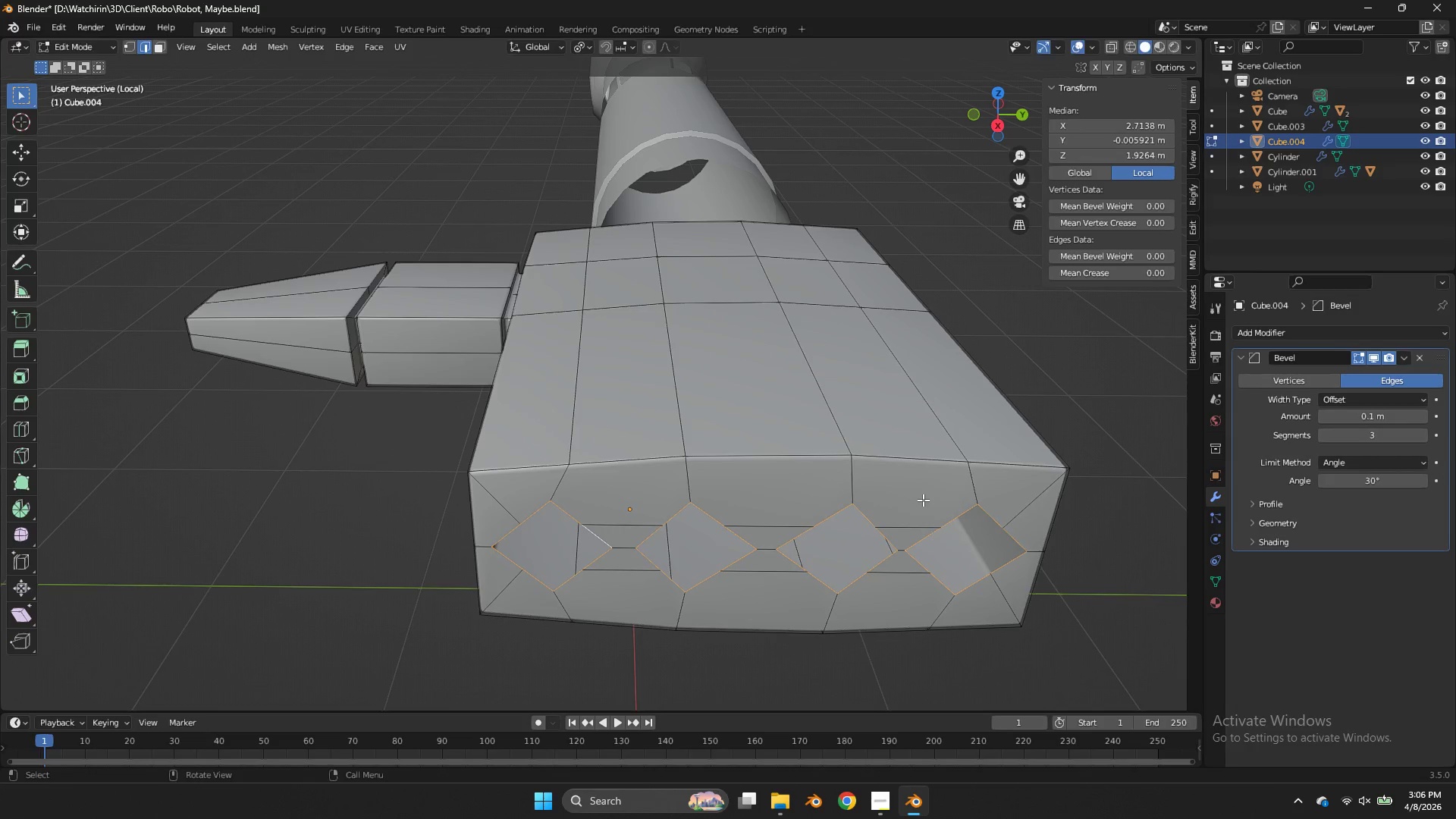 
key(S)
 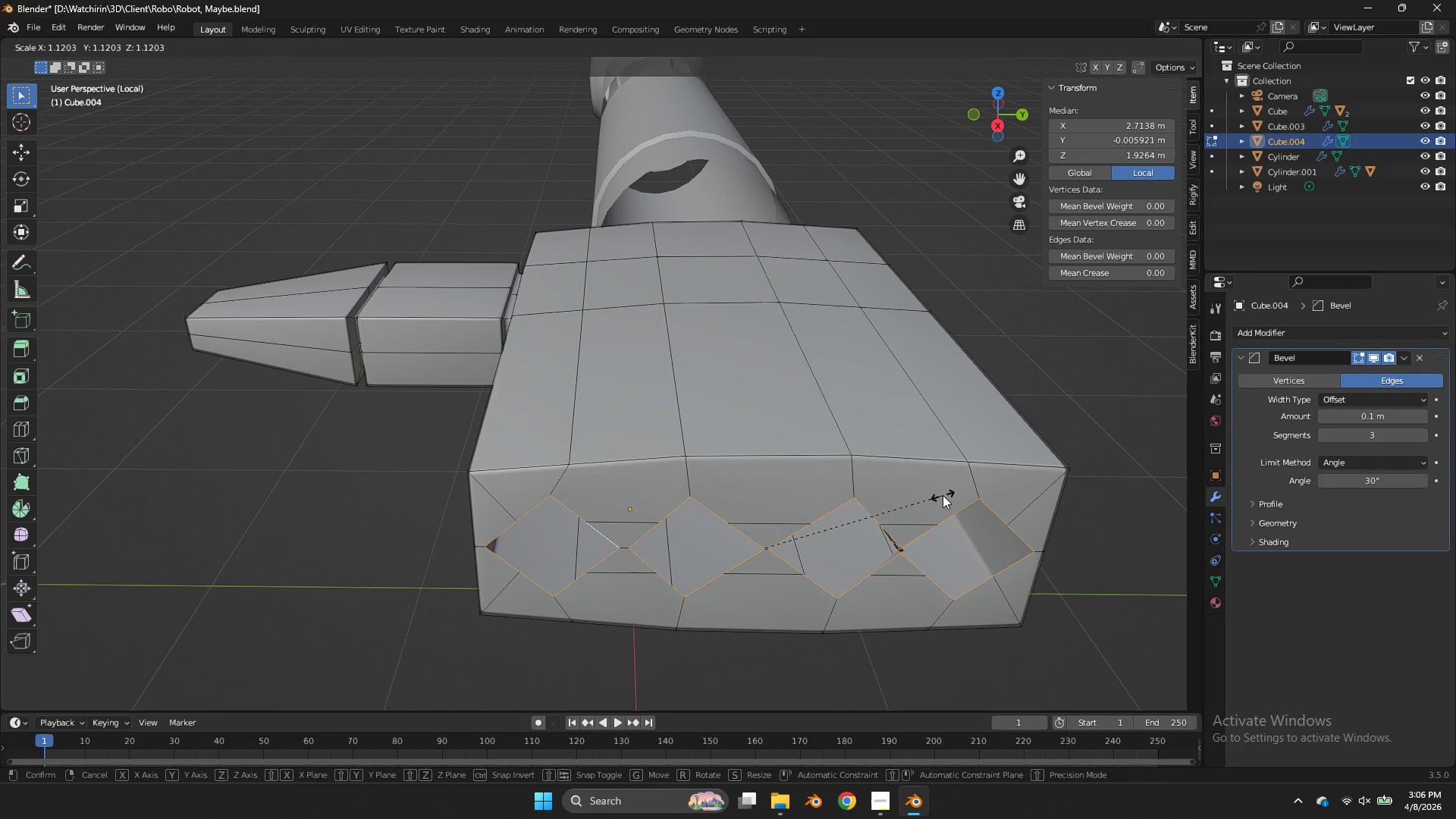 
left_click([943, 495])
 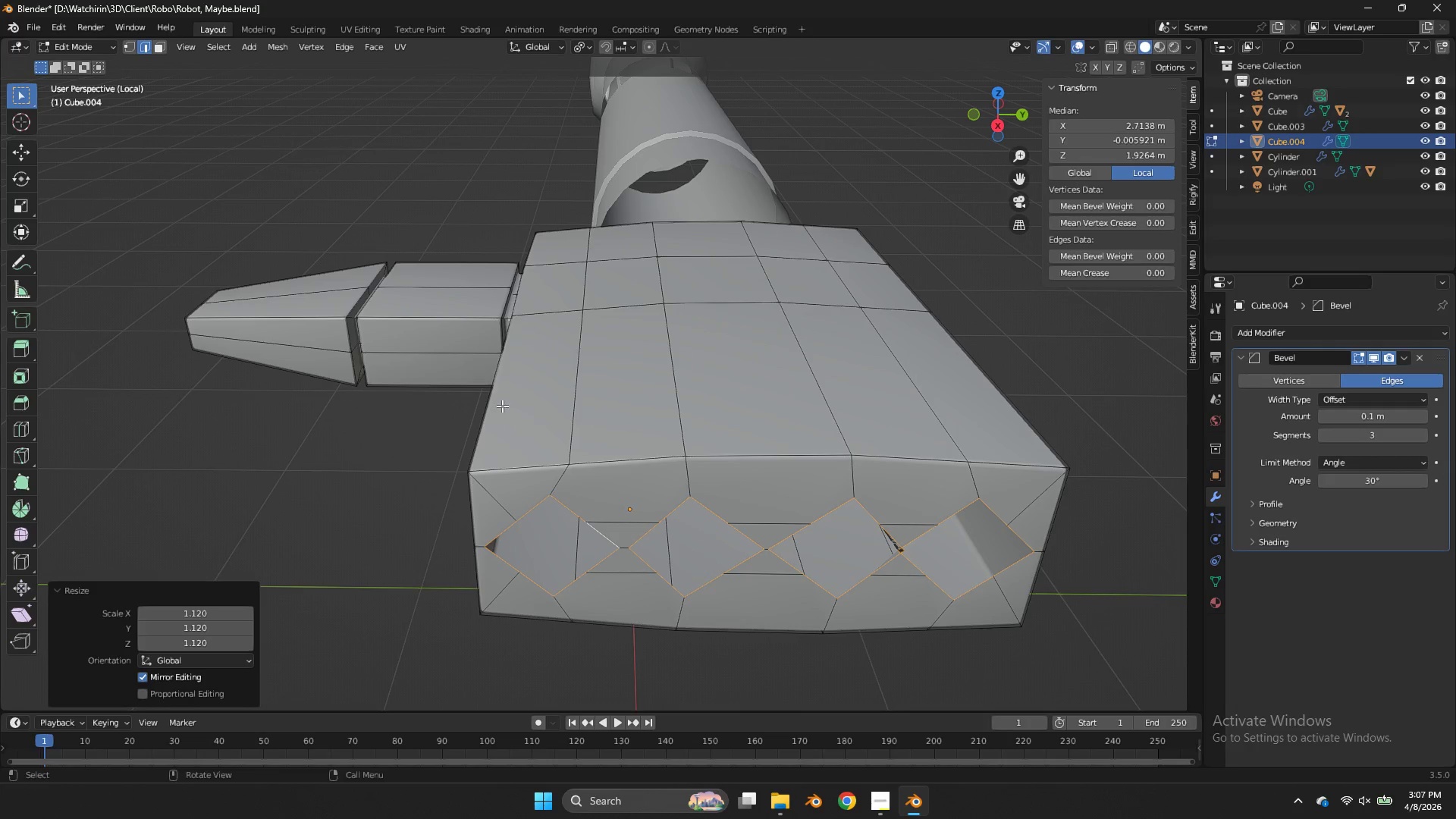 
hold_key(key=S, duration=1.52)
 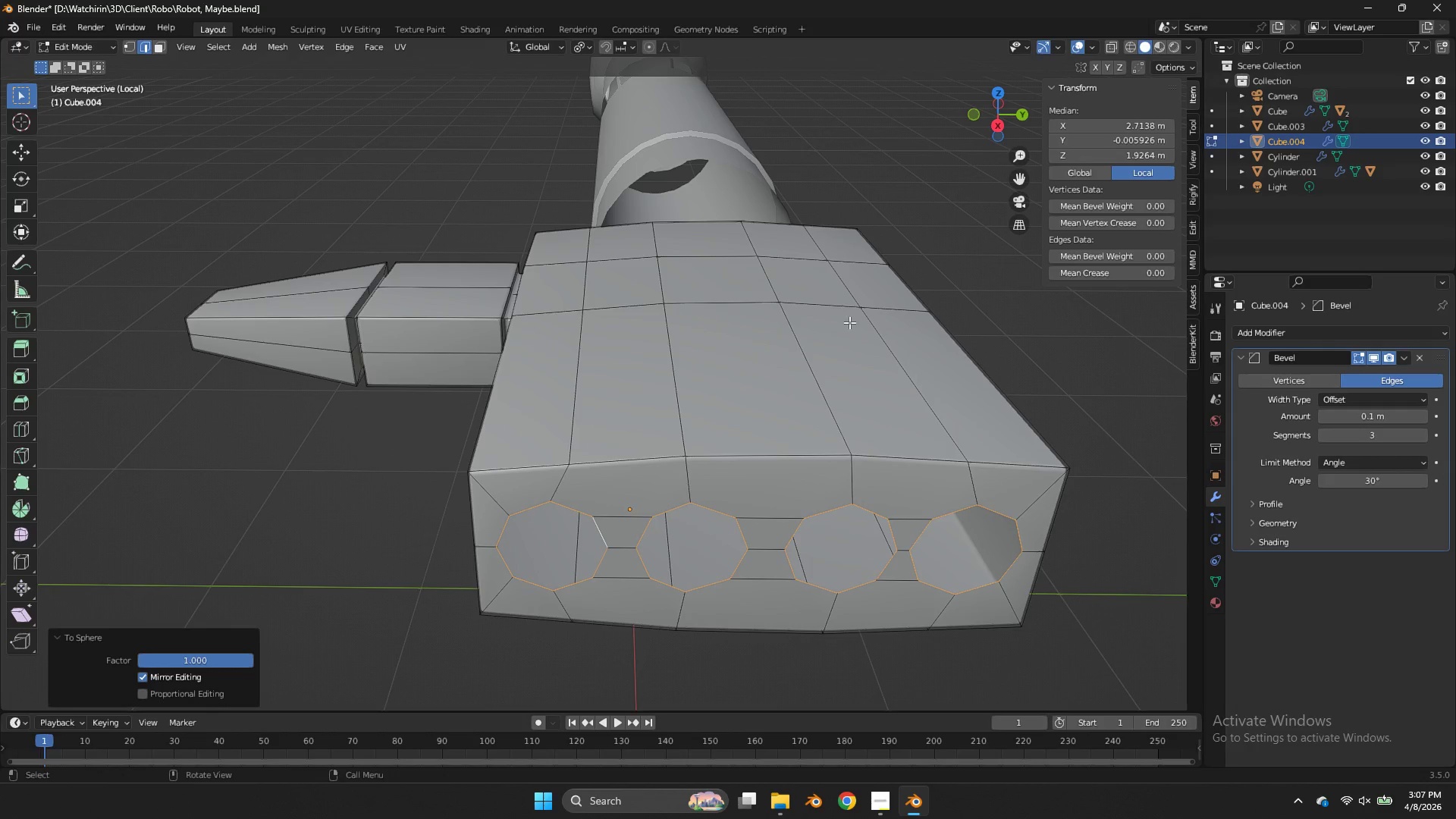 
key(Alt+Shift+S)
 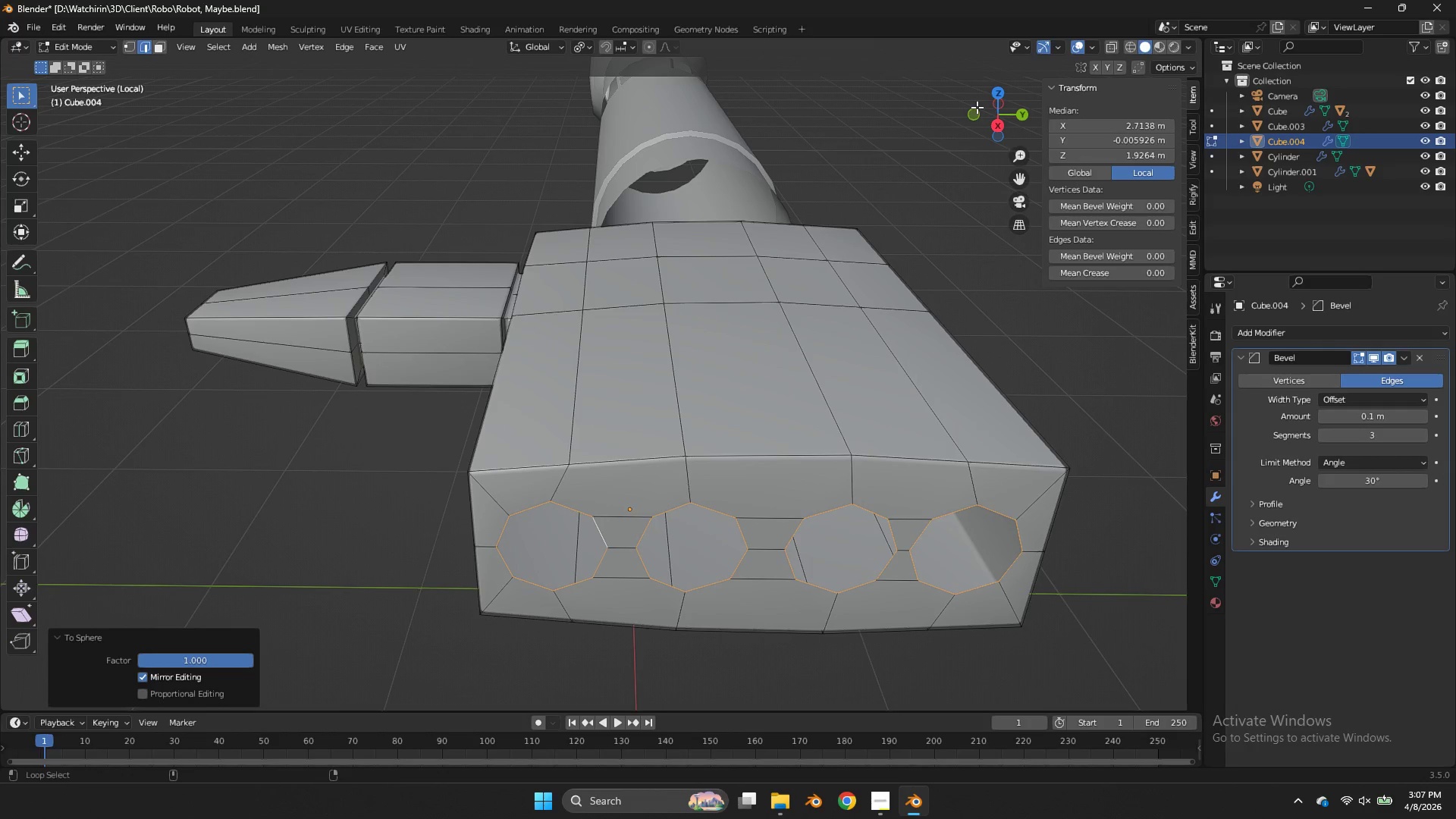 
left_click([977, 107])
 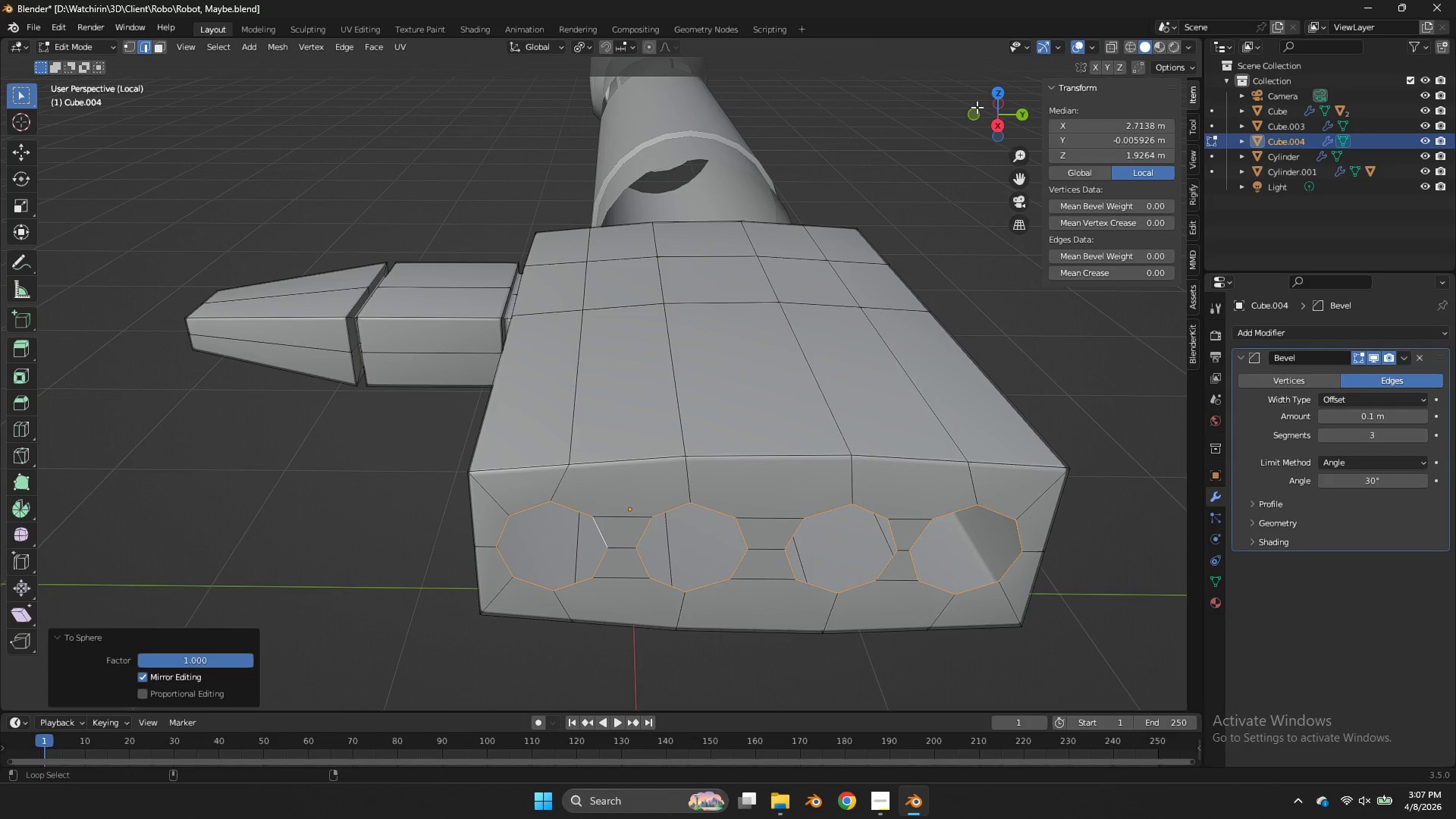 
key(Alt+Shift+S)
 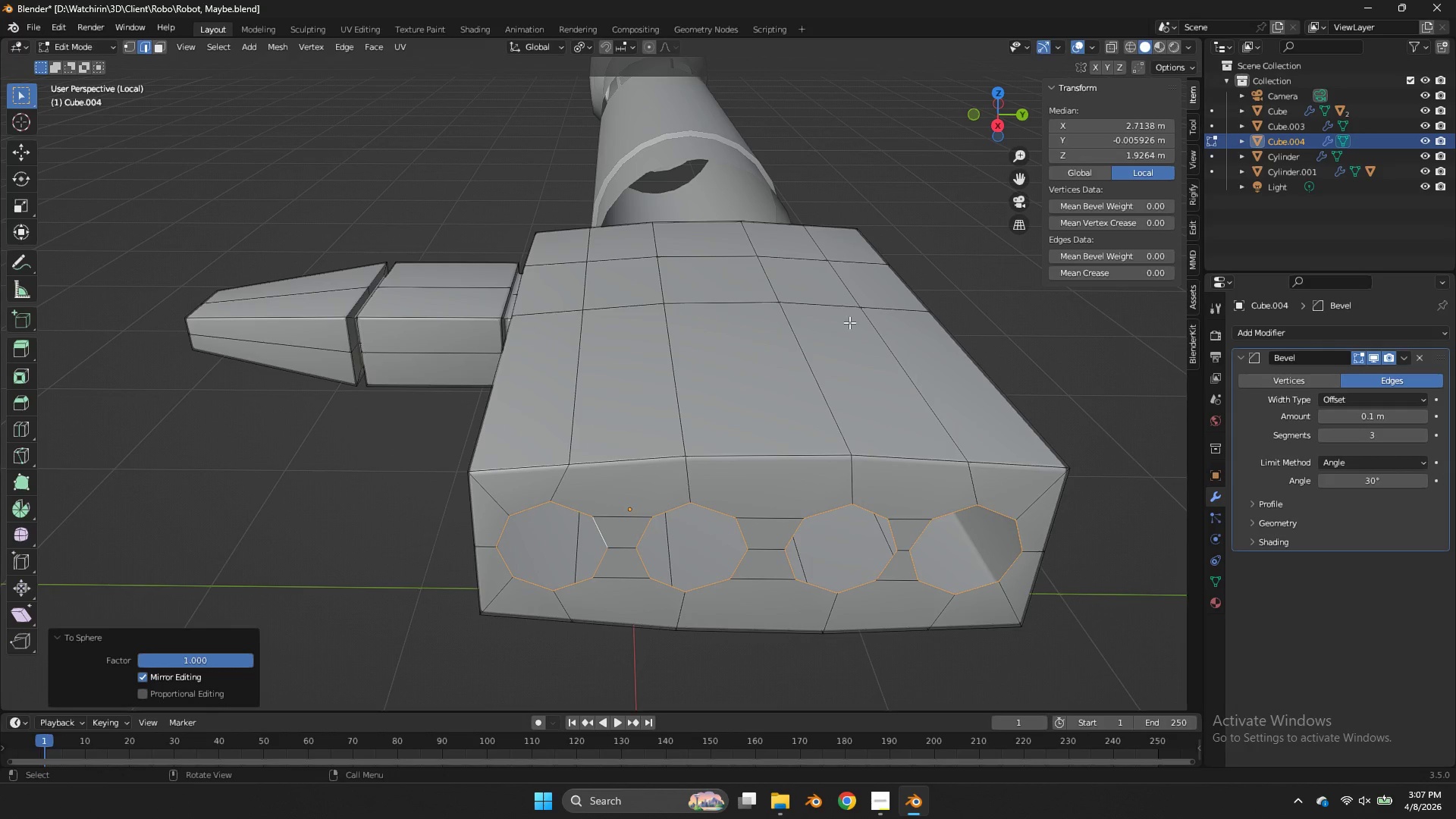 
key(Alt+Shift+S)
 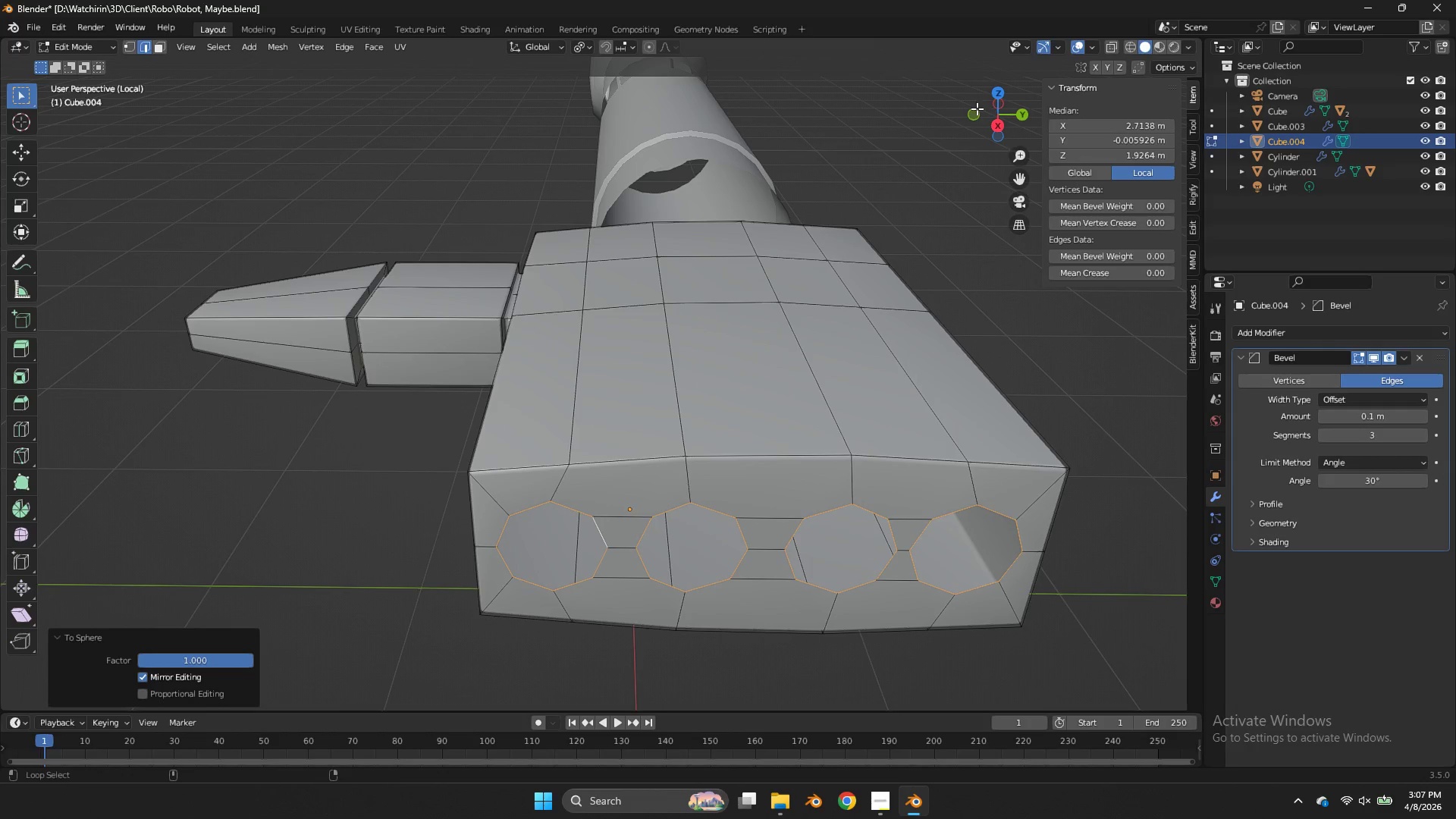 
key(Alt+Shift+S)
 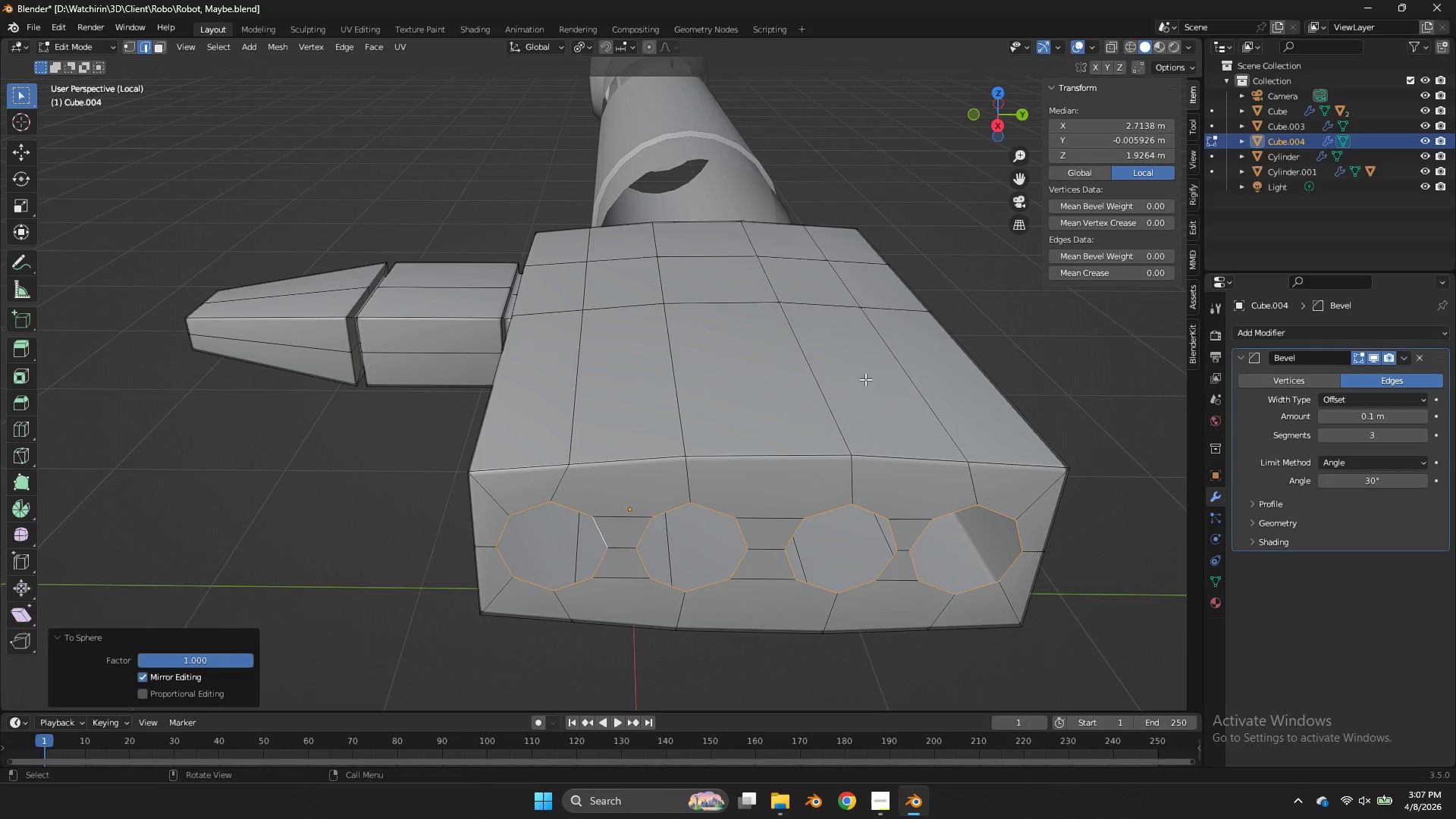 
key(S)
 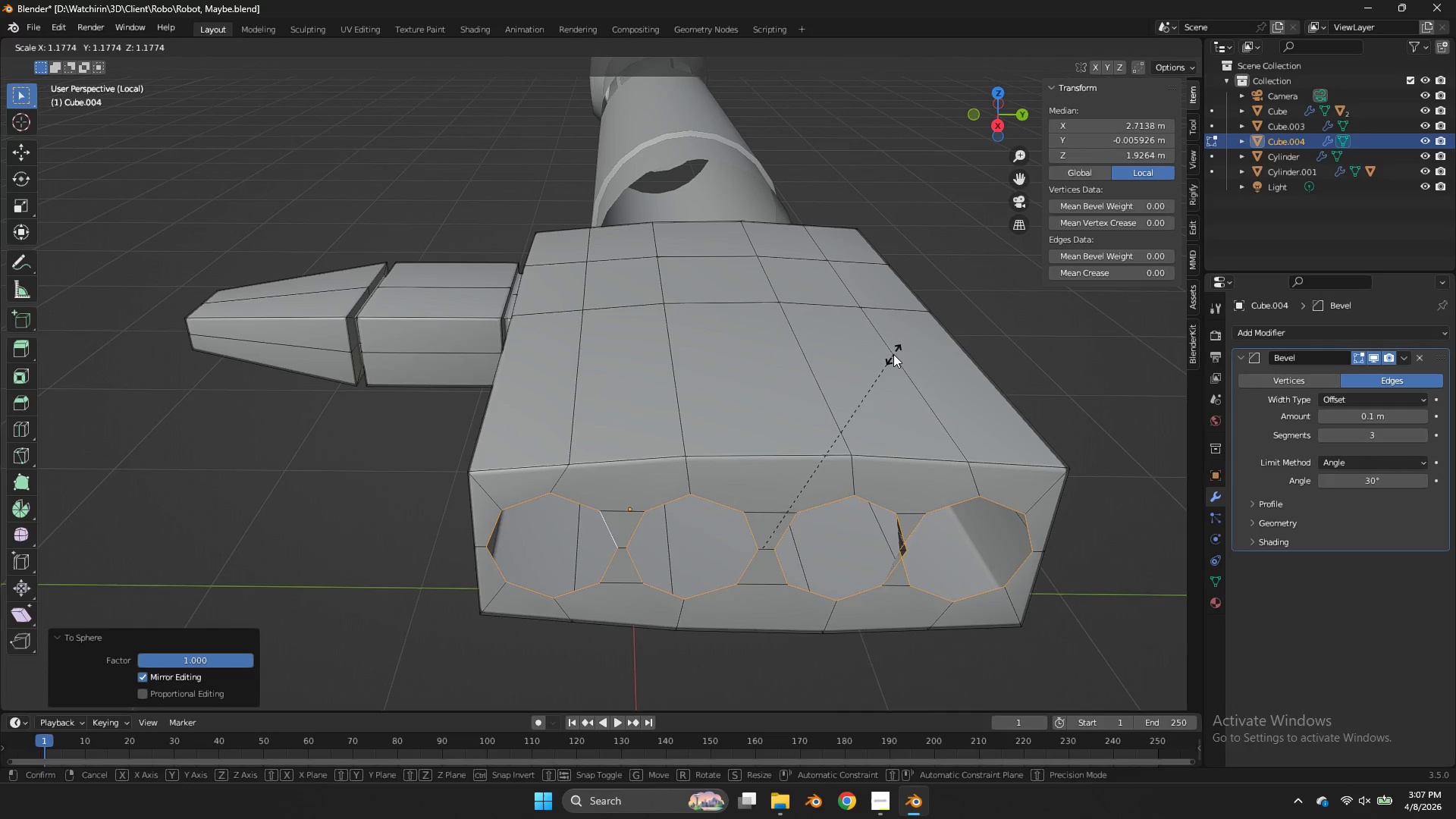 
hold_key(key=ShiftLeft, duration=0.91)
left_click([851, 375])
 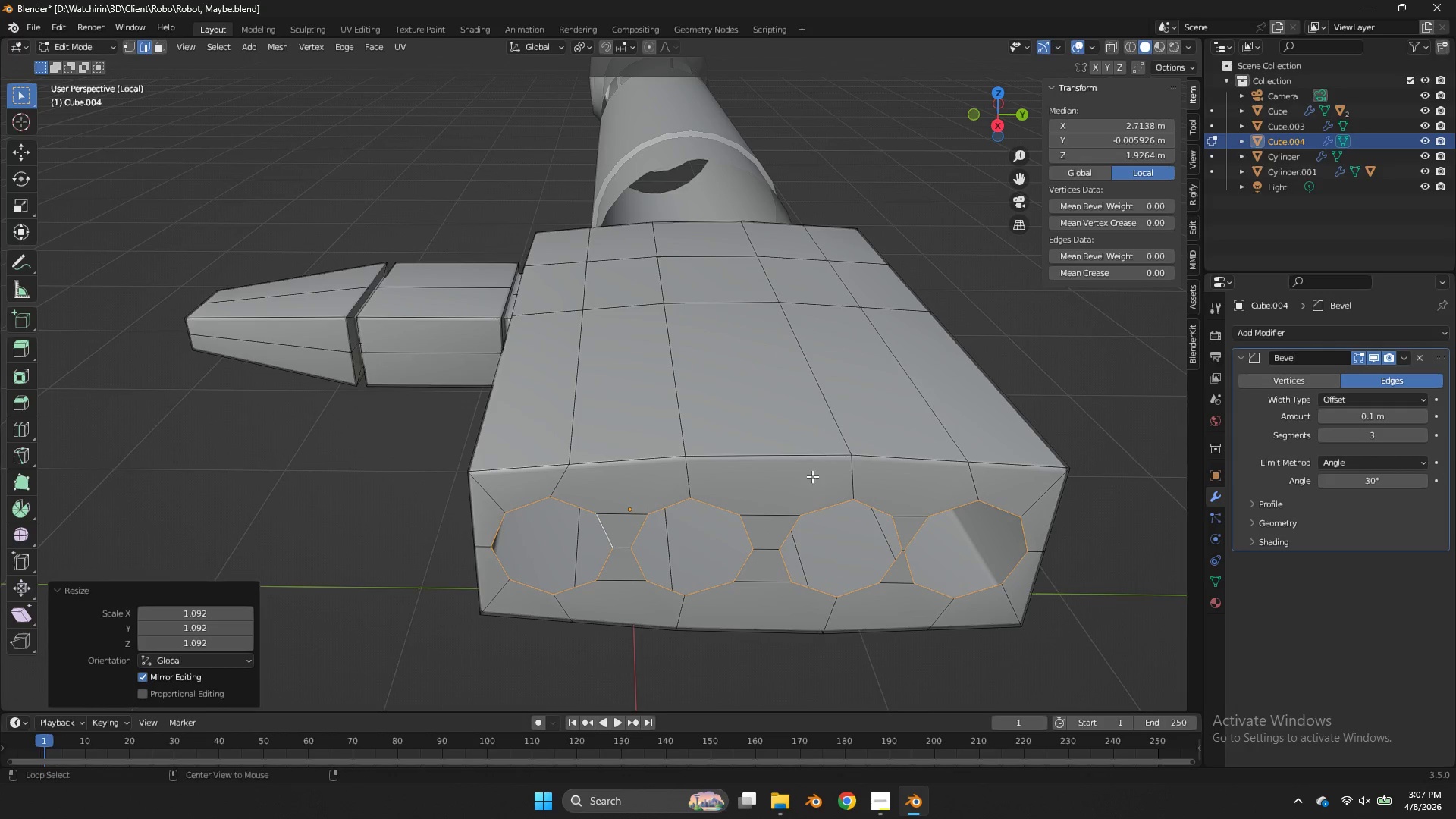 
hold_key(key=AltLeft, duration=0.88)
 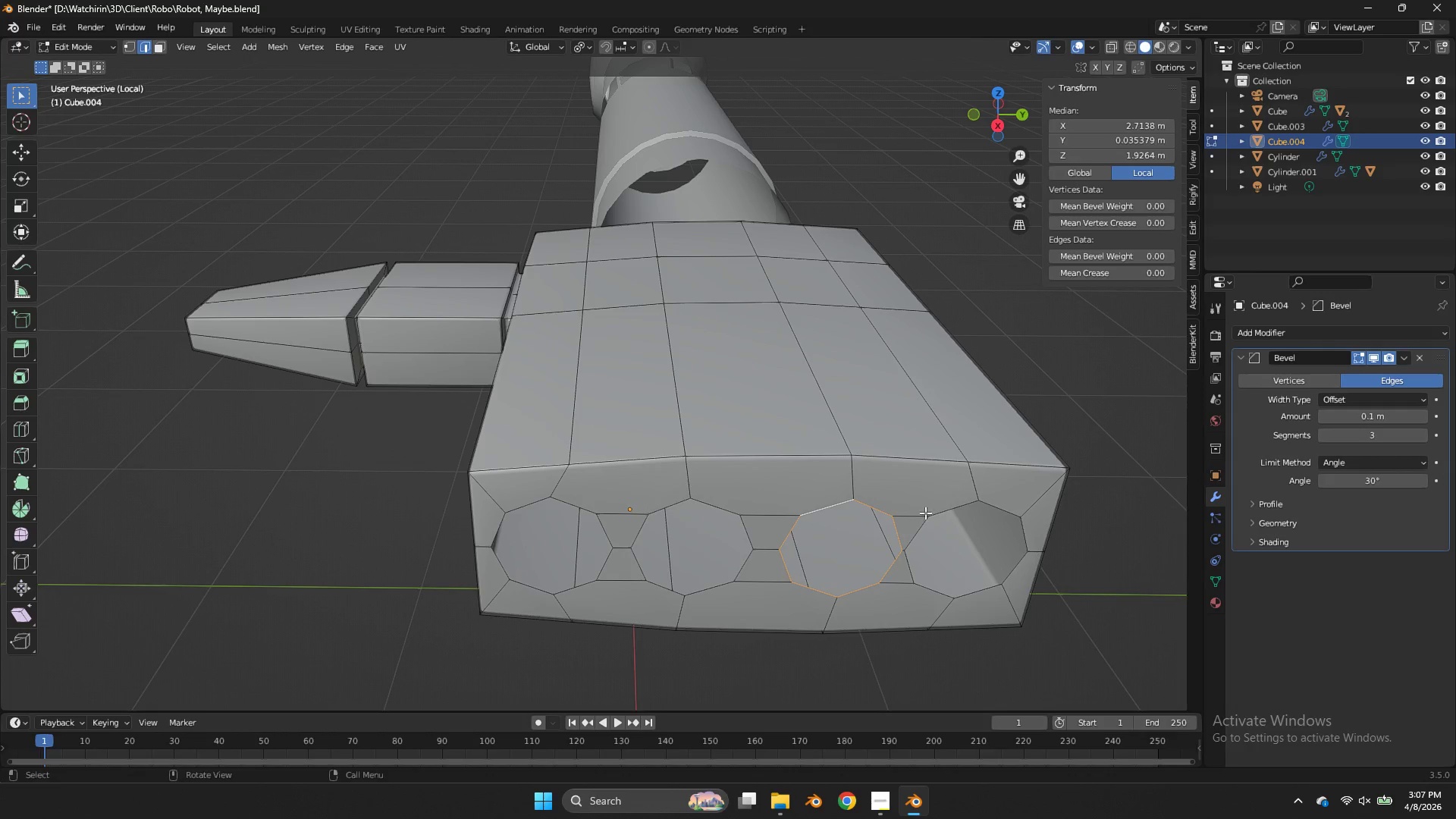 
hold_key(key=AltLeft, duration=0.75)
left_click([983, 513])
 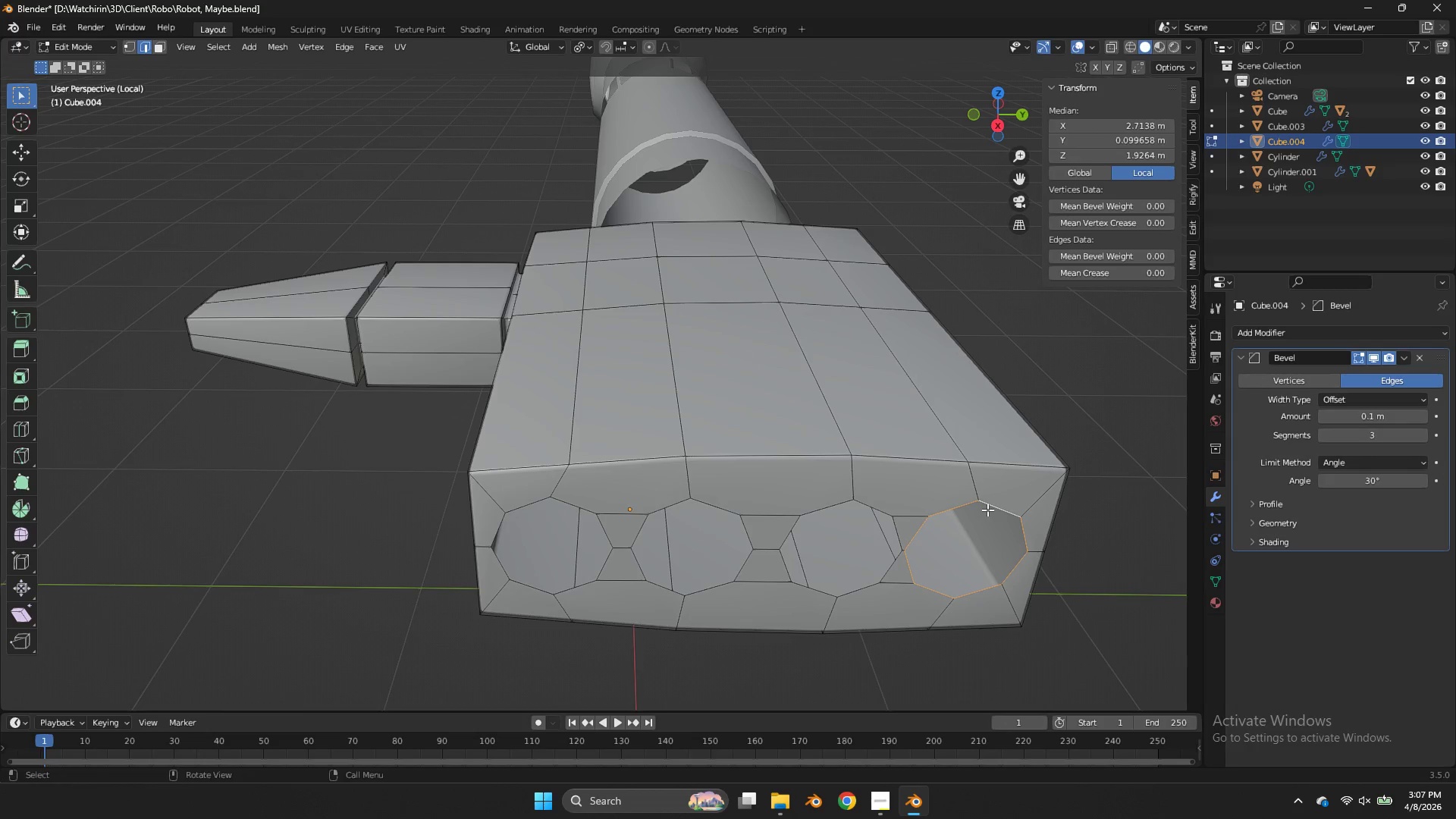 
type(gy)
 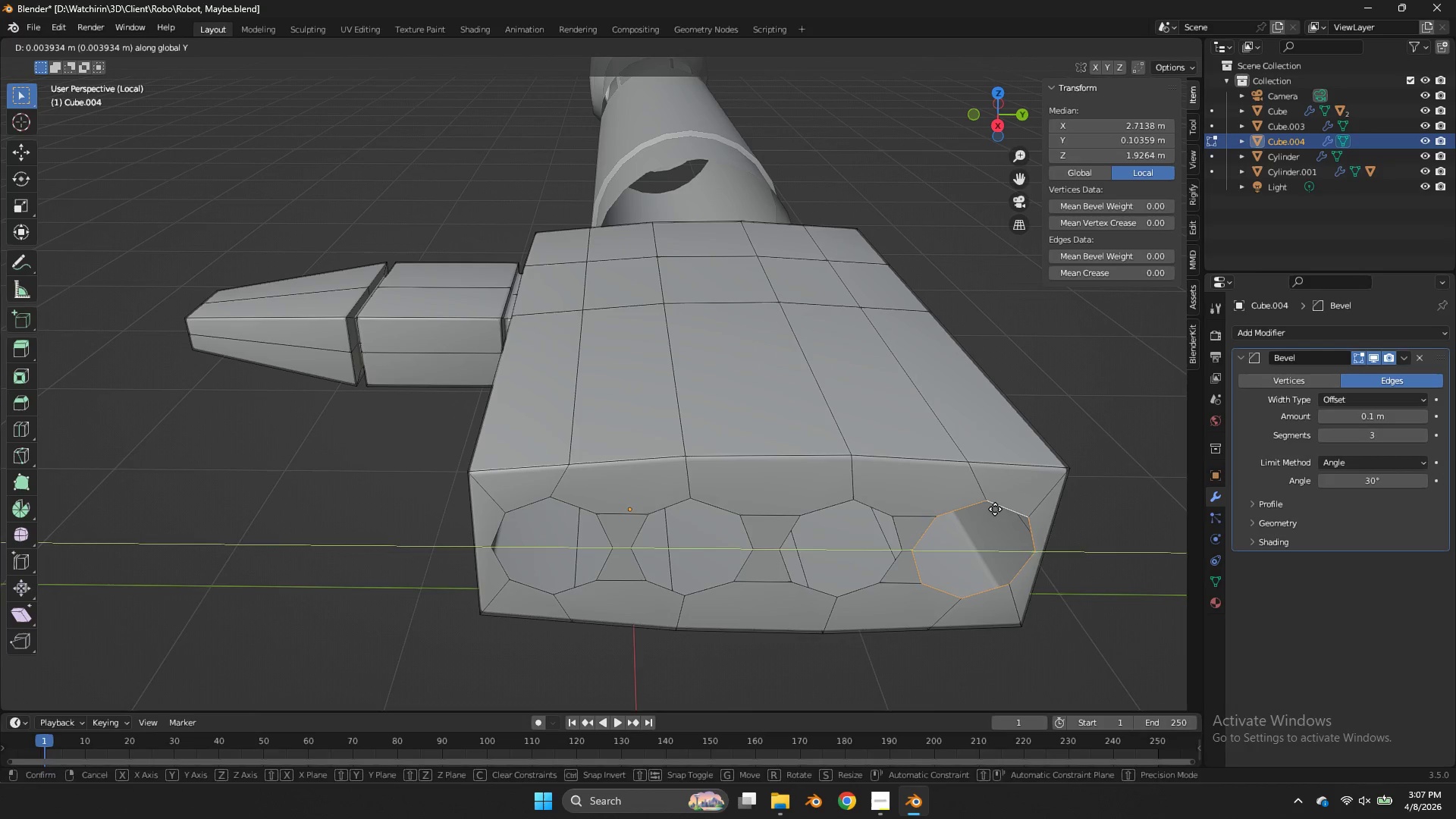 
left_click([995, 509])
 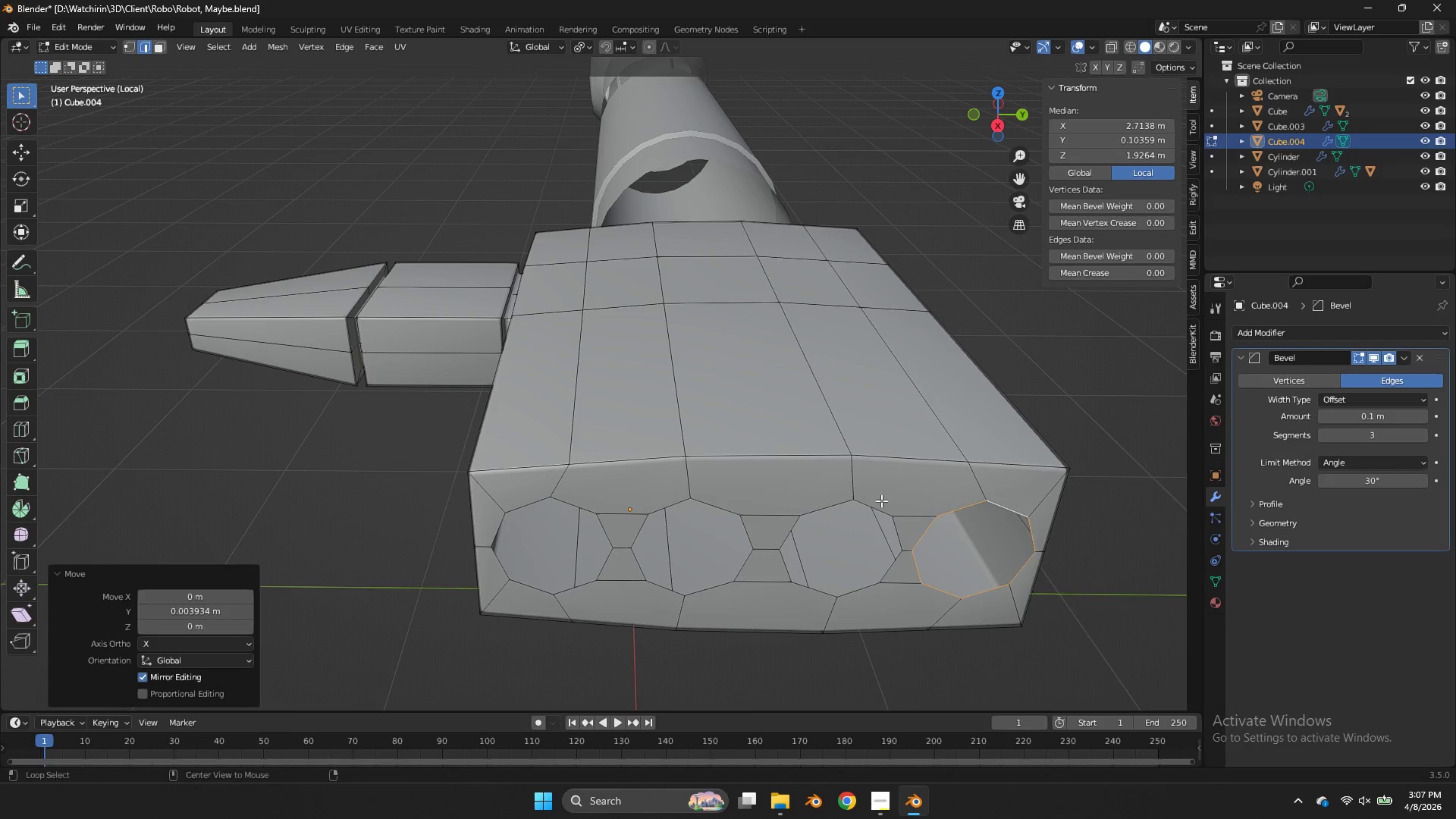 
hold_key(key=AltLeft, duration=0.44)
left_click([879, 504])
 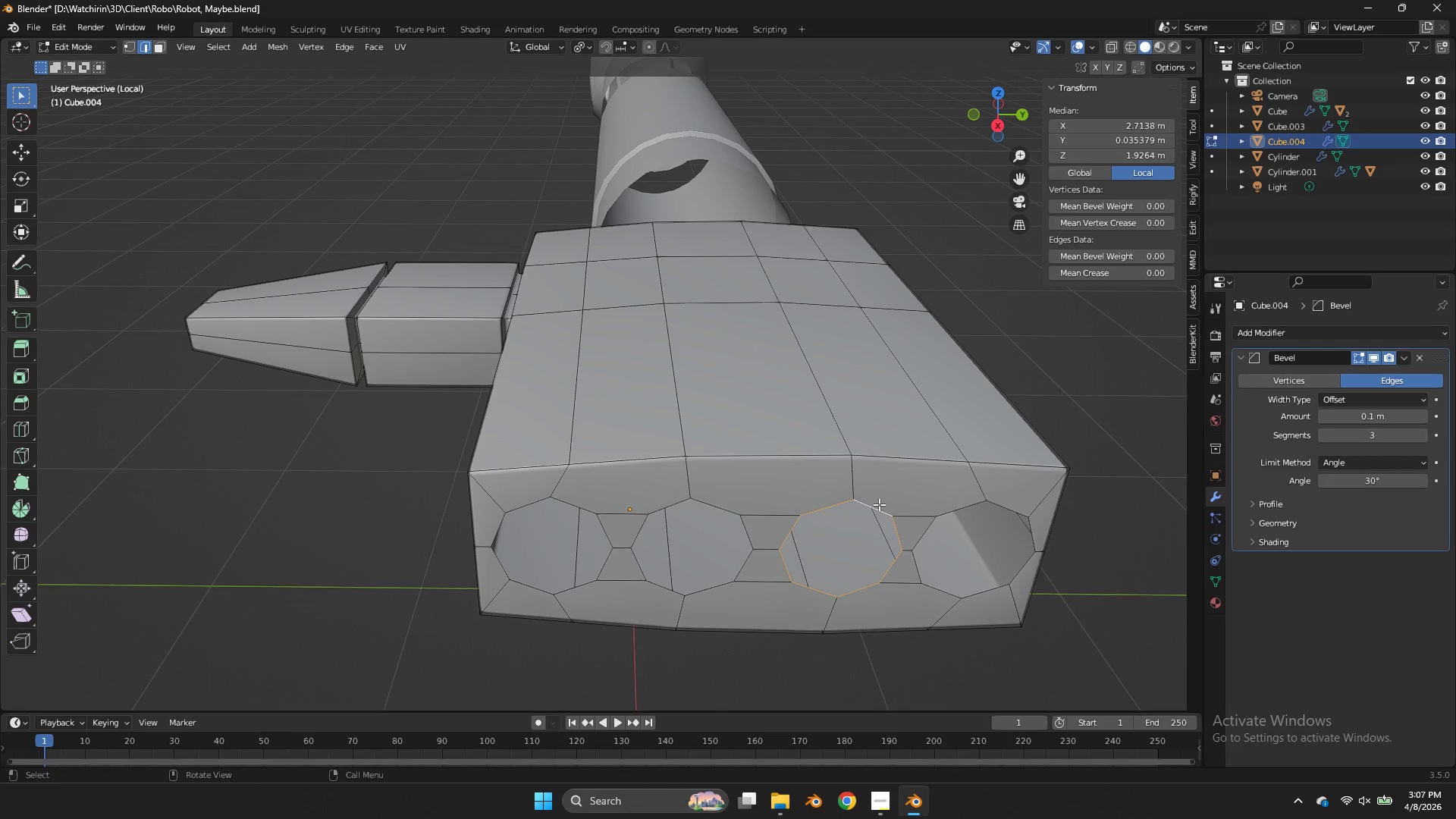 
type(gy)
 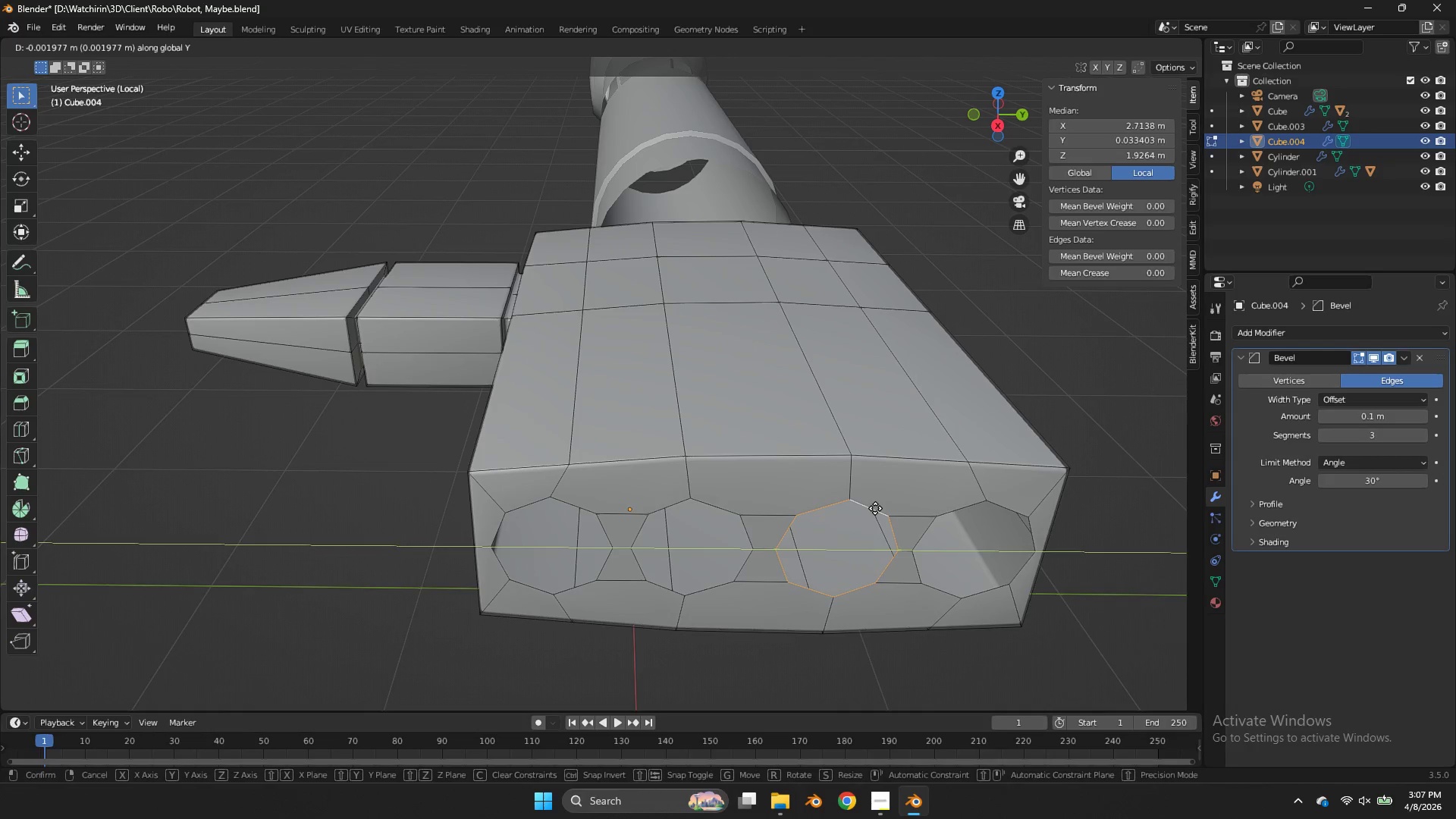 
left_click([875, 508])
 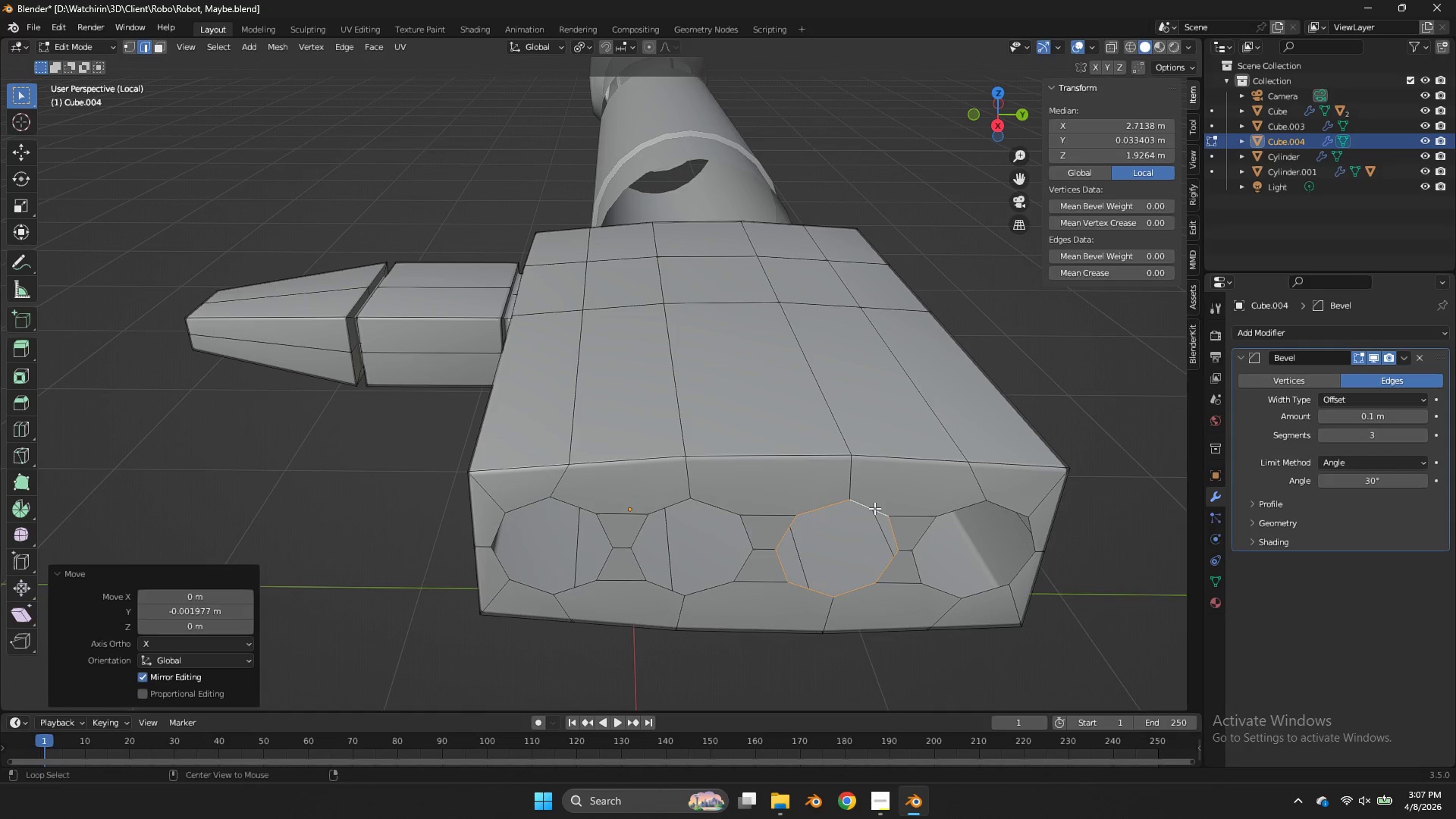 
hold_key(key=AltLeft, duration=0.52)
left_click([874, 508])
 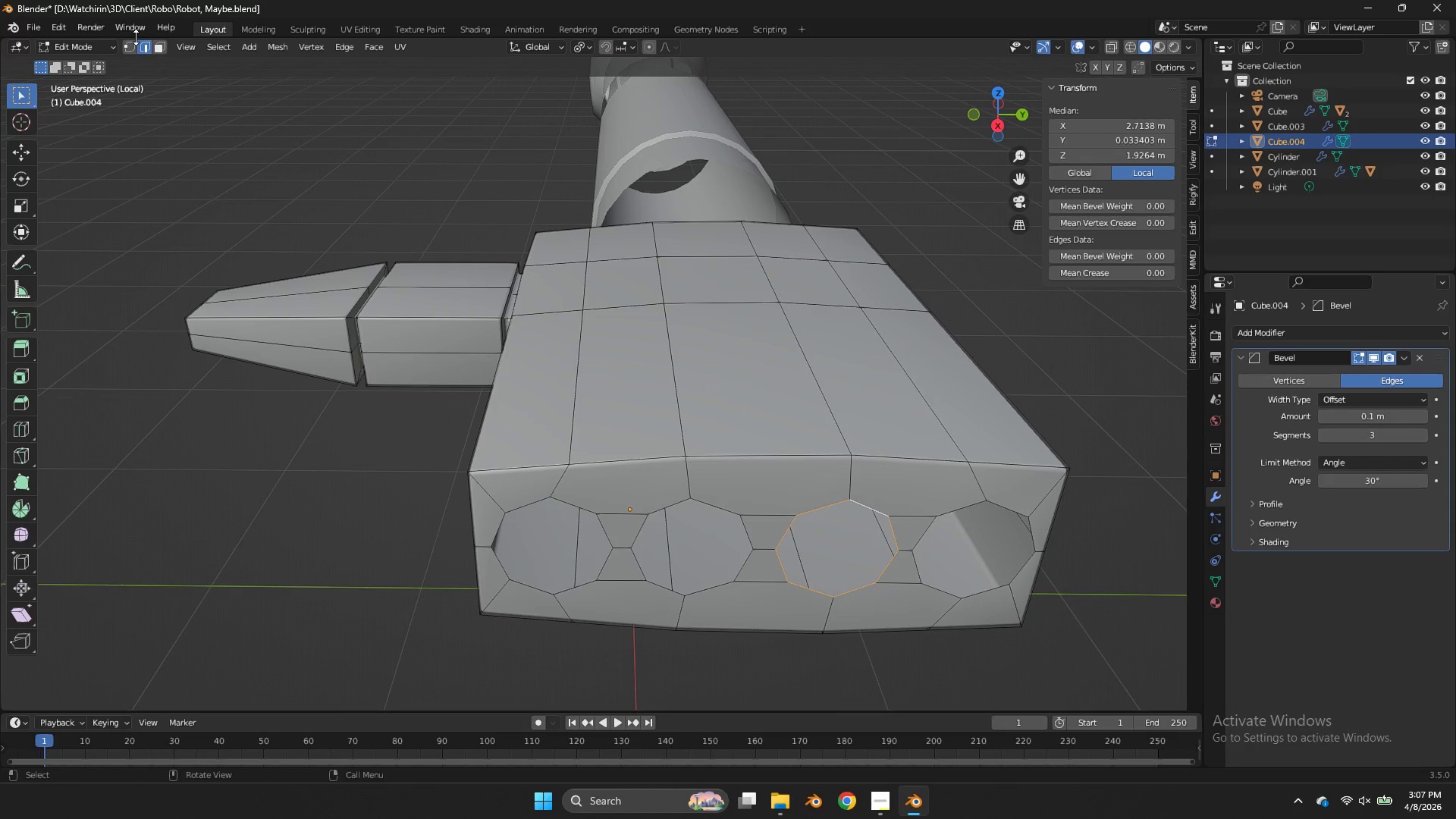 
wait(22.73)
 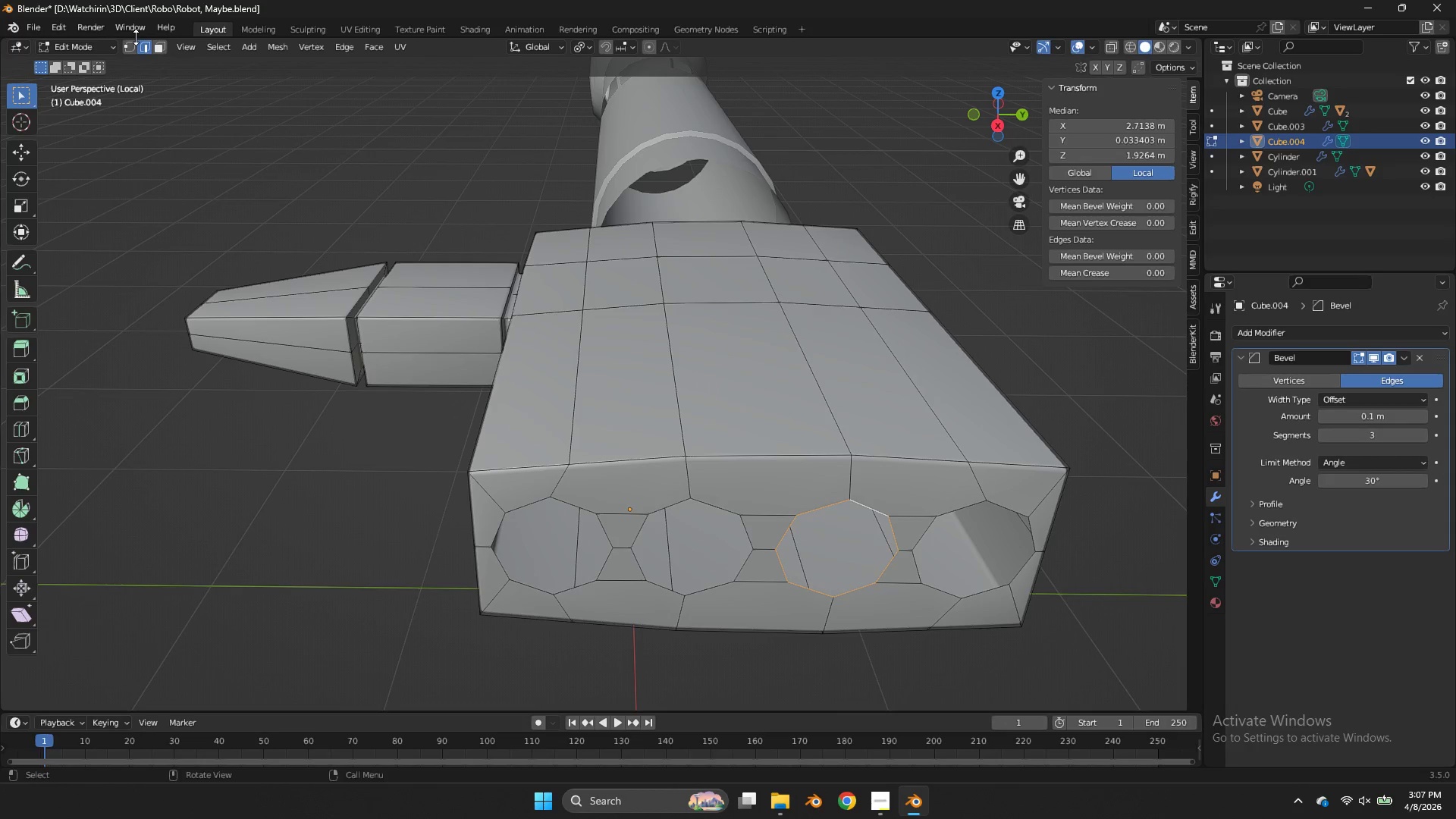 
left_click([135, 48])
 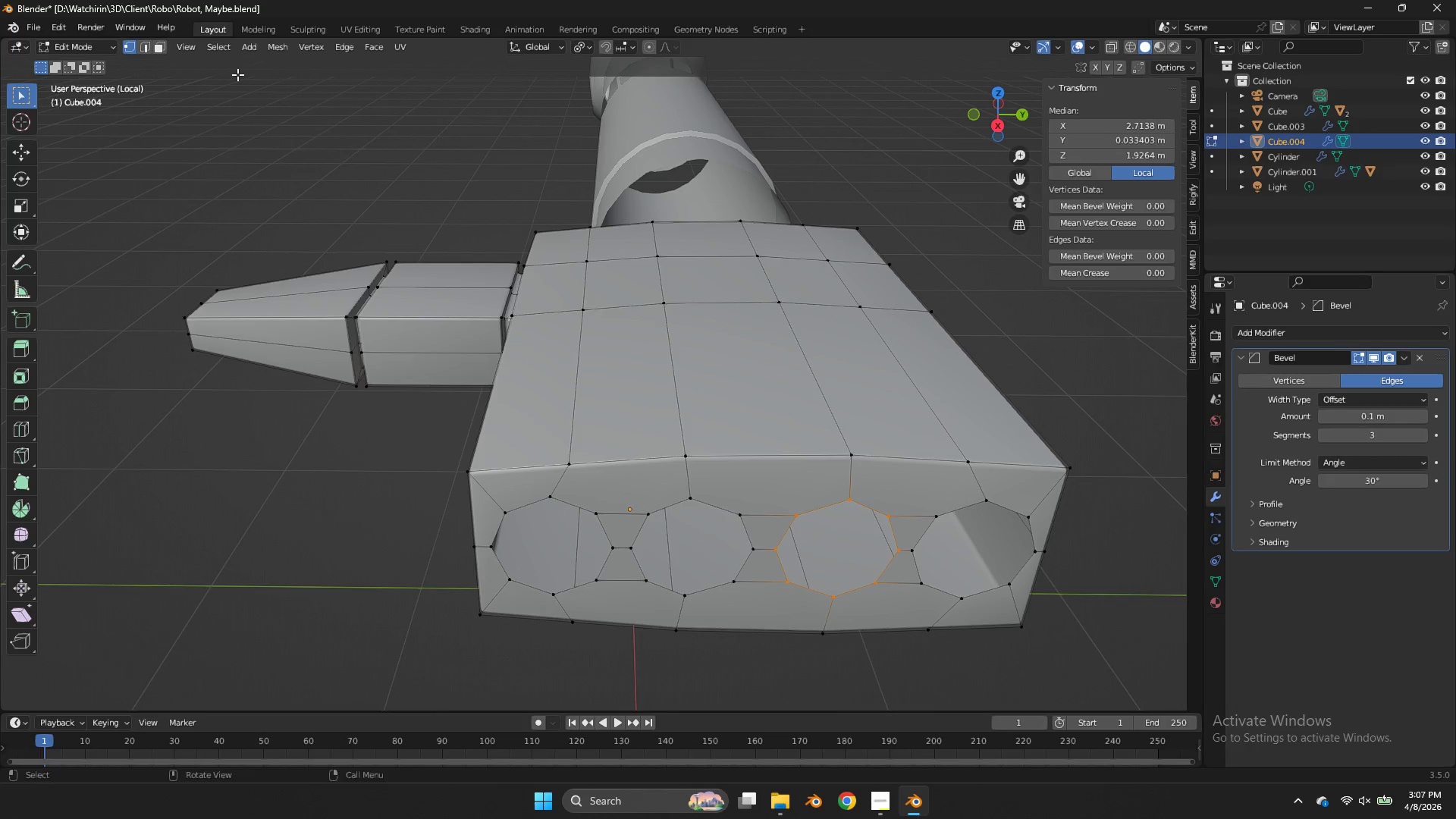 
left_click([148, 46])
 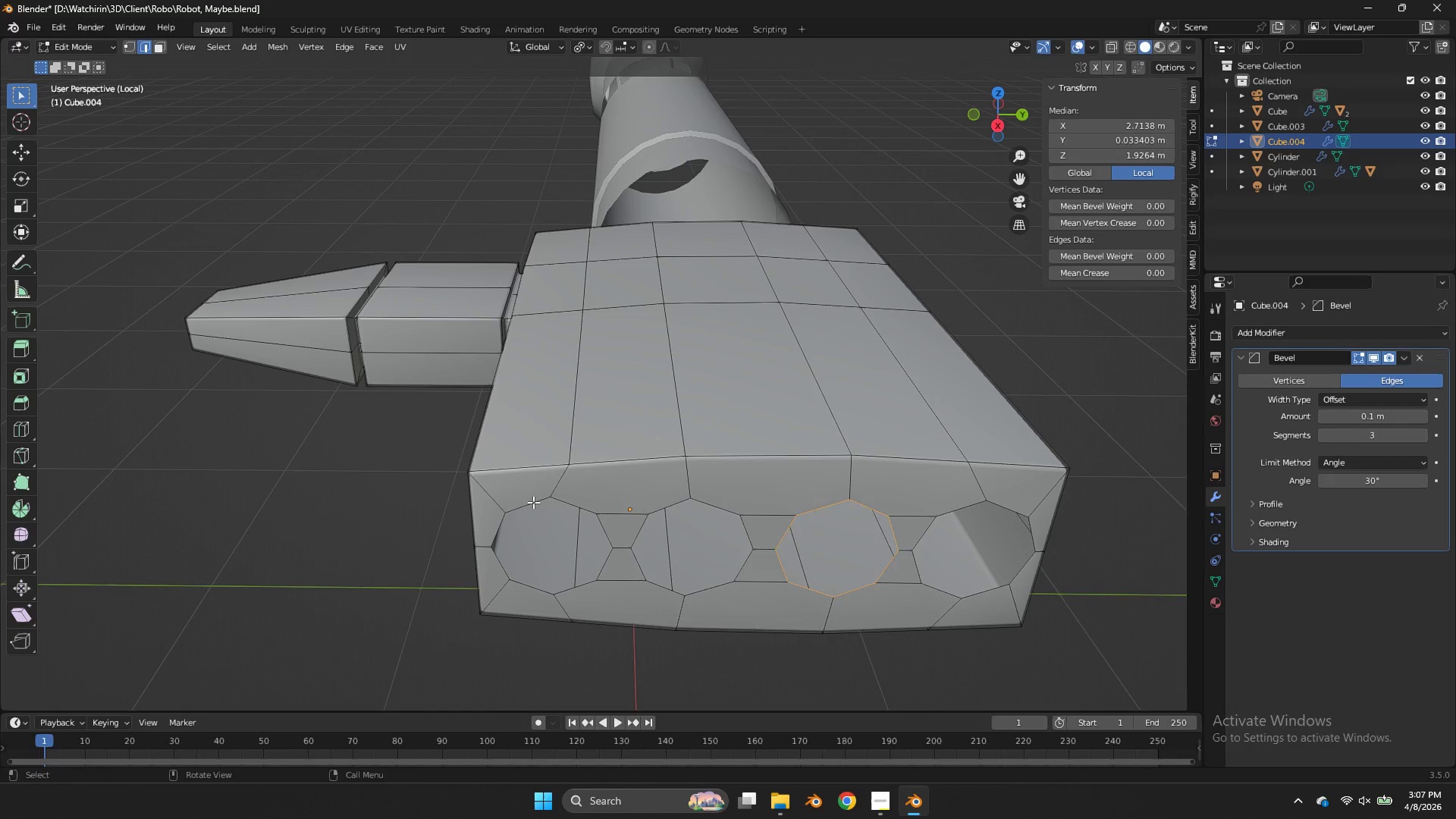 
hold_key(key=ShiftLeft, duration=3.62)
double_click([708, 502])
 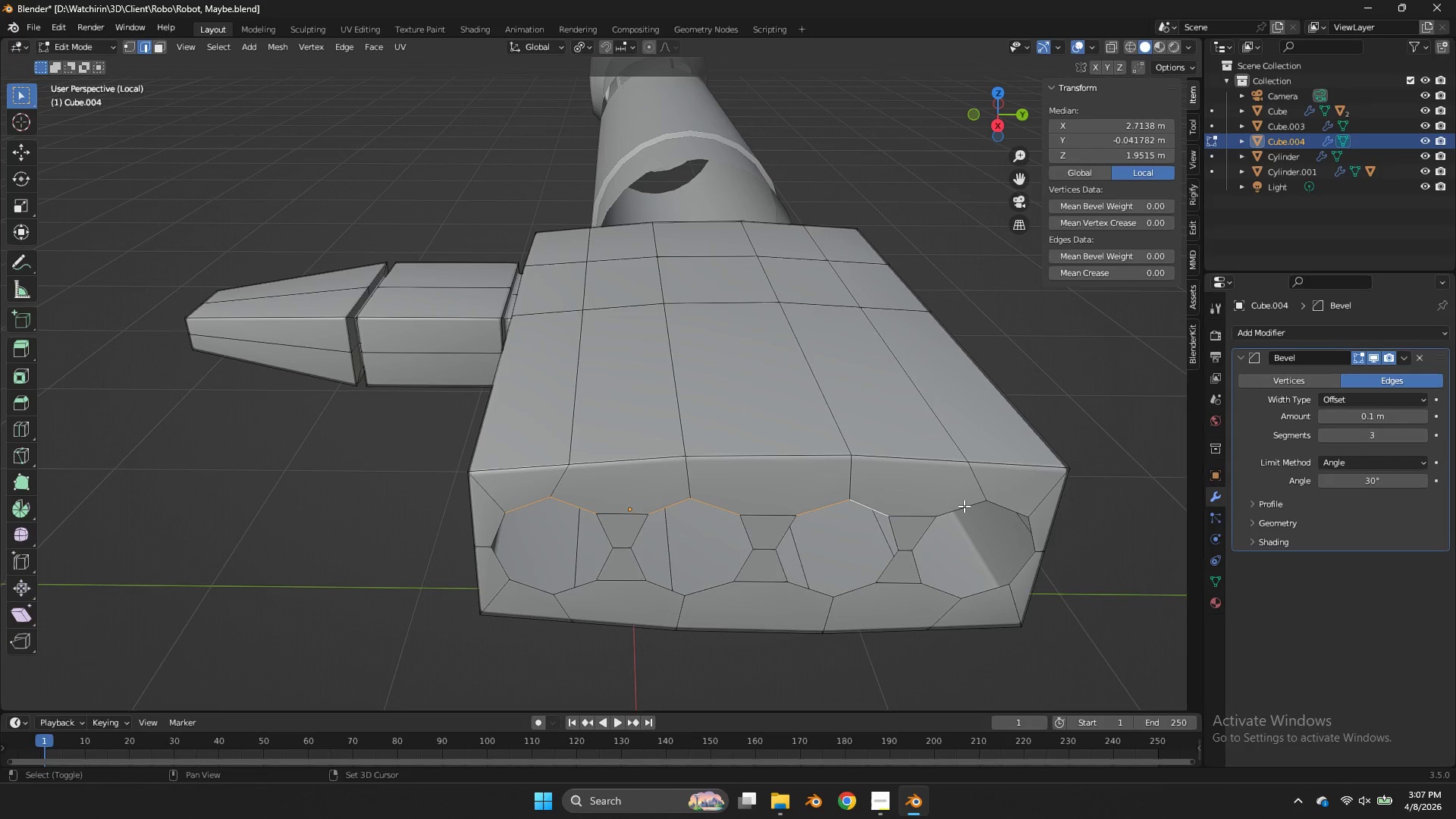 
triple_click([1022, 504])
 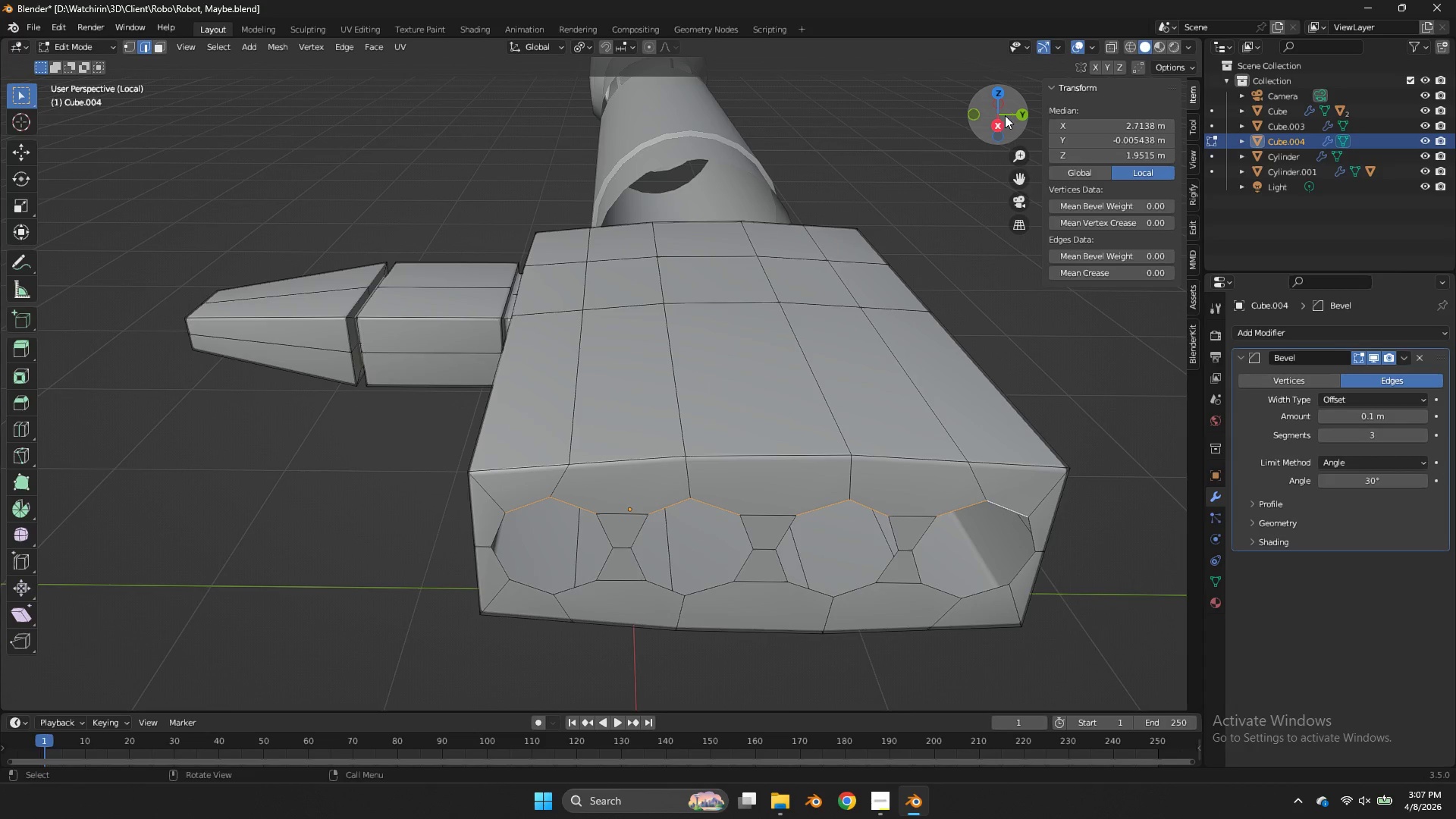 
left_click([1004, 116])
 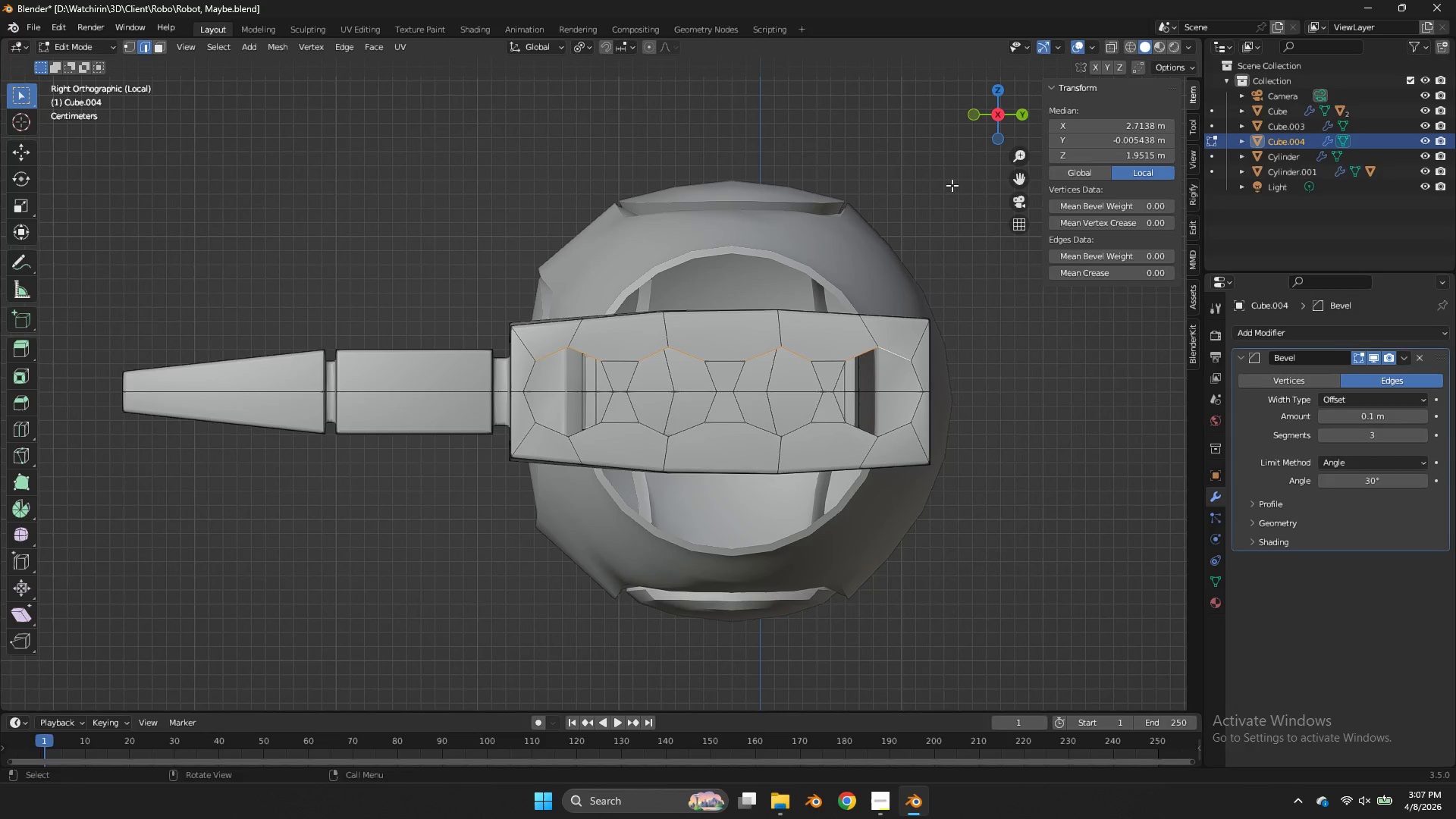 
type(sz0)
 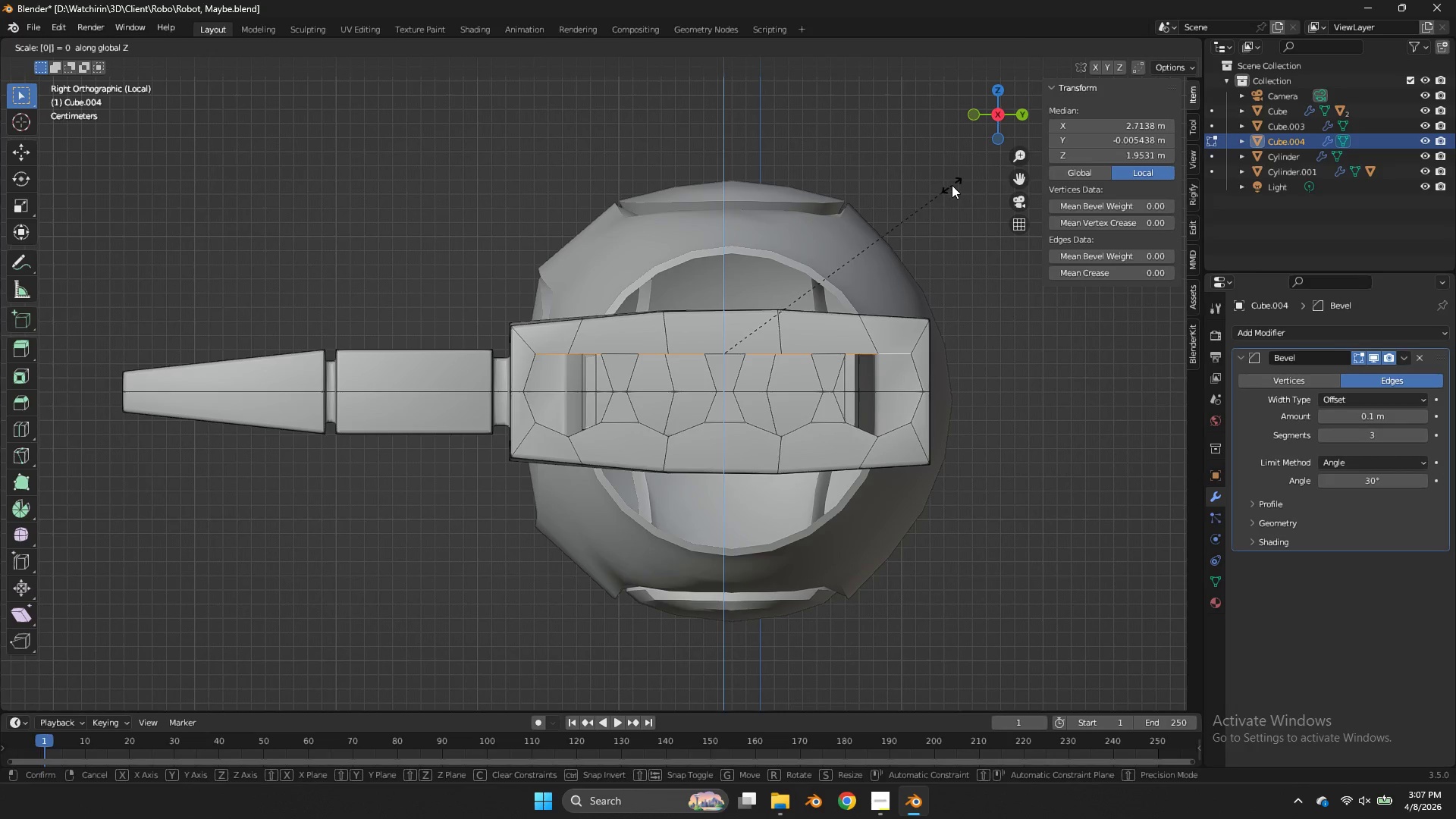 
key(Enter)
 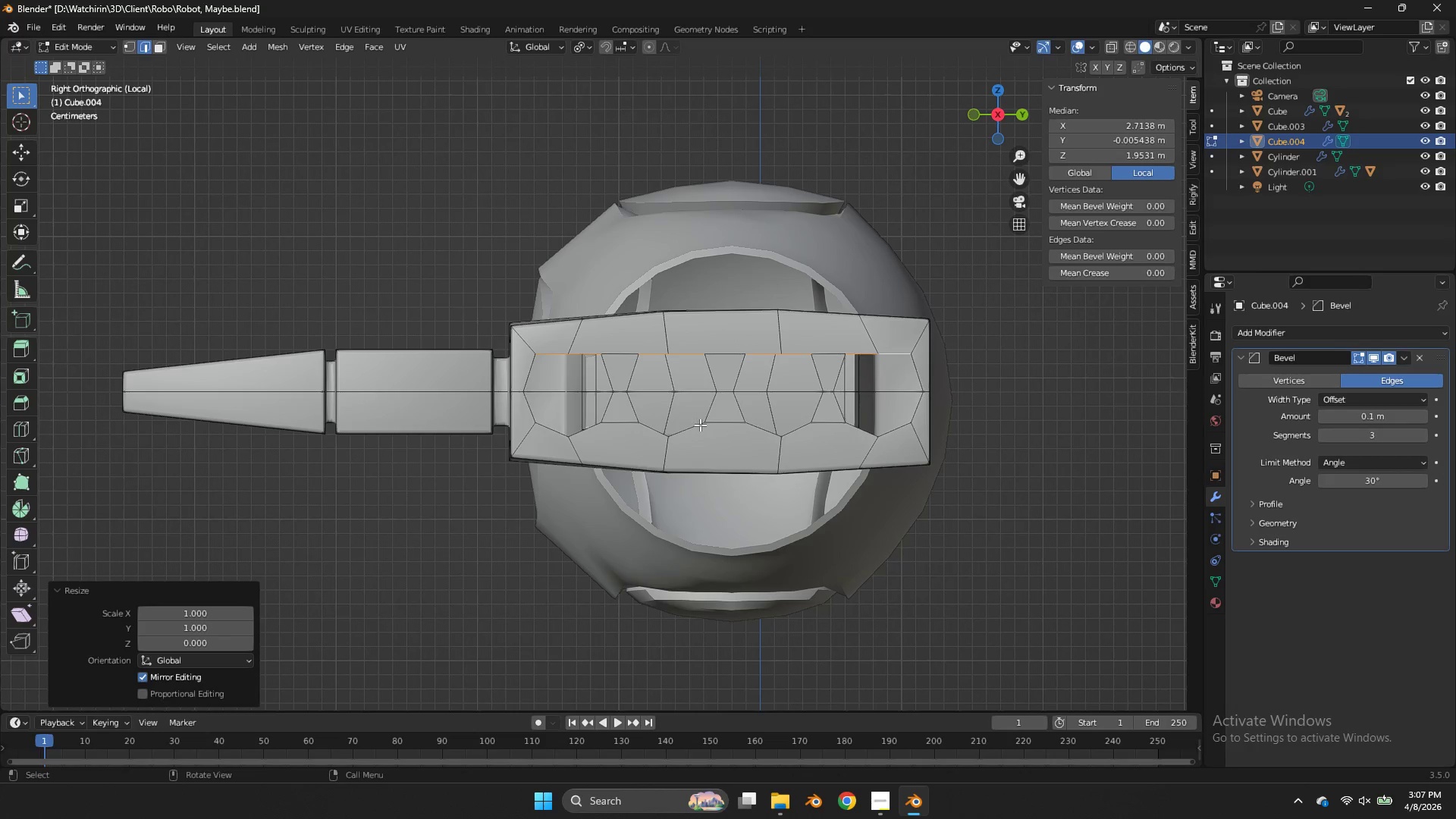 
hold_key(key=ShiftLeft, duration=5.17)
double_click([595, 424])
 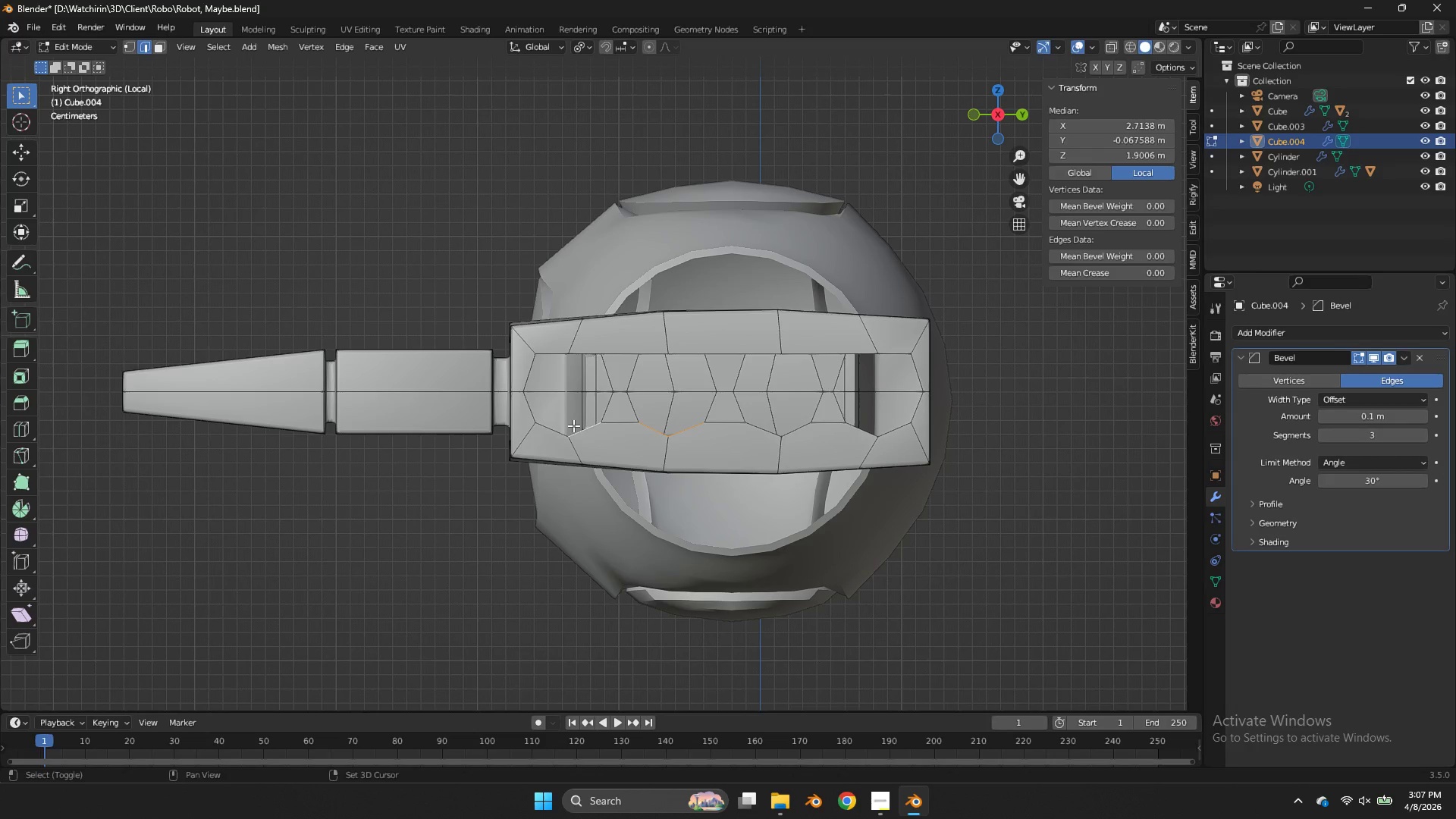 
left_click([550, 425])
 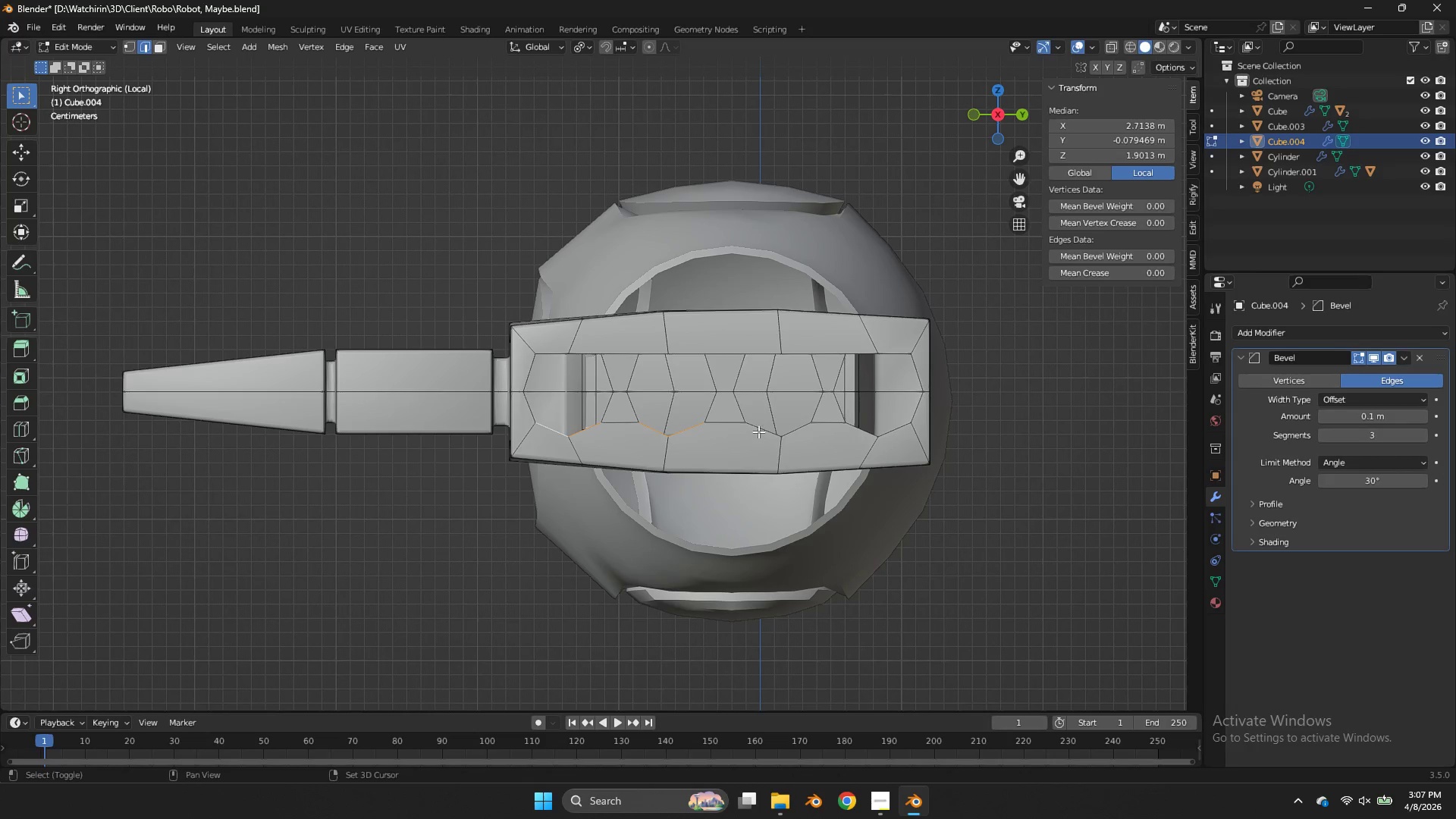 
left_click([755, 430])
 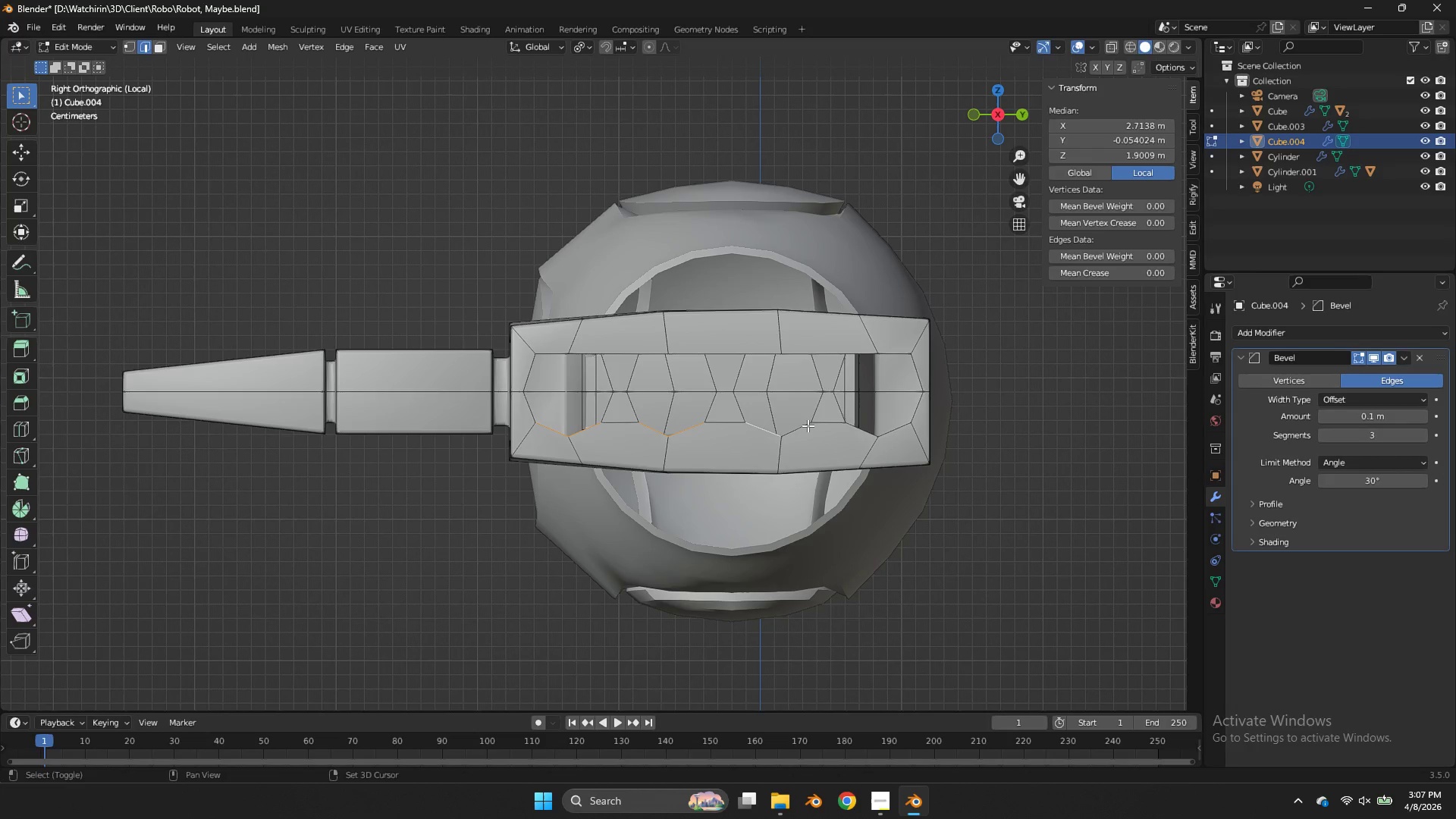 
left_click([801, 425])
 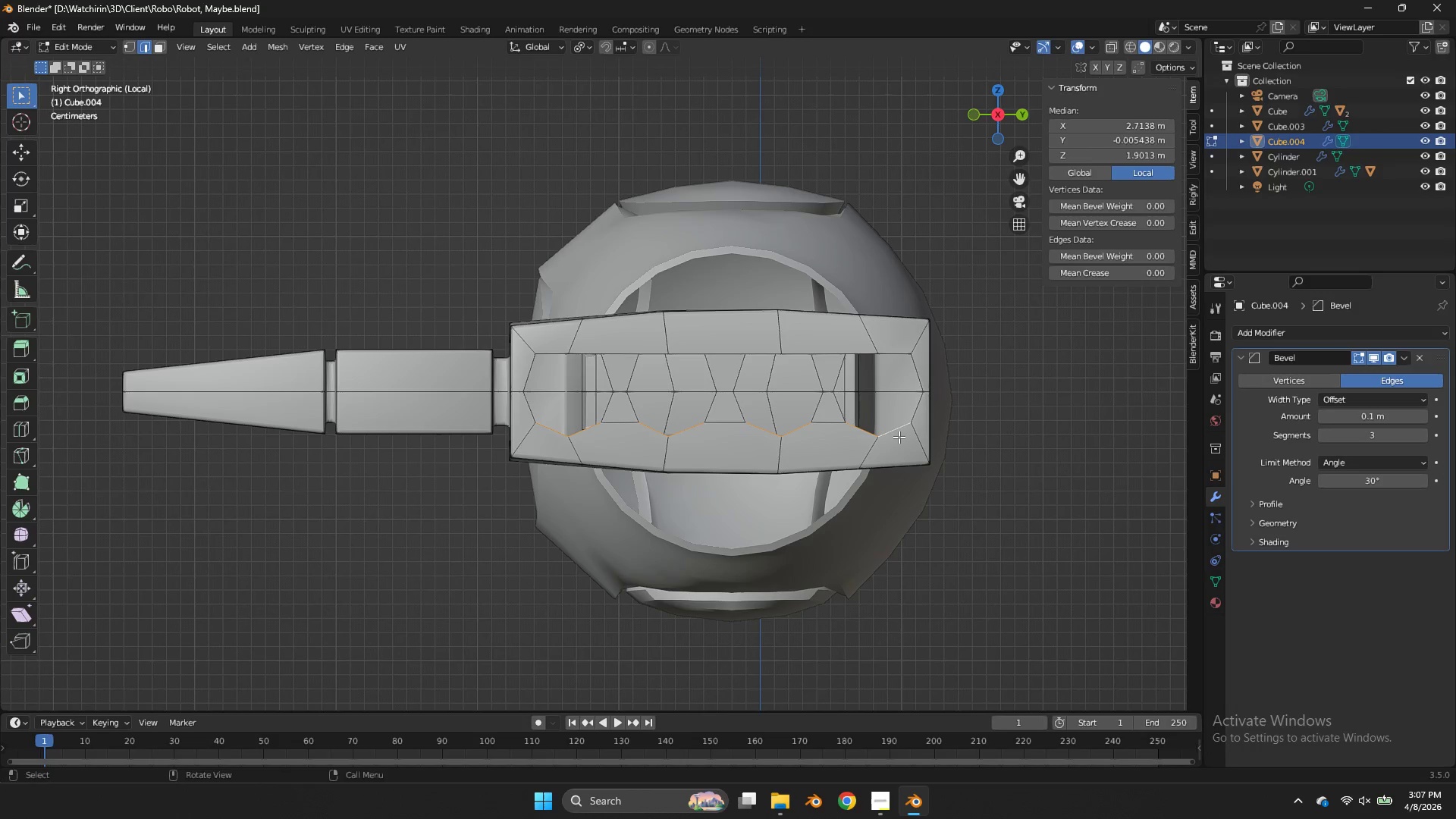 
type(szo0)
 